 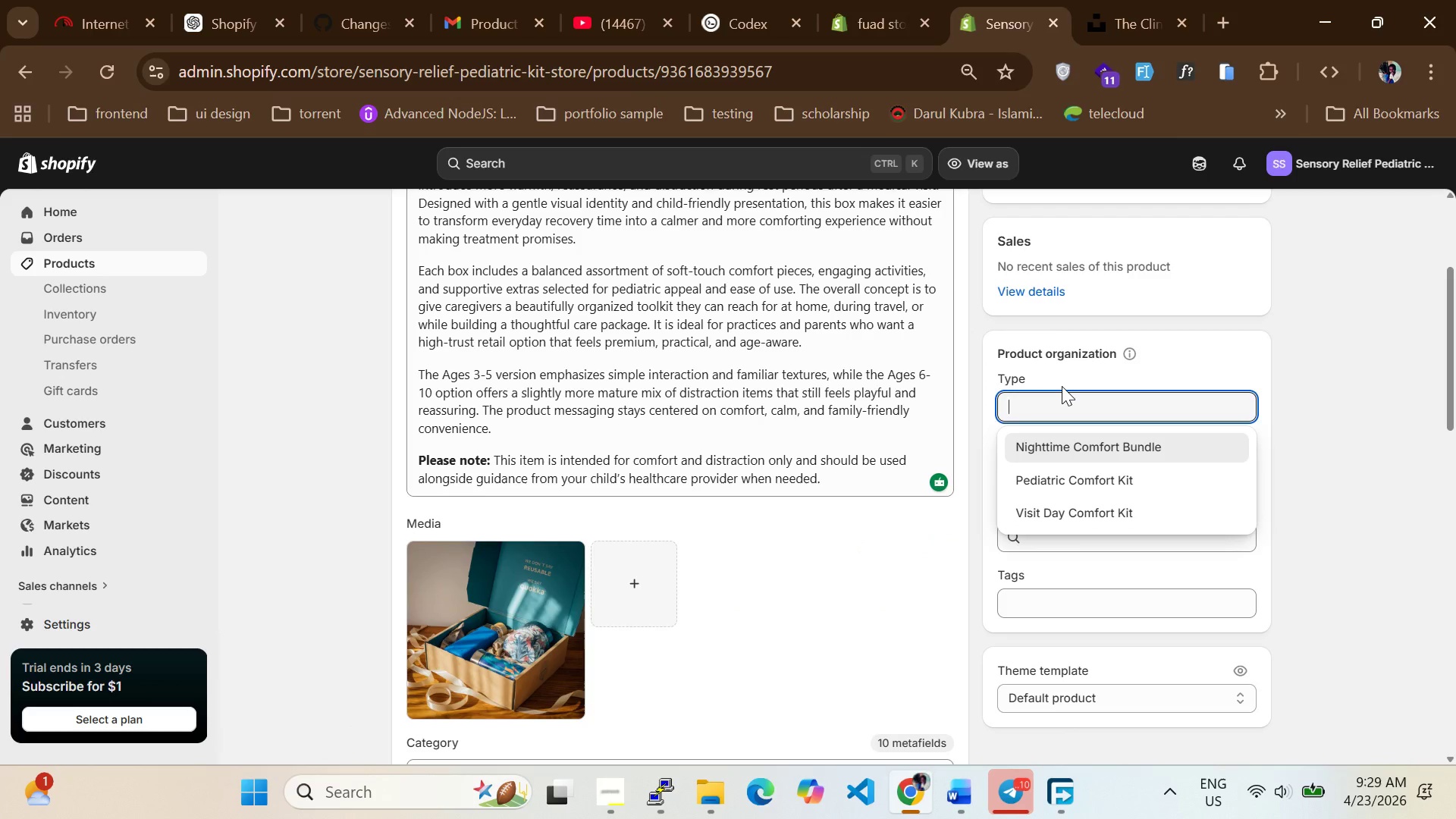 
type(Recovery Comfort Box)
 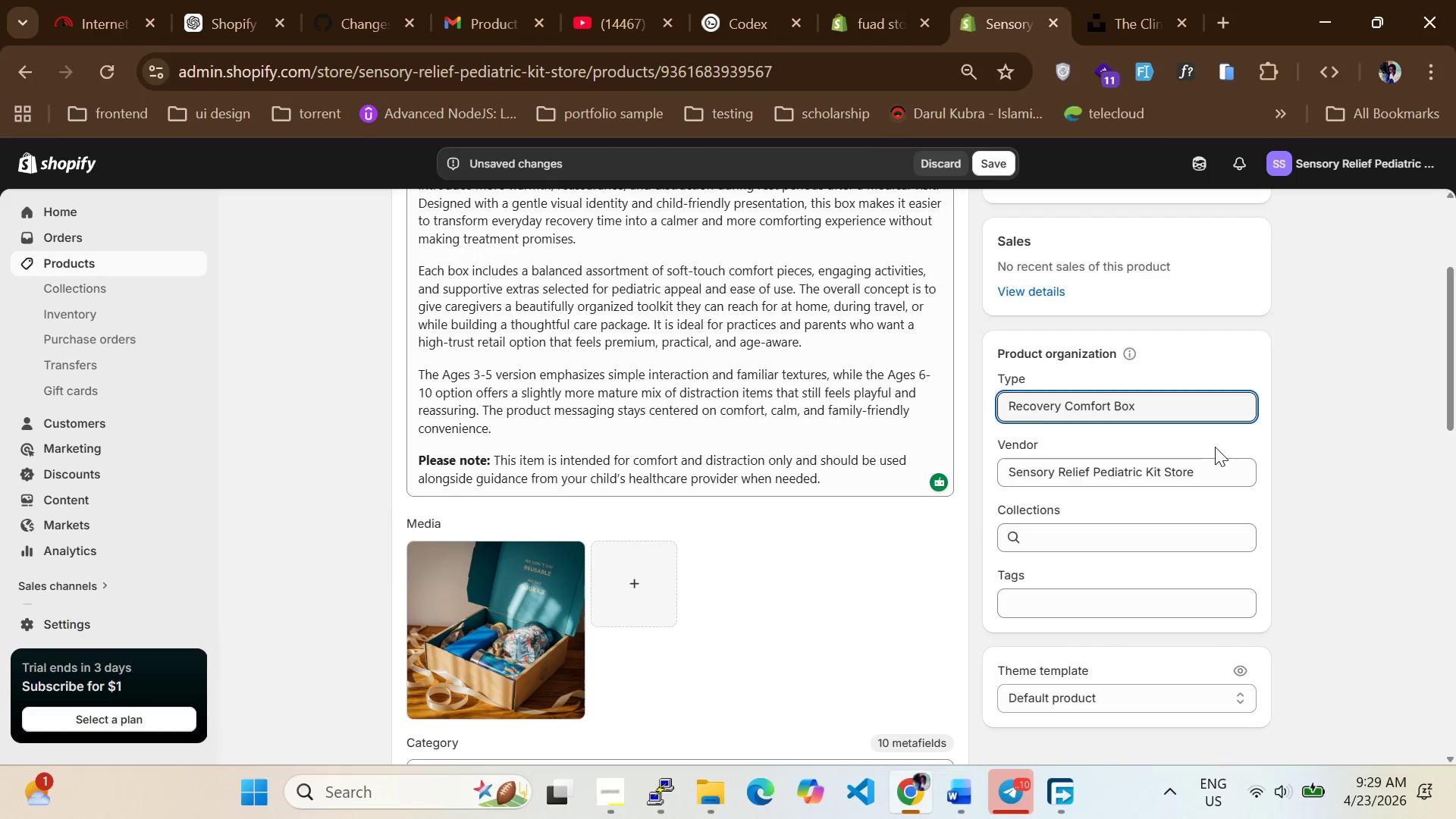 
left_click_drag(start_coordinate=[1205, 477], to_coordinate=[918, 472])
 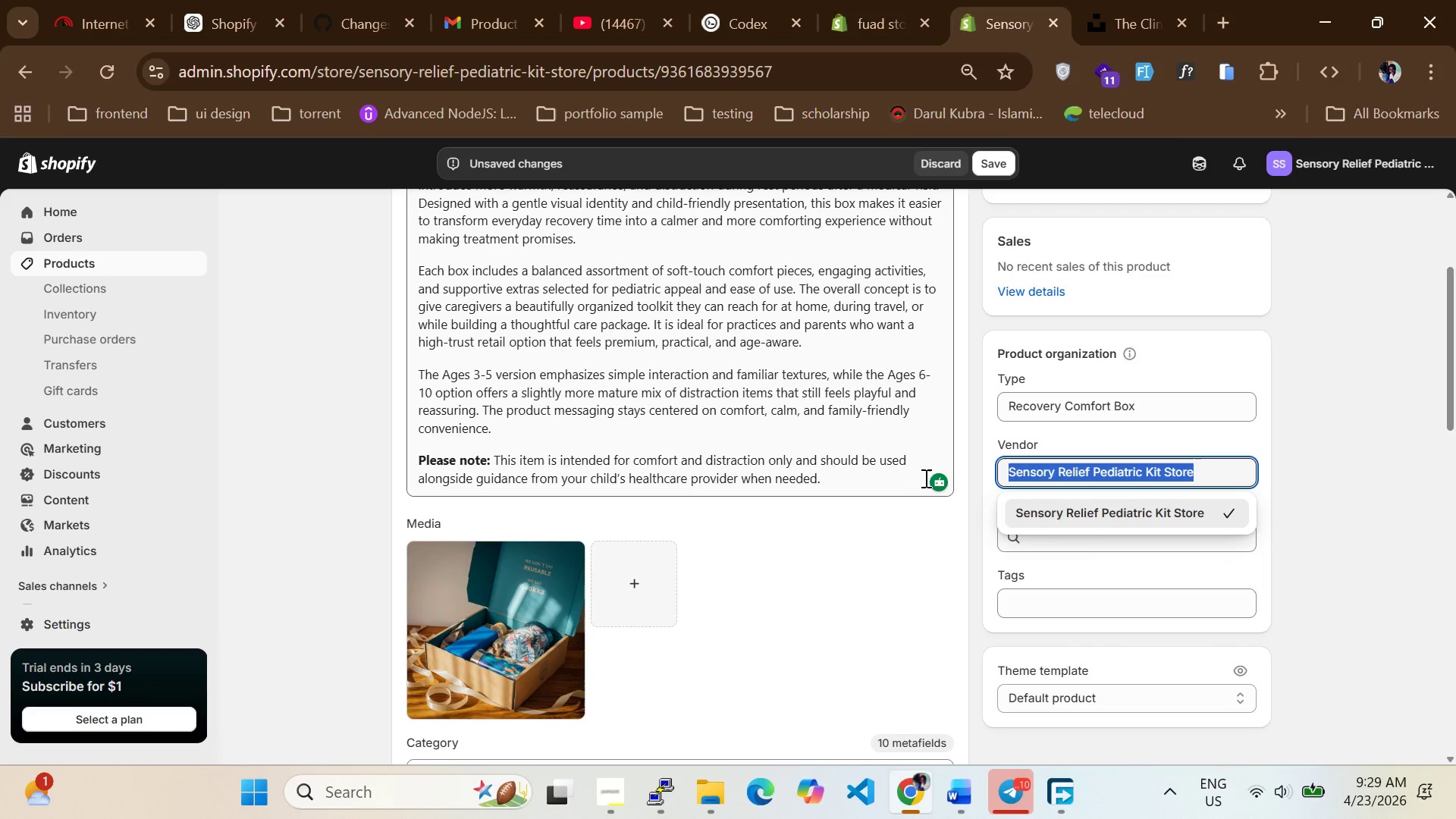 
key(Backspace)
 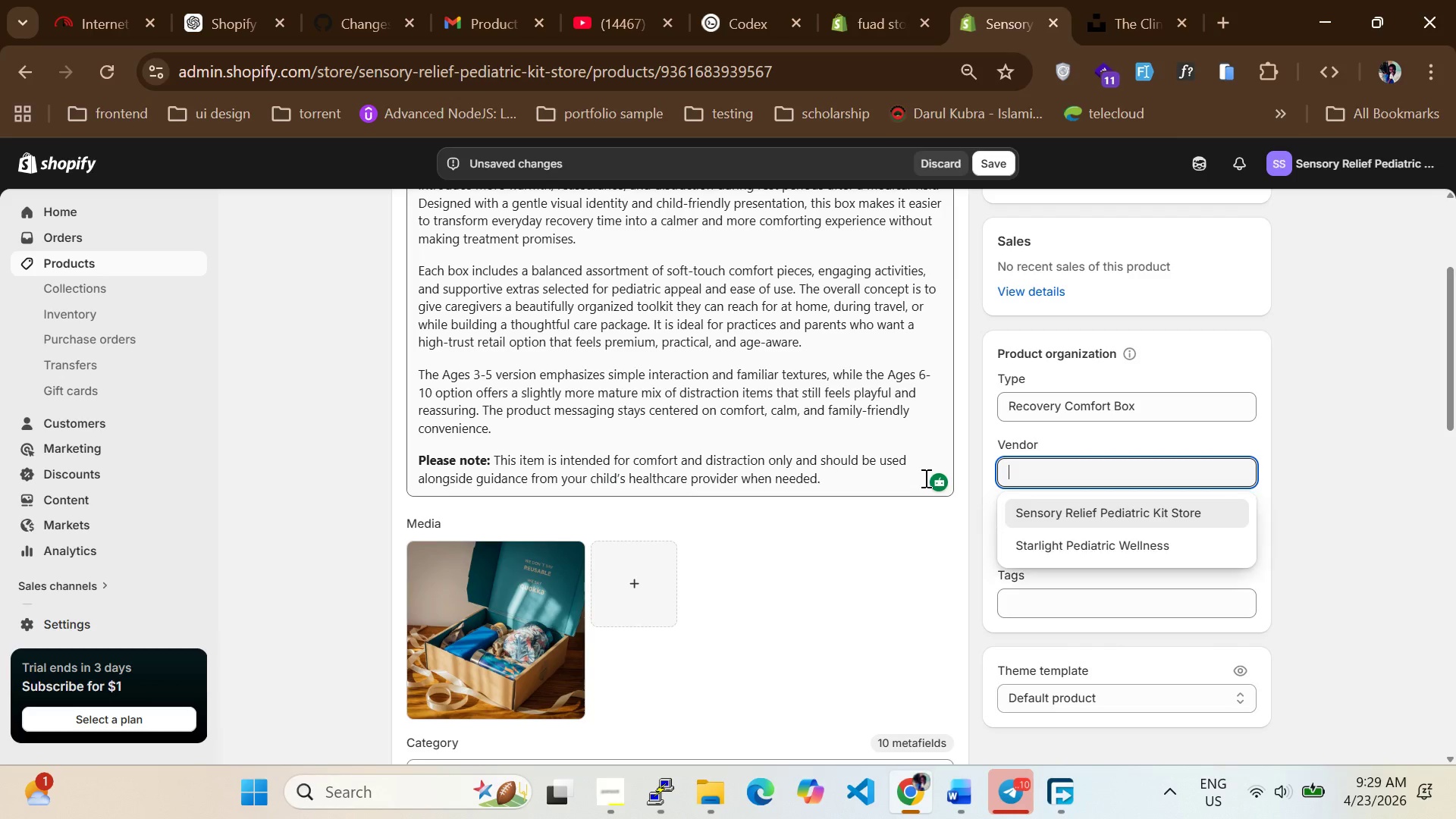 
key(S)
 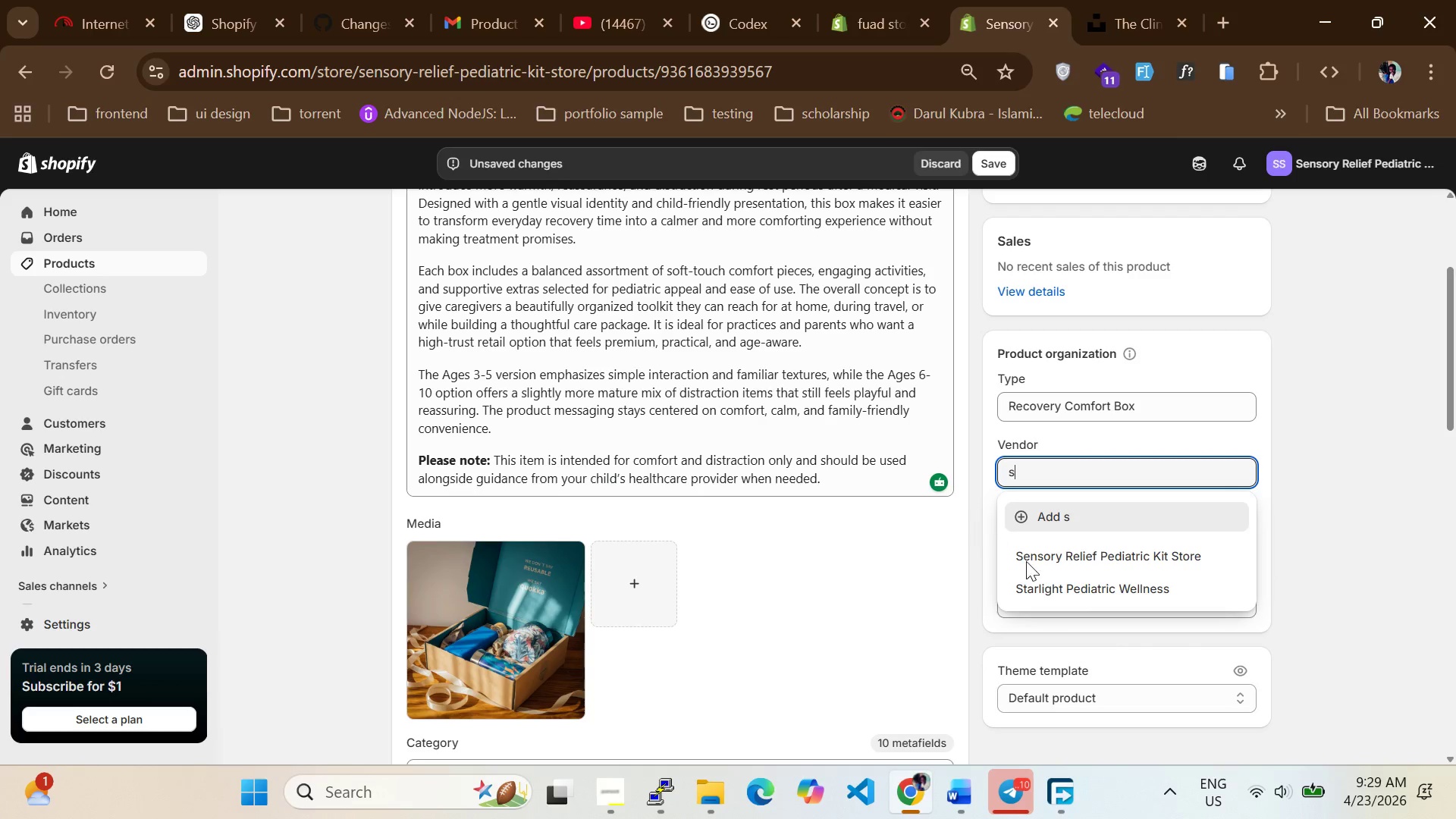 
left_click([1126, 585])
 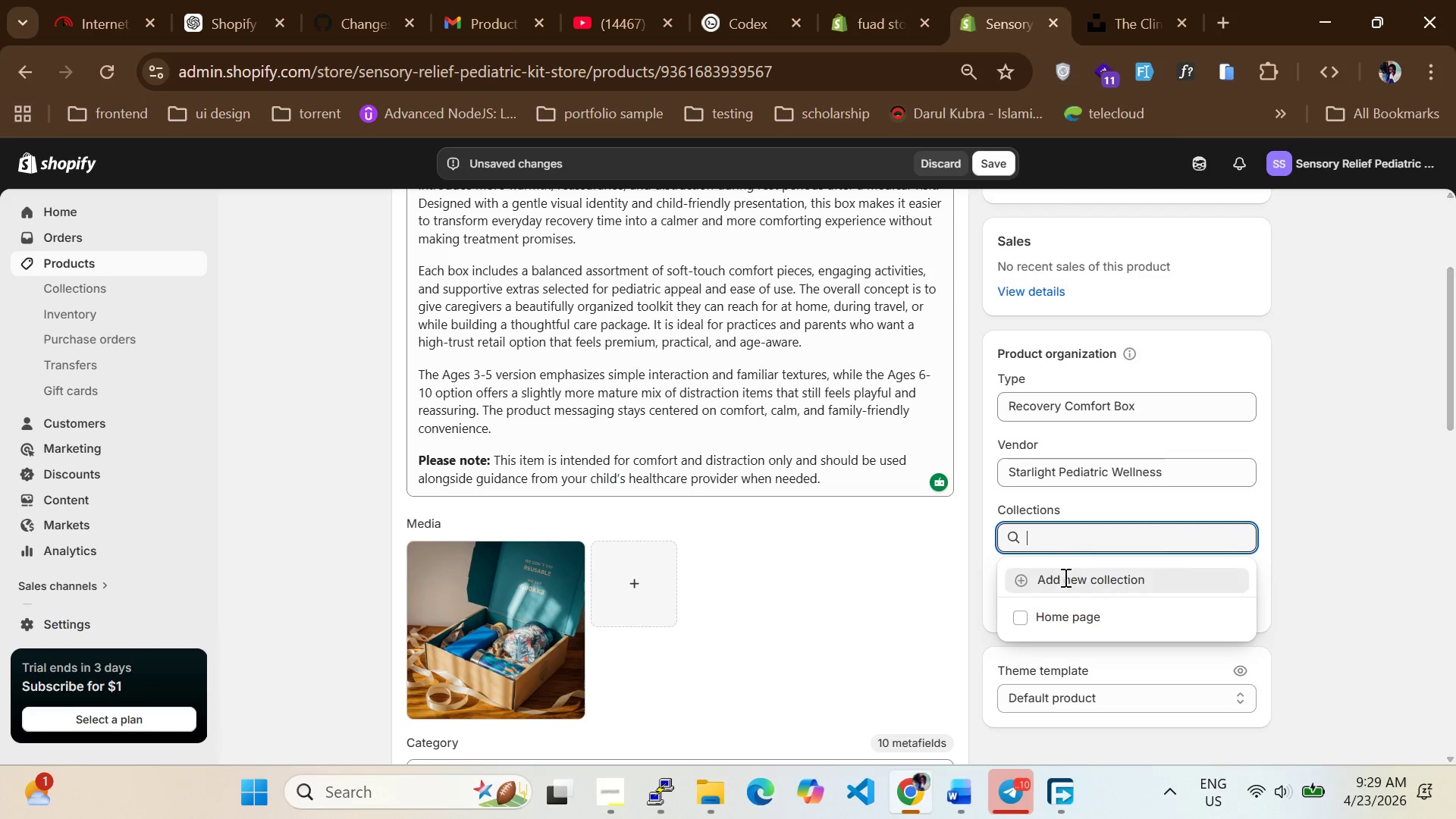 
left_click([1057, 617])
 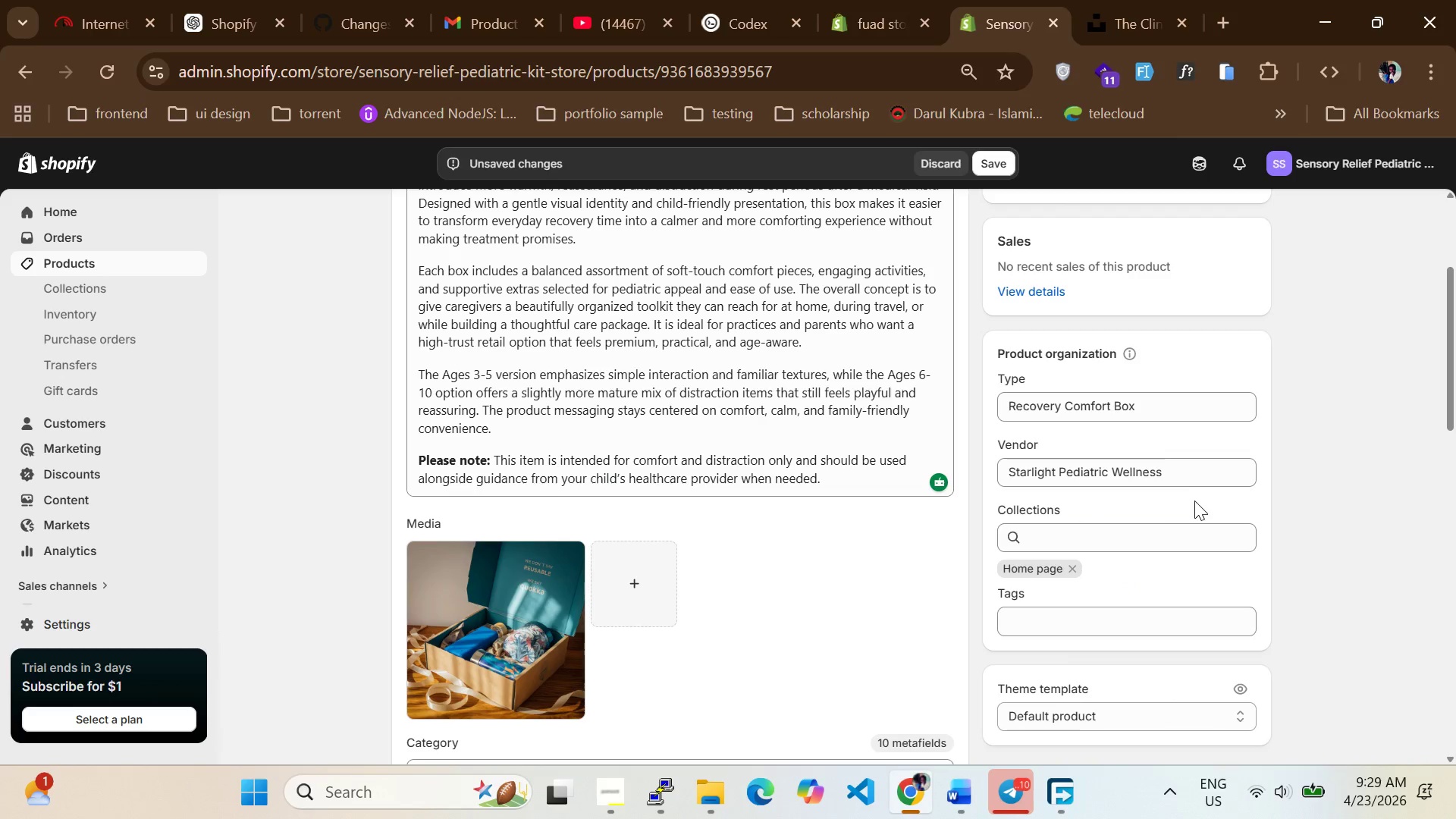 
scroll: coordinate [1078, 584], scroll_direction: down, amount: 2.0
 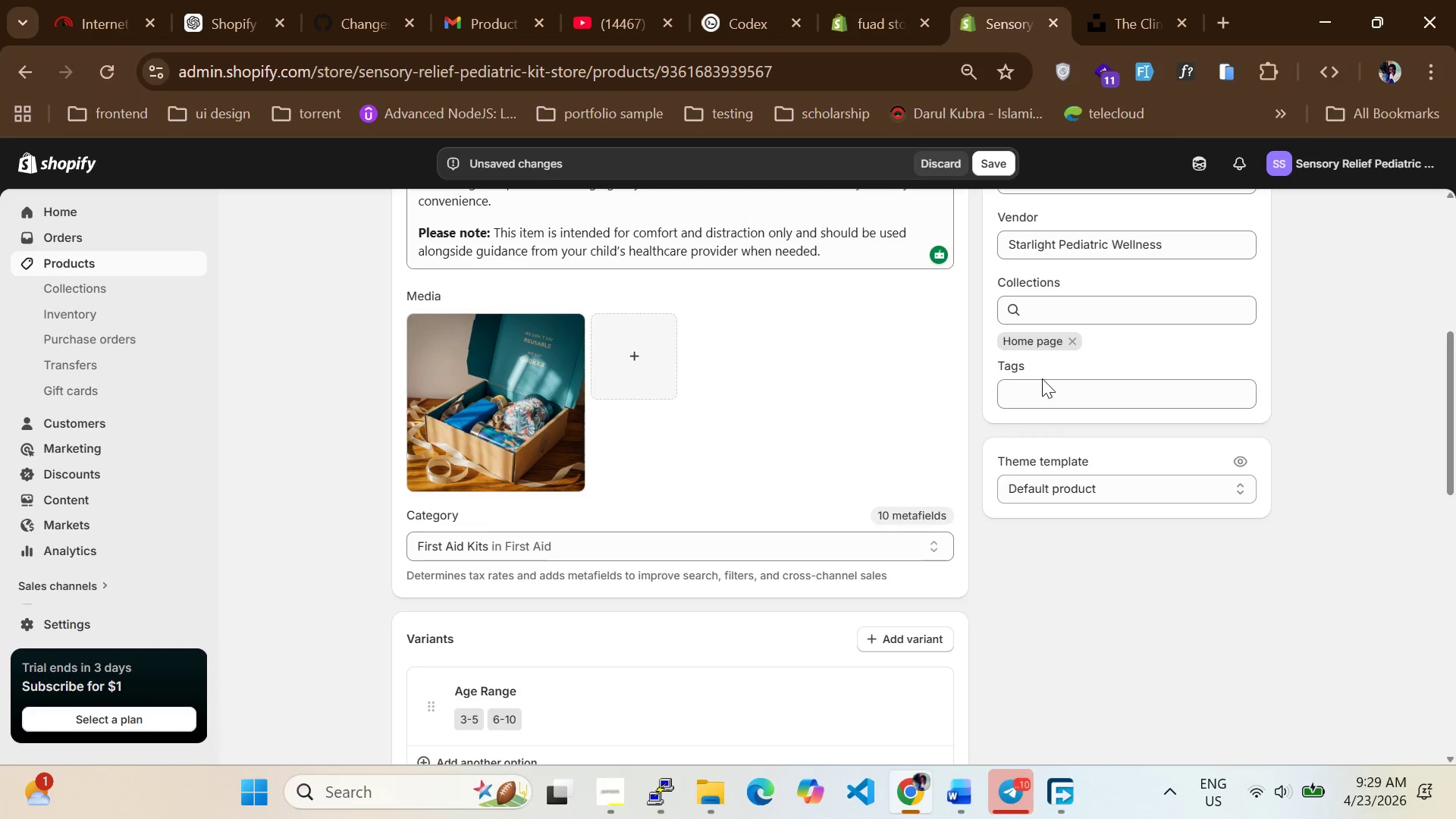 
left_click_drag(start_coordinate=[1042, 382], to_coordinate=[1043, 386])
 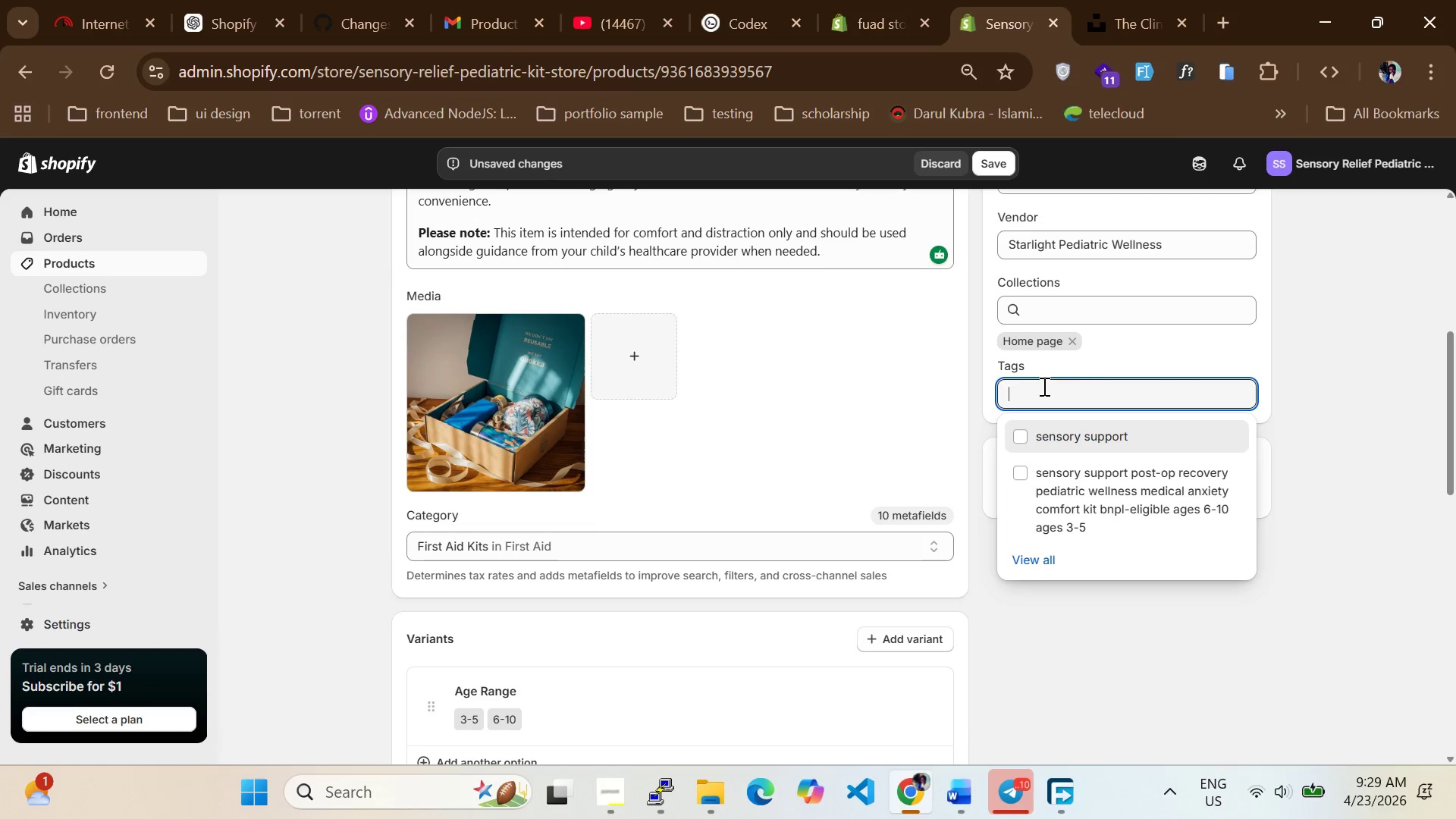 
type(rev)
key(Backspace)
type(covery box)
 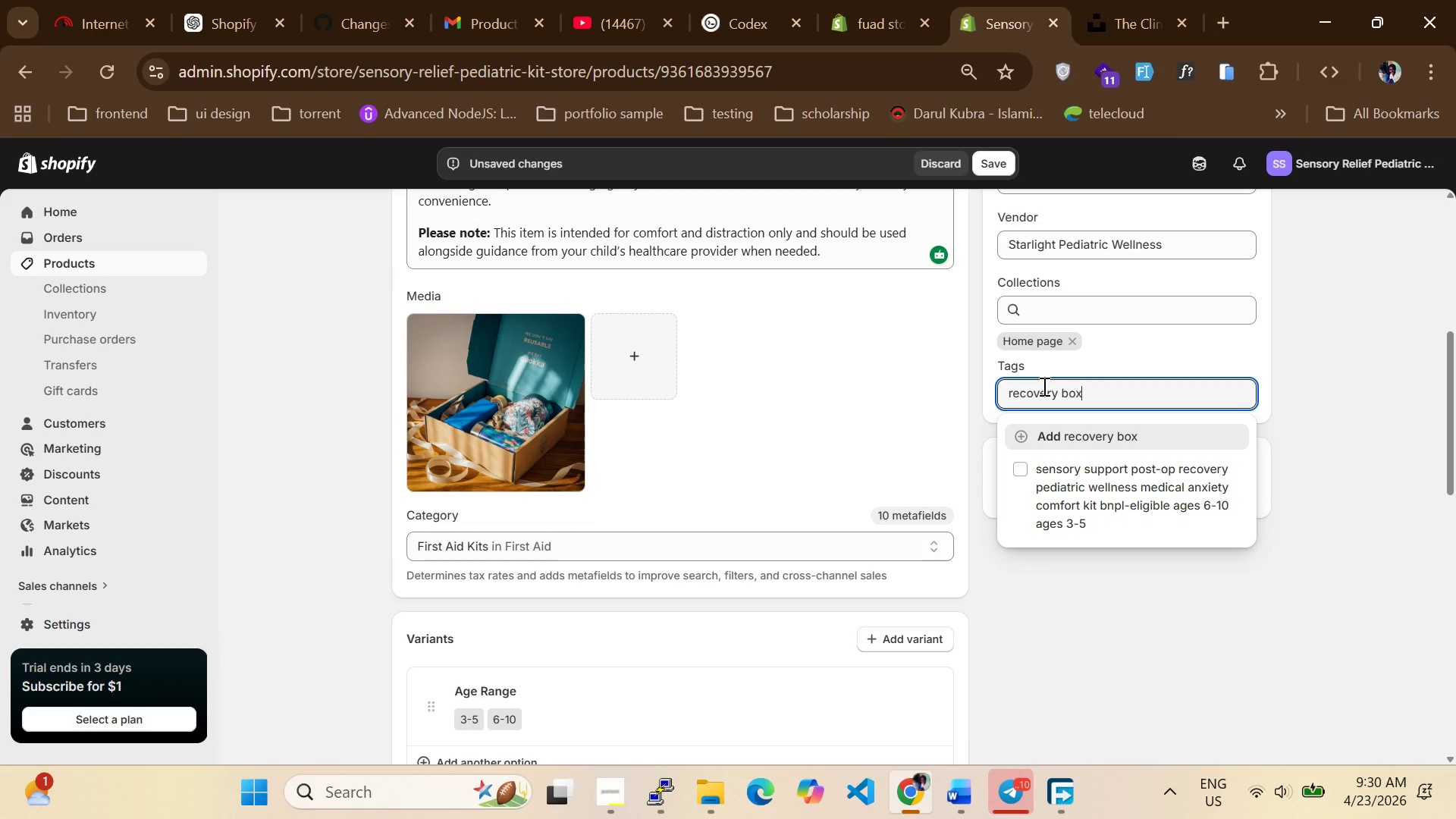 
key(Enter)
 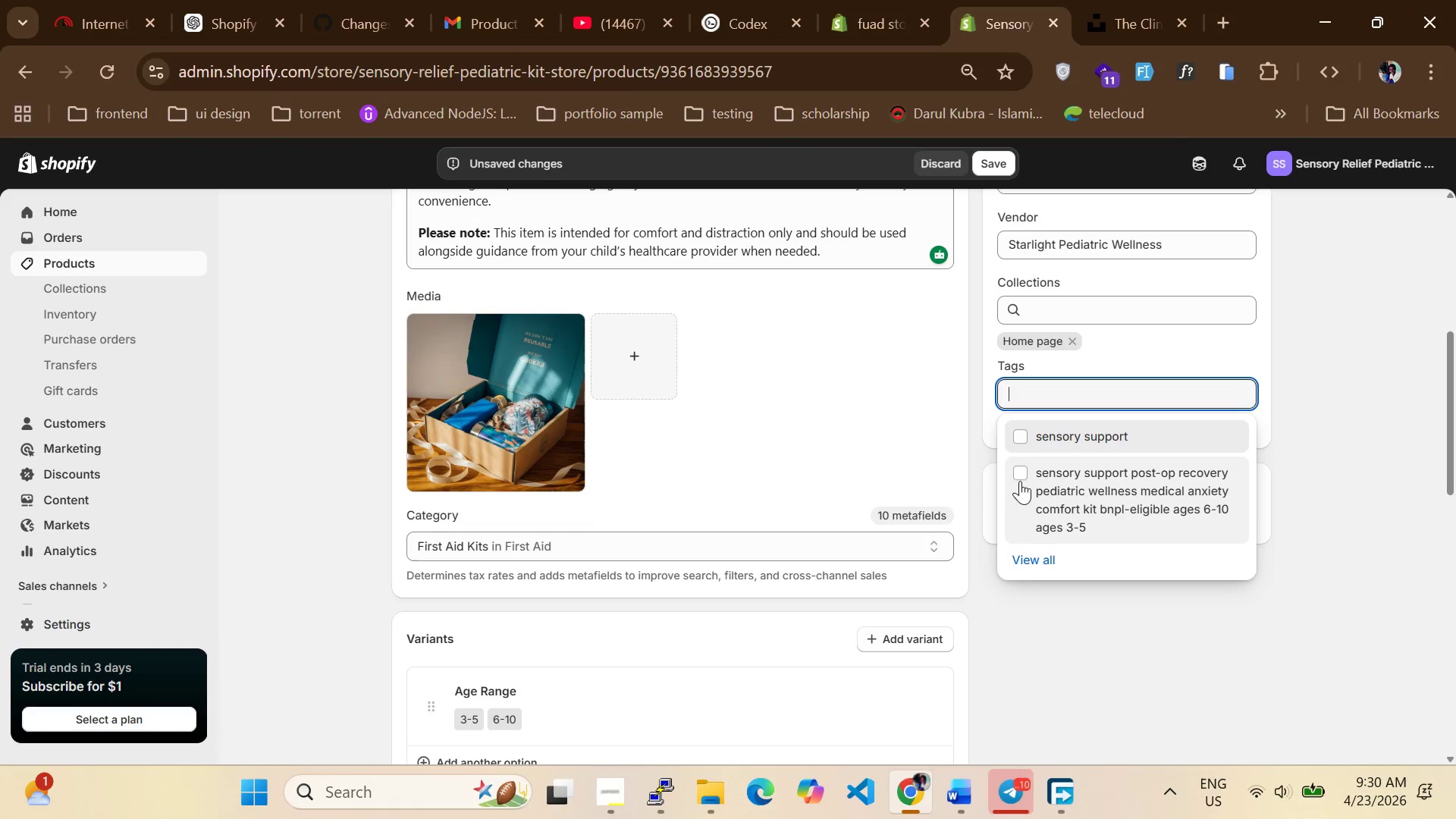 
left_click([1022, 508])
 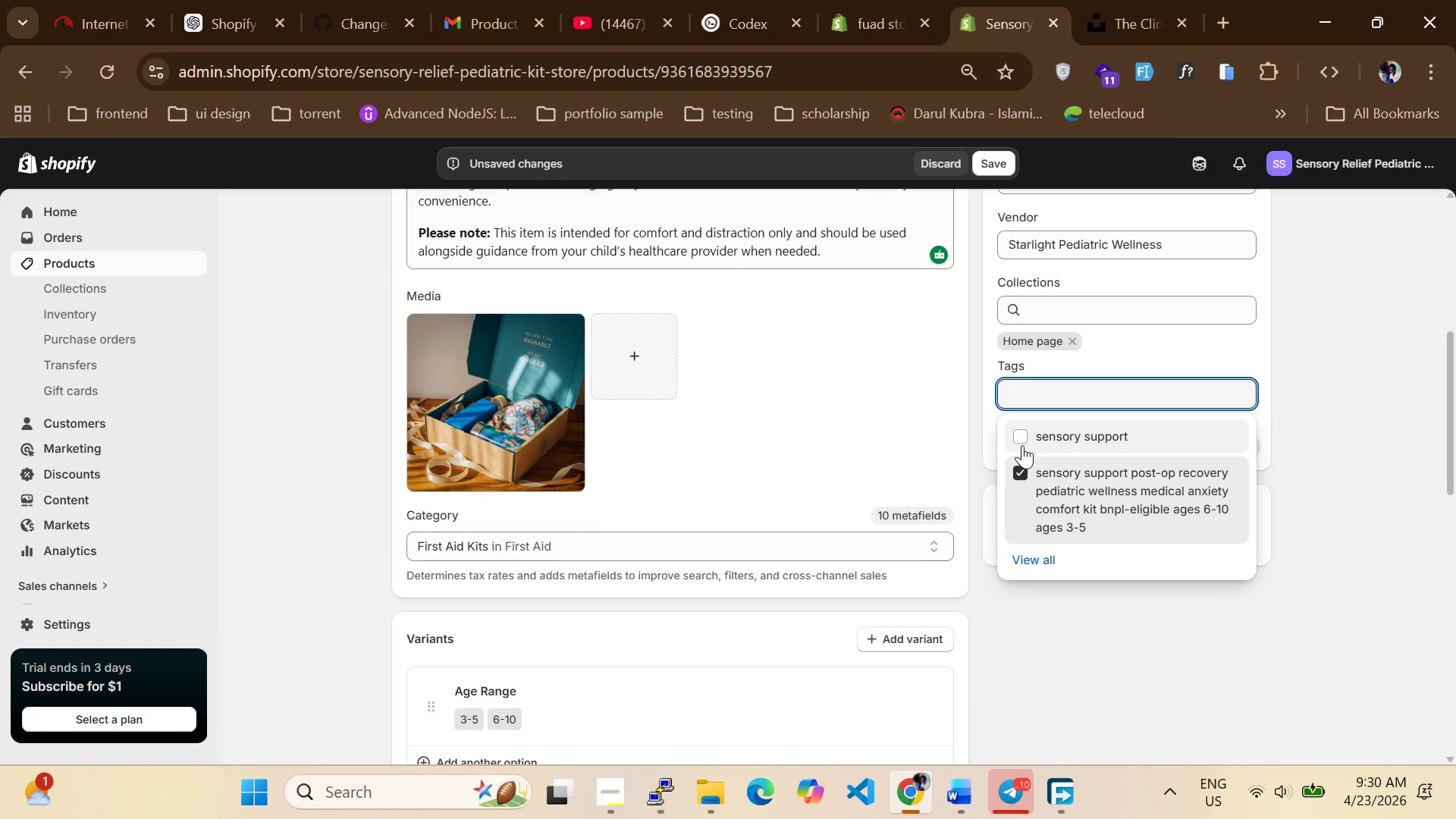 
left_click([1022, 442])
 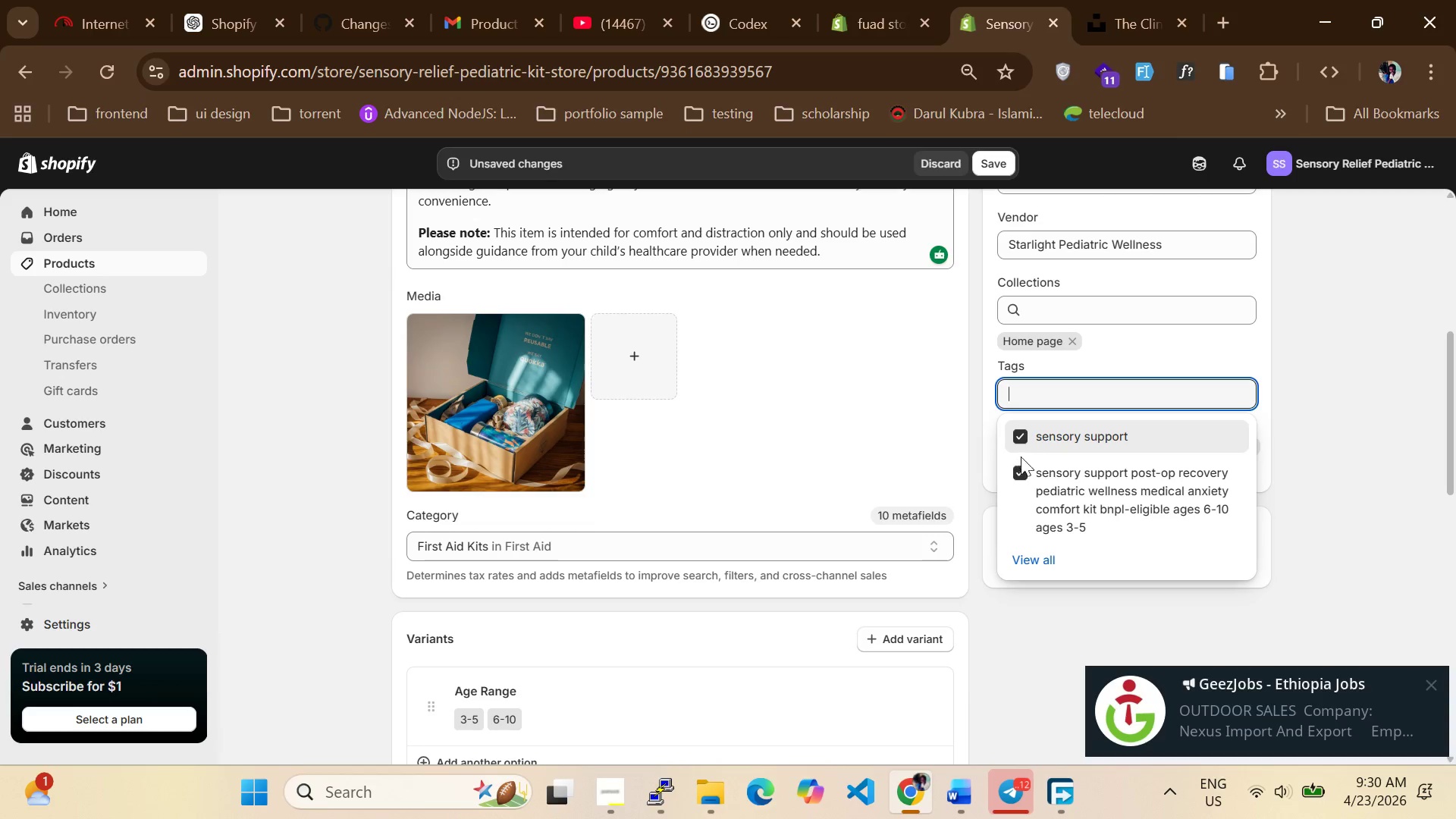 
left_click([1006, 622])
 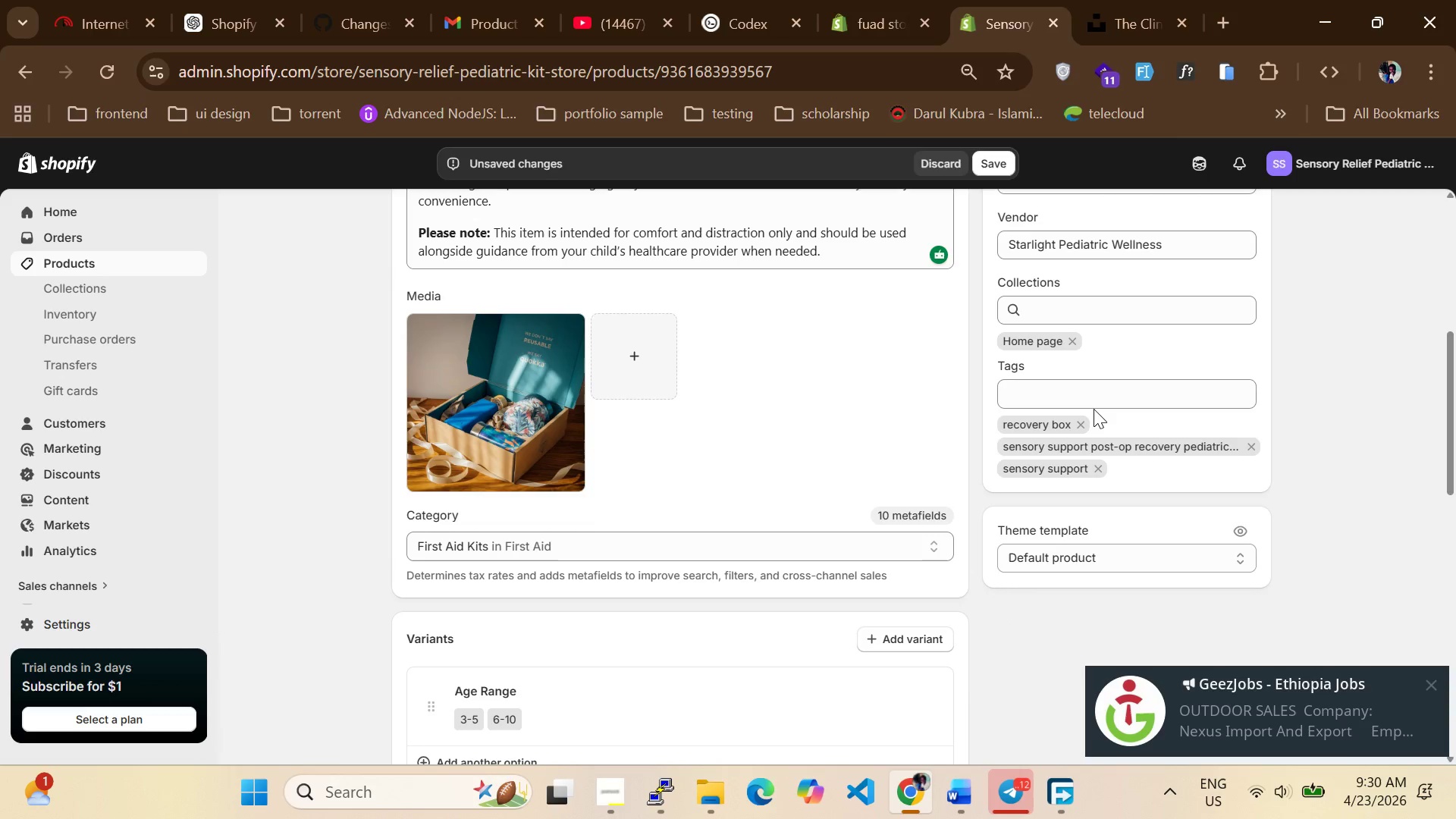 
wait(5.05)
 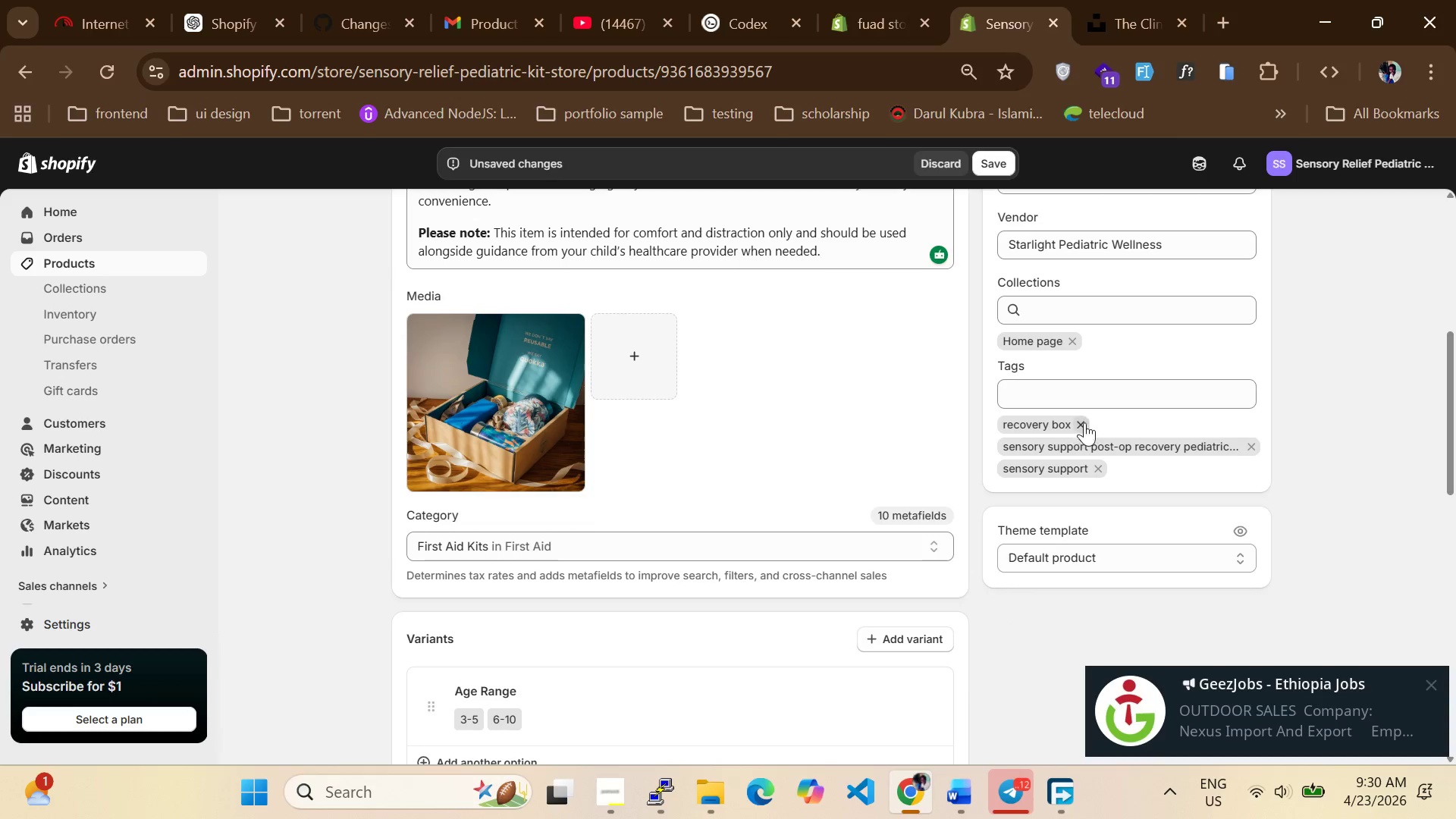 
left_click([1078, 403])
 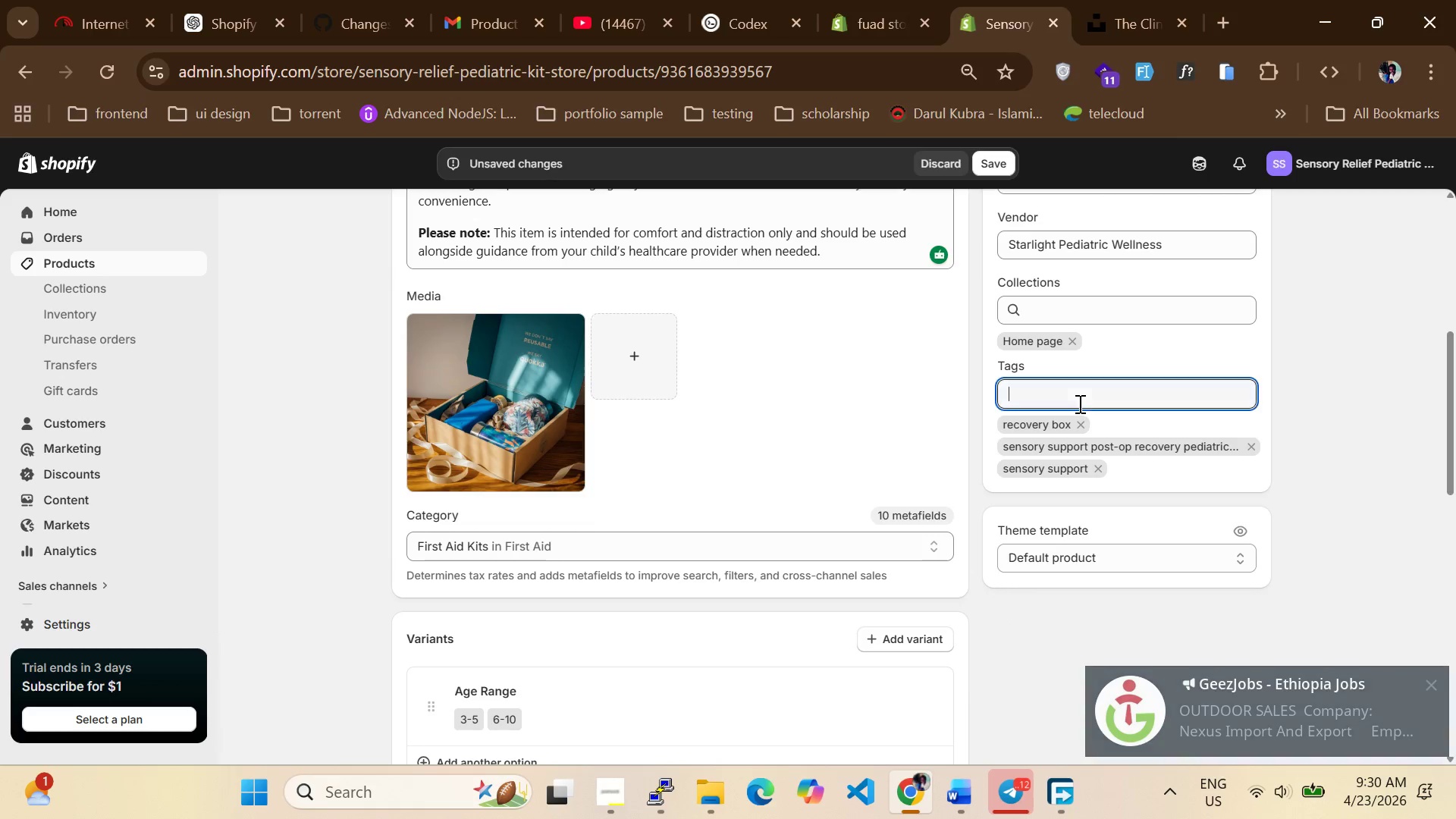 
type(ae 3-5ae9-10)
 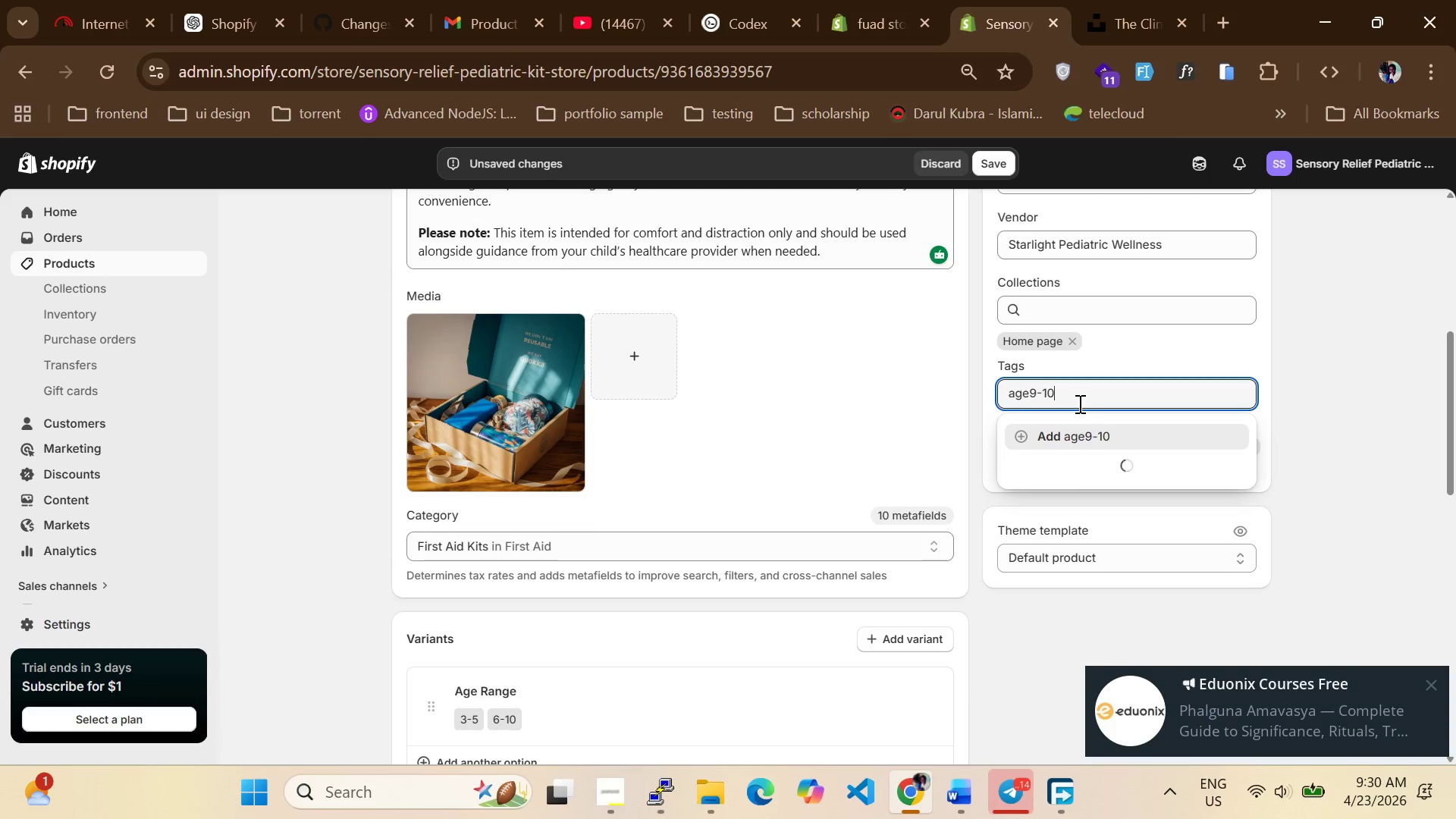 
hold_key(key=G, duration=0.5)
 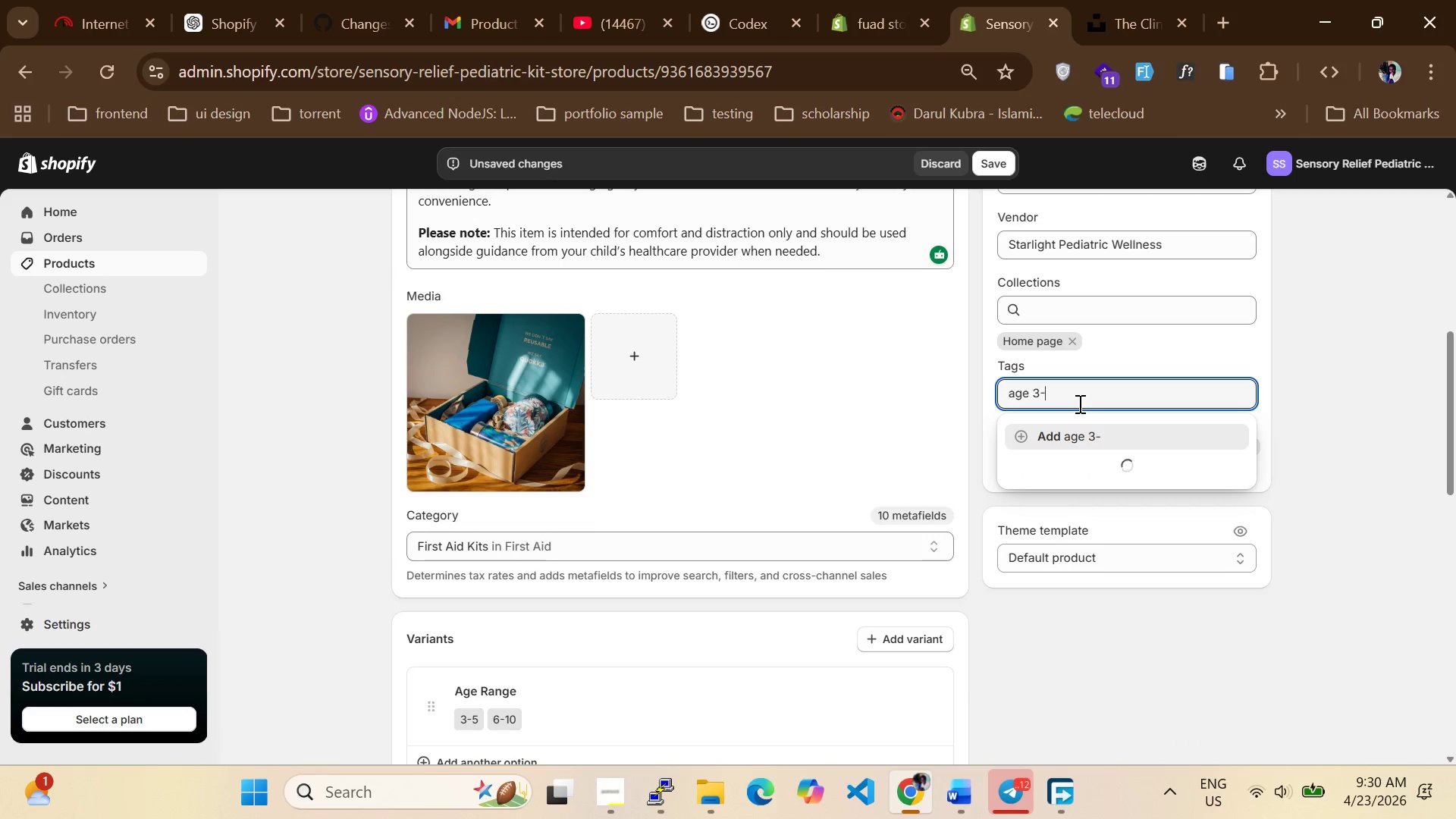 
hold_key(key=Enter, duration=0.31)
 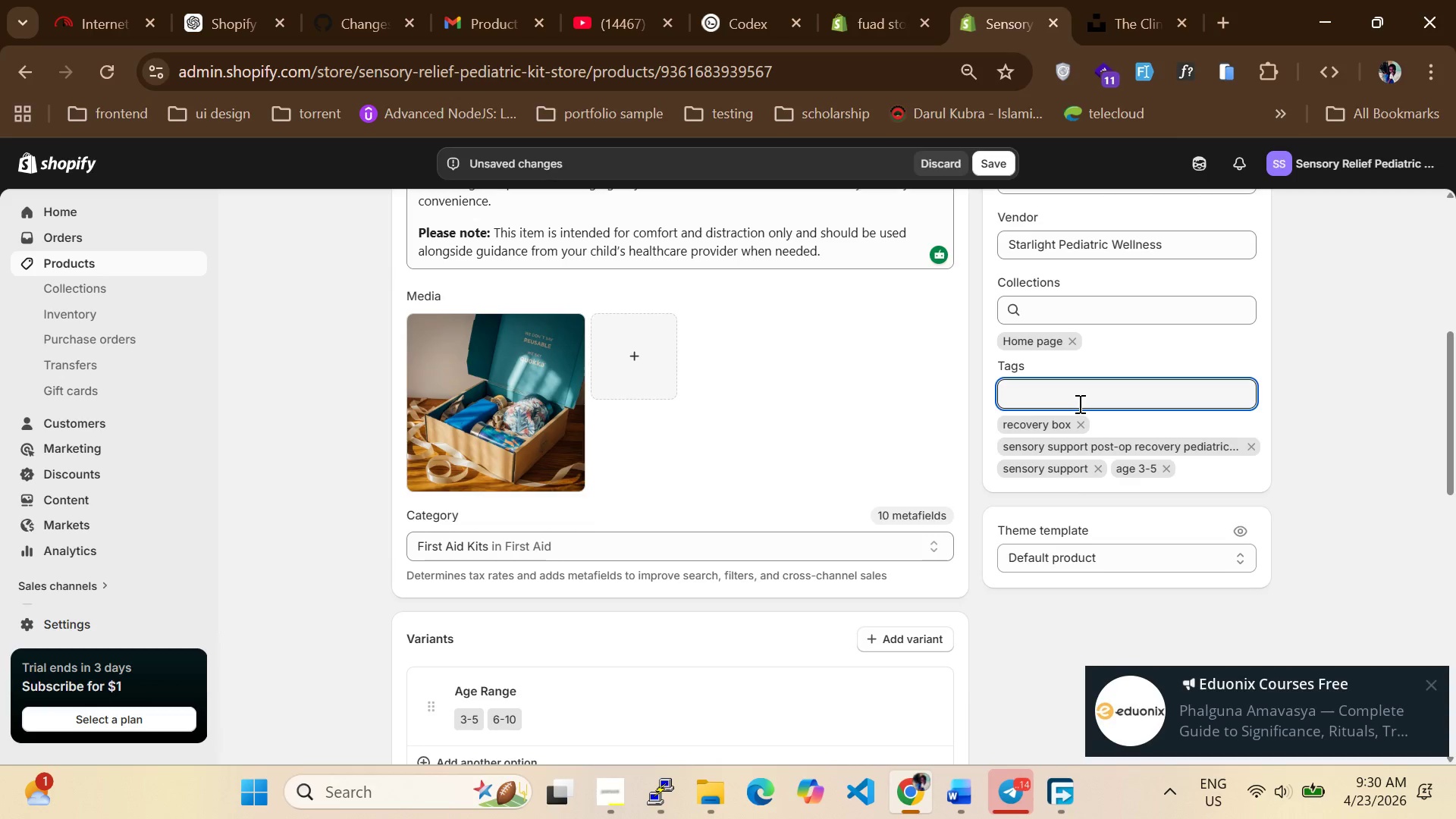 
hold_key(key=G, duration=0.33)
 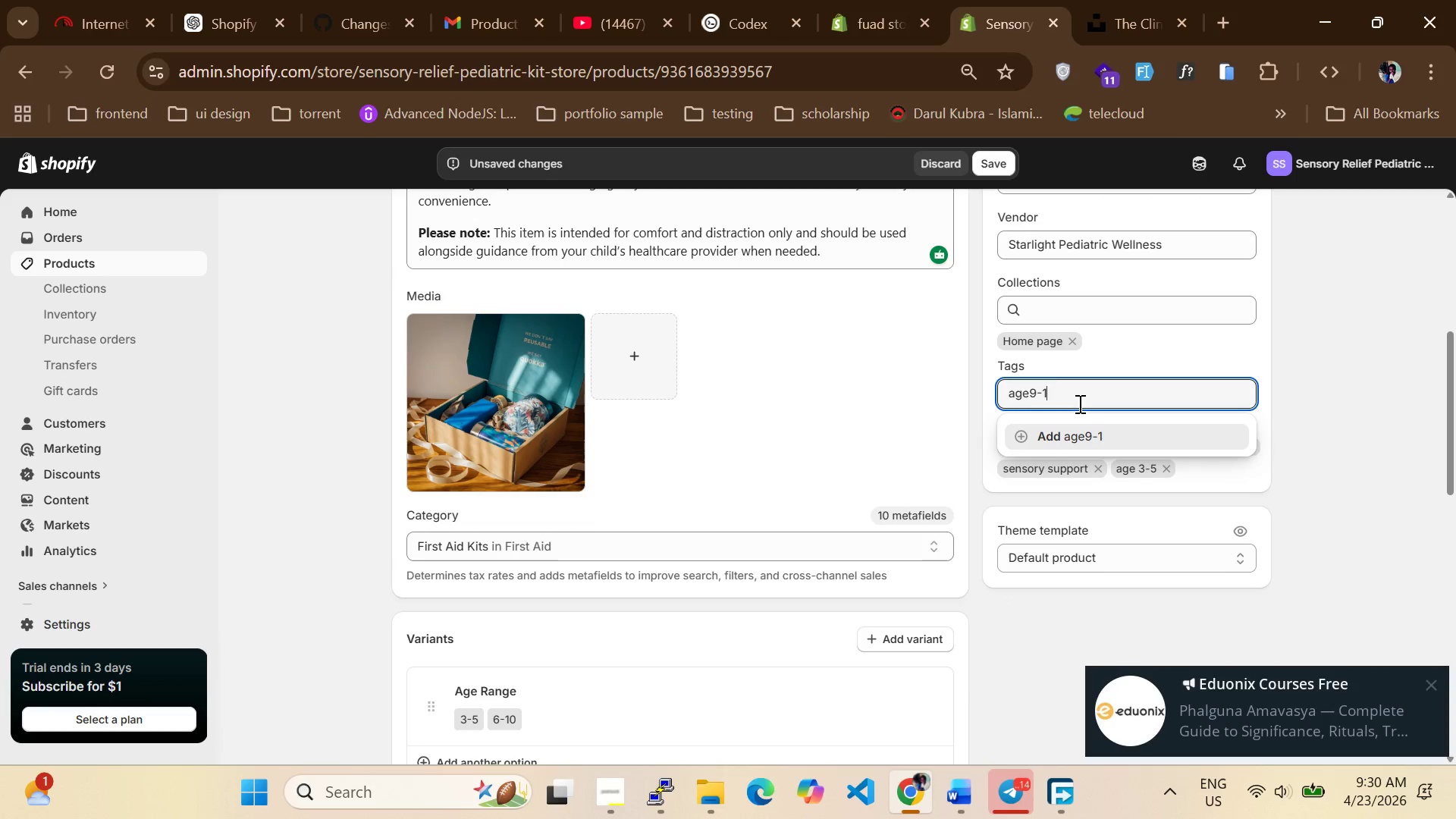 
key(Enter)
 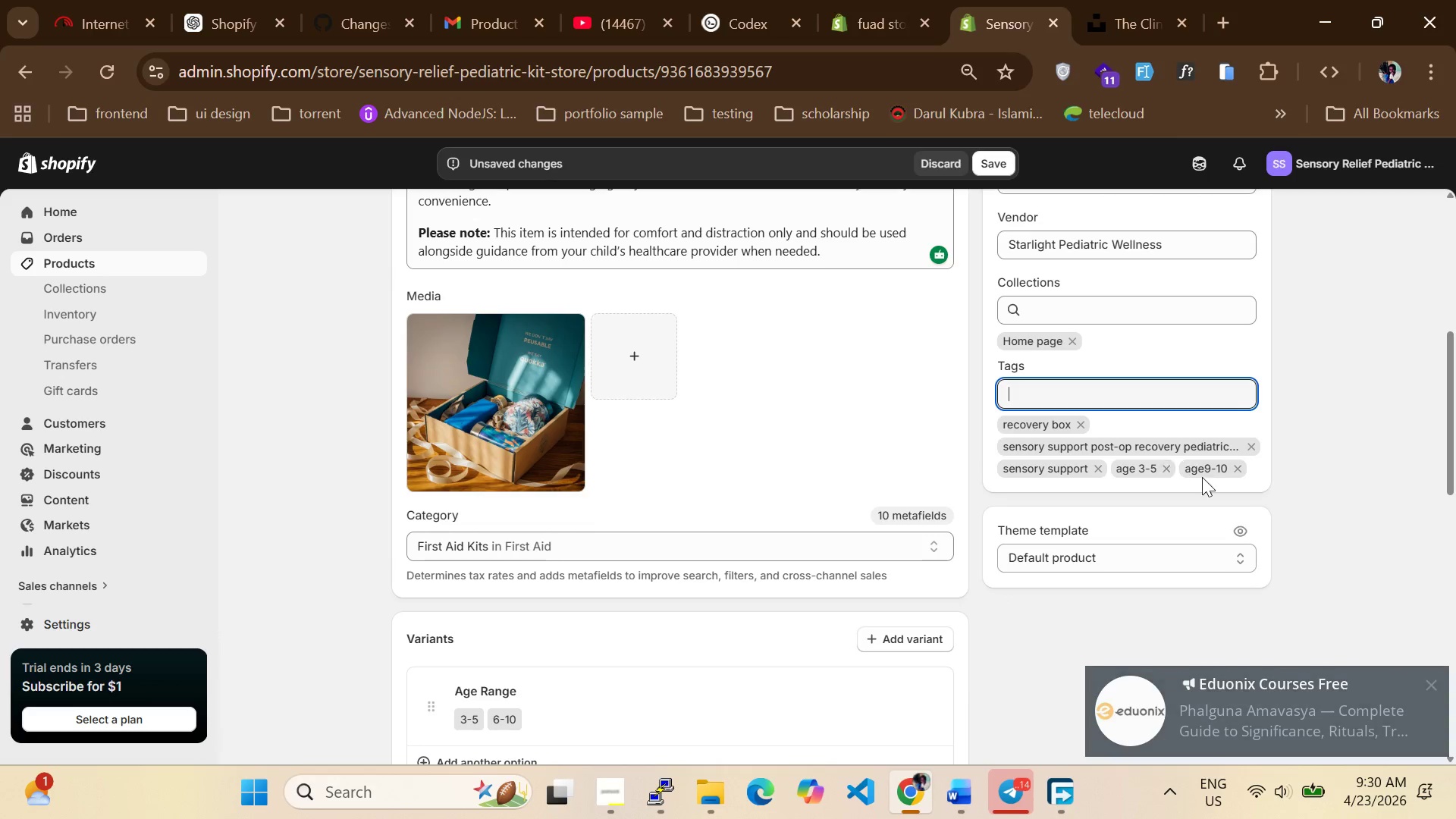 
left_click([1241, 474])
 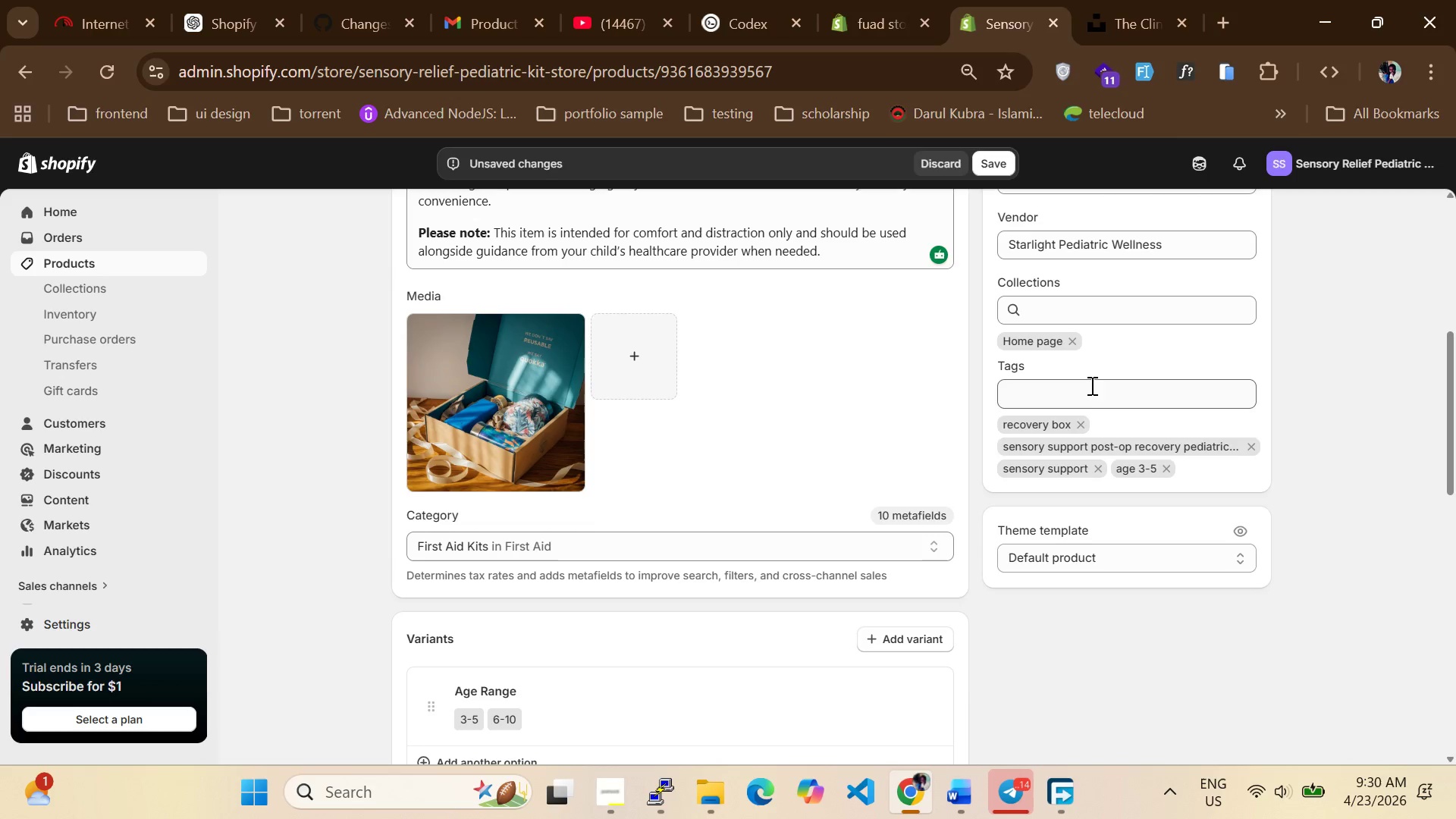 
left_click([1086, 398])
 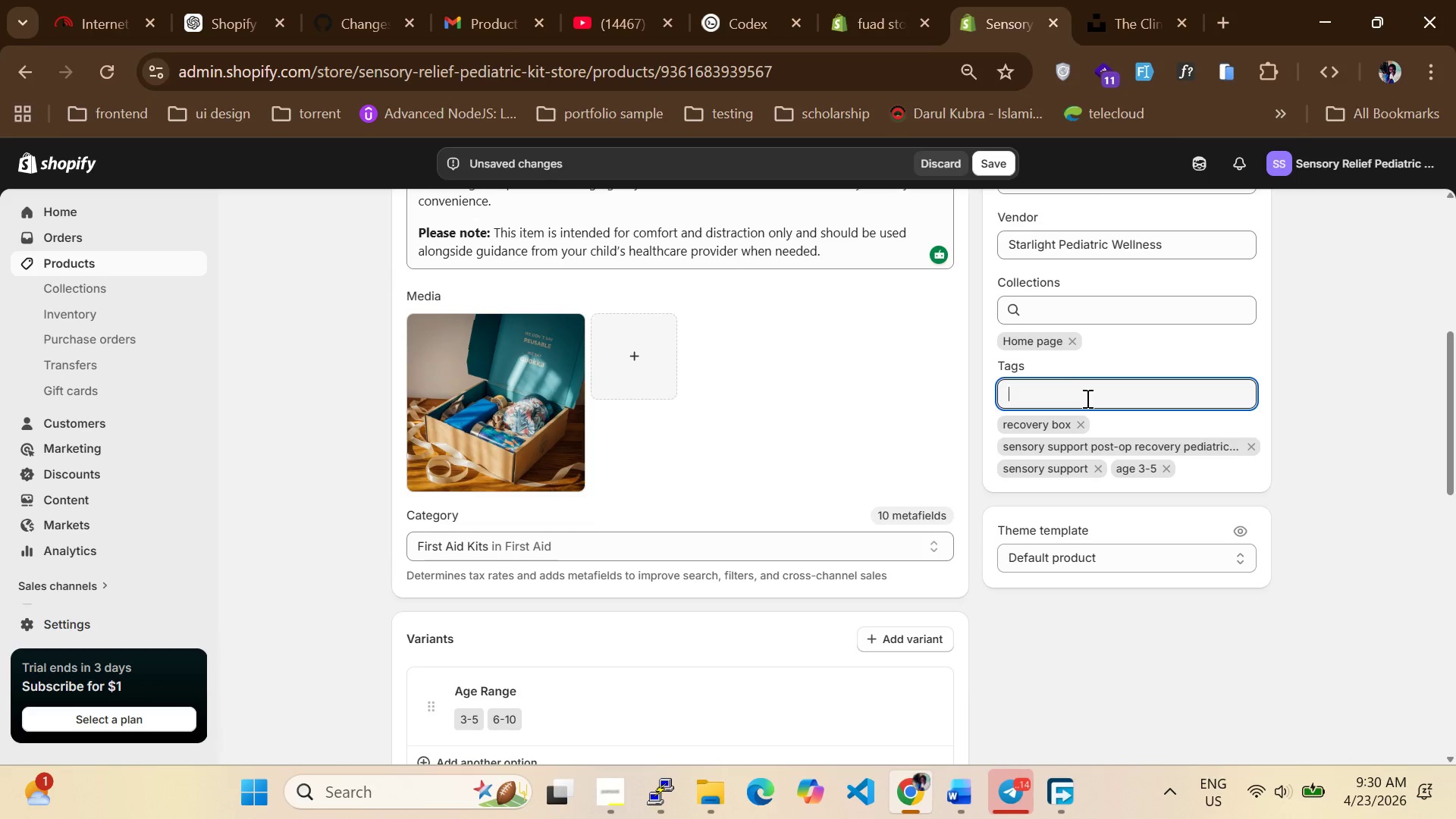 
type(age 6-10)
 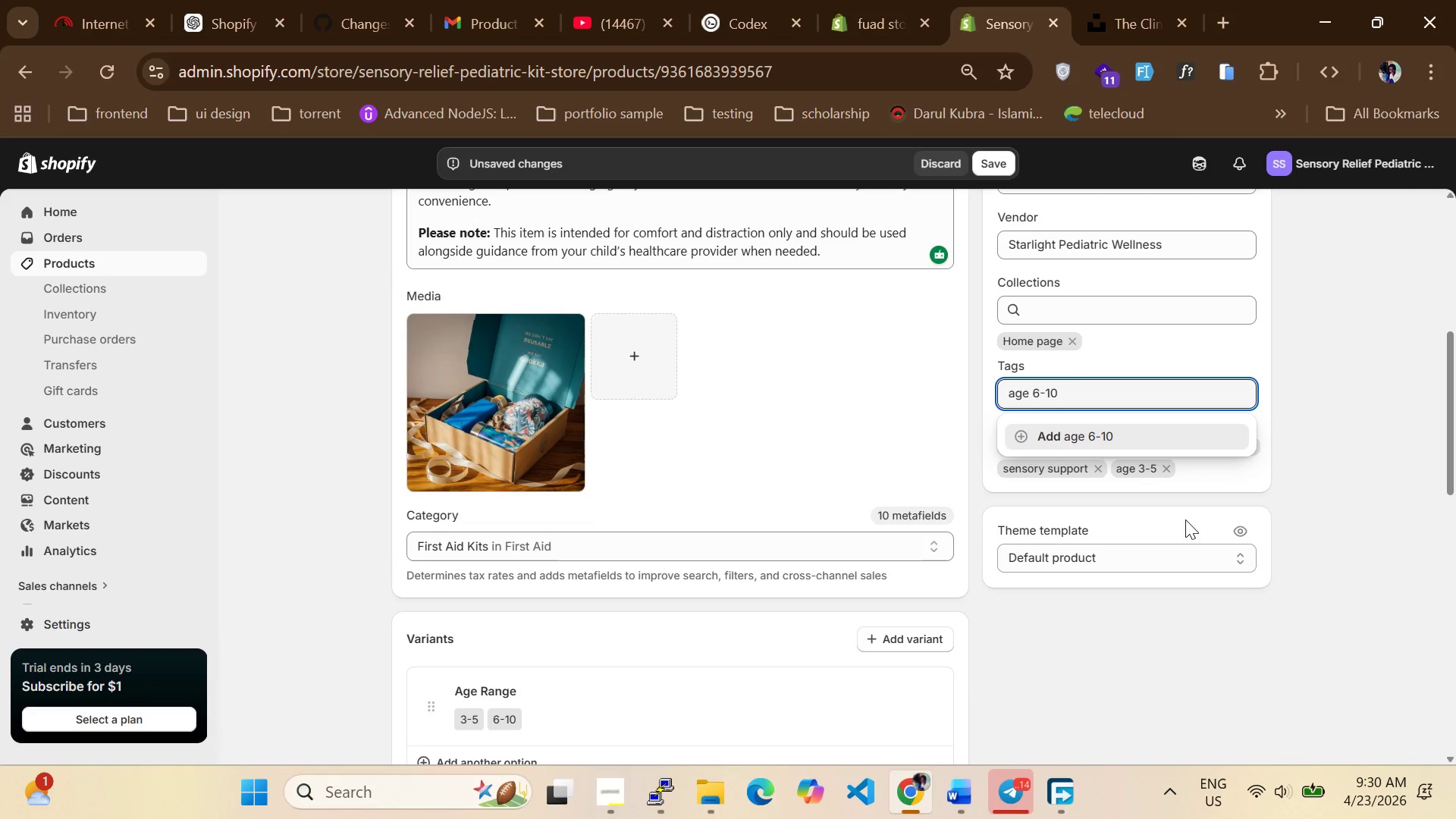 
key(Enter)
 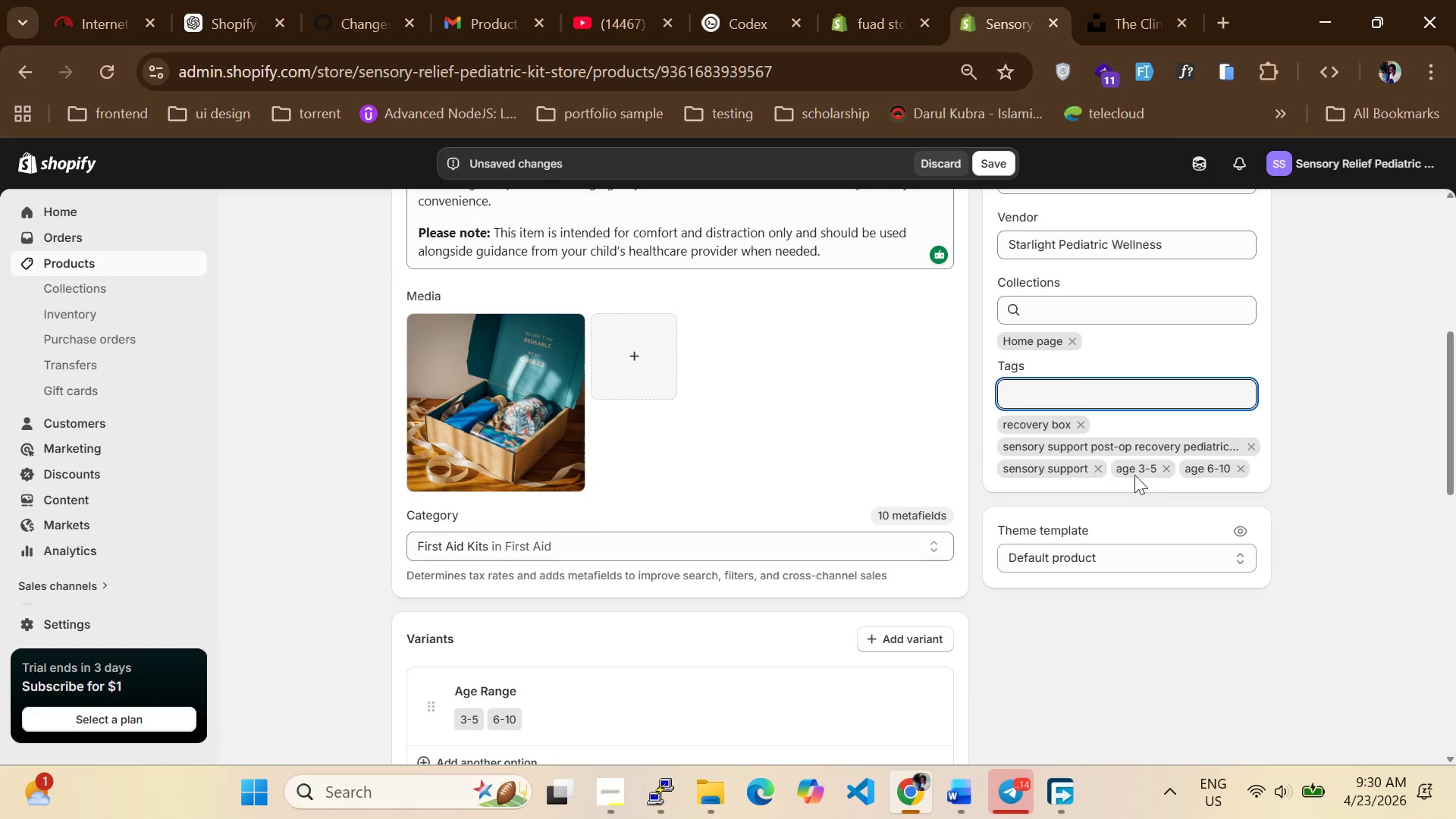 
scroll: coordinate [871, 455], scroll_direction: down, amount: 14.0
 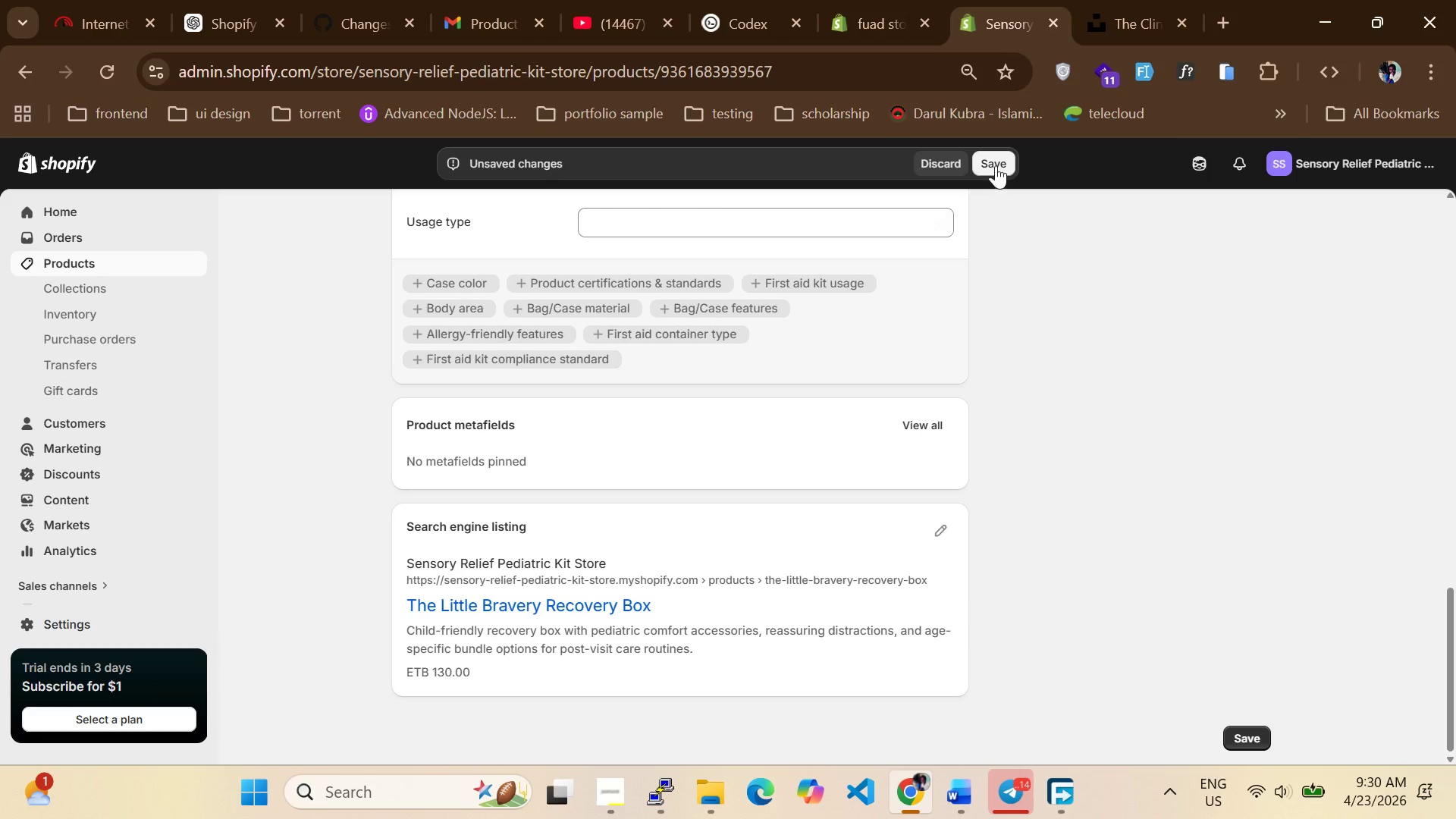 
left_click([996, 165])
 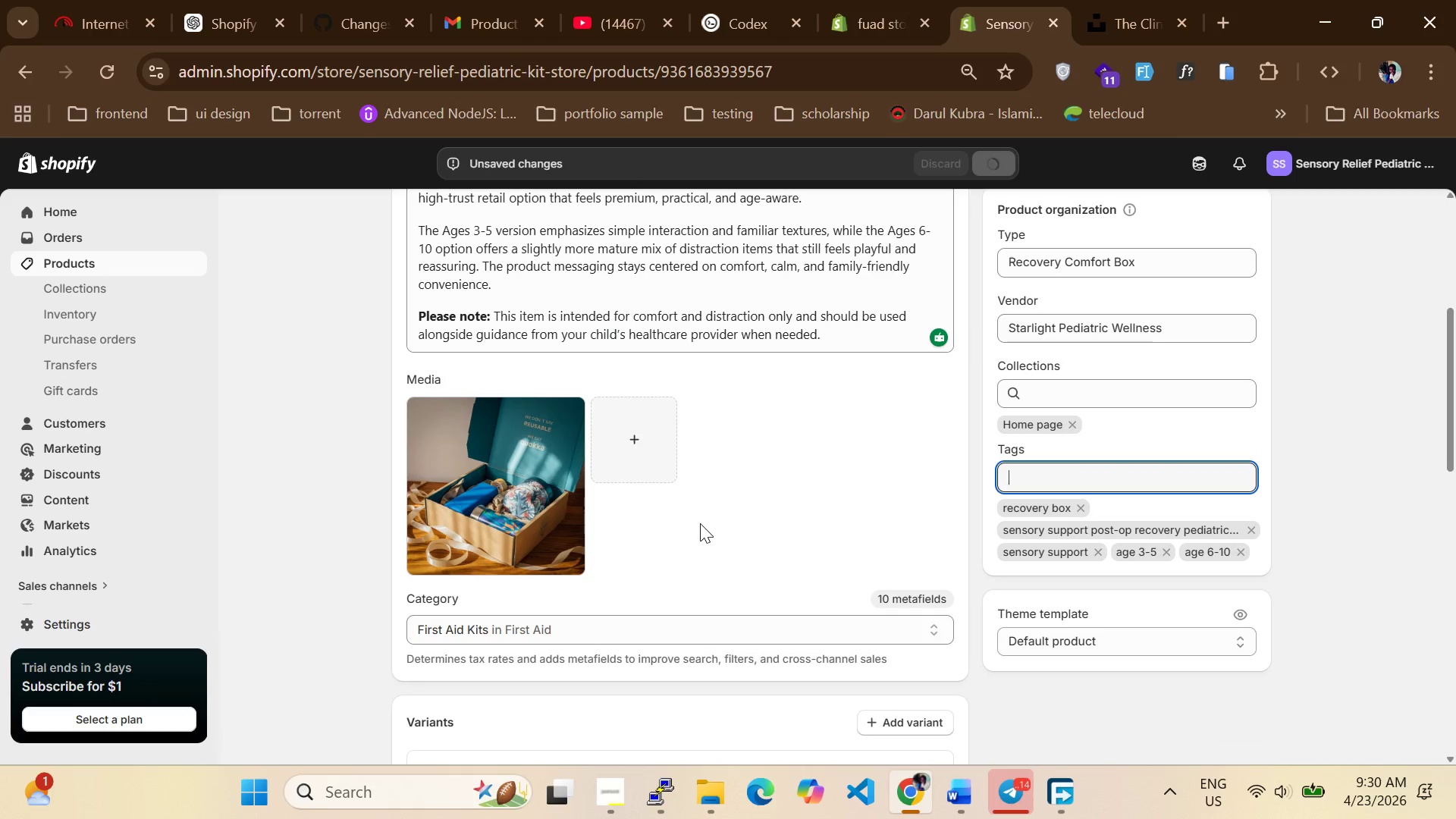 
scroll: coordinate [686, 502], scroll_direction: down, amount: 14.0
 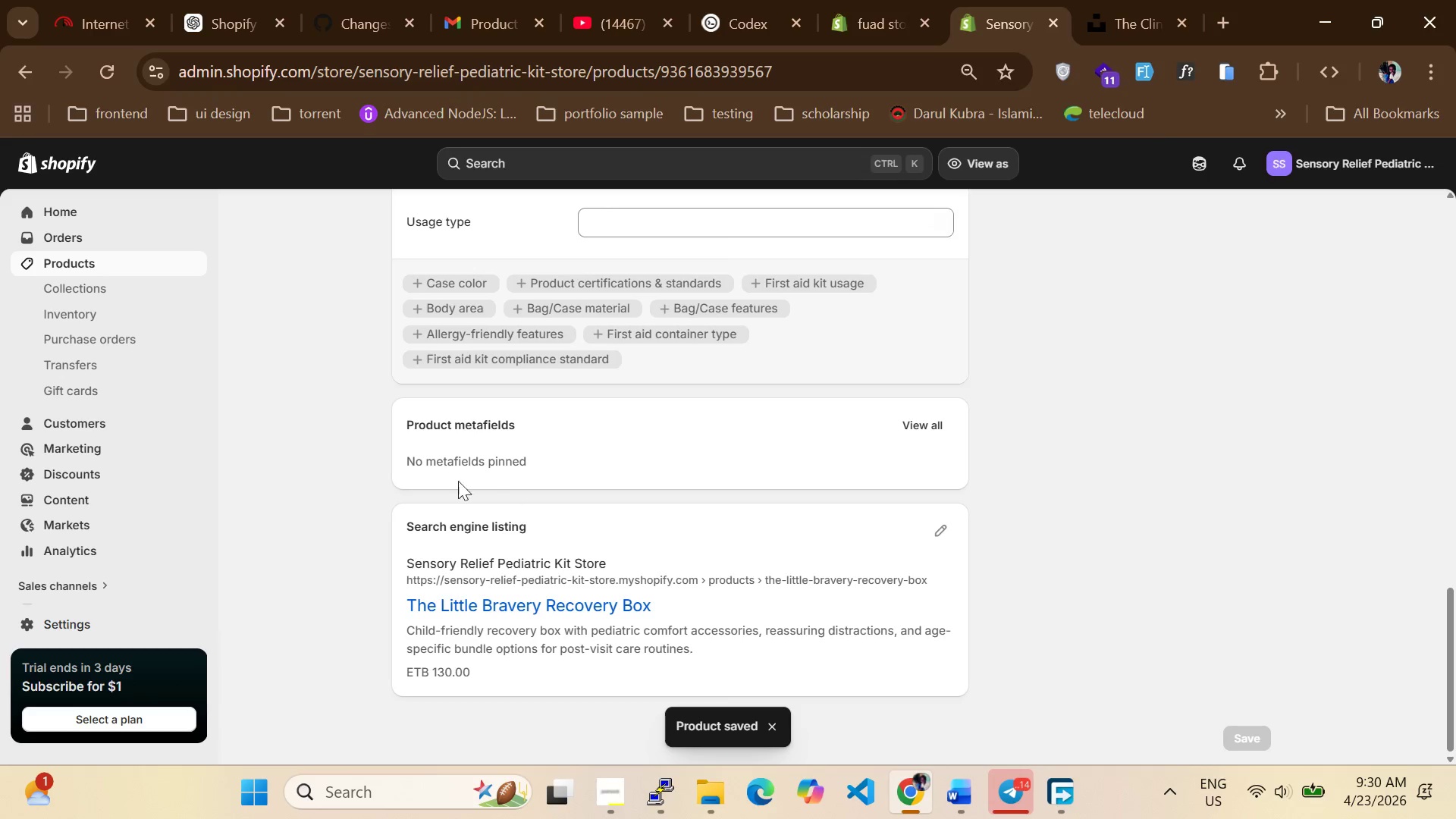 
wait(6.74)
 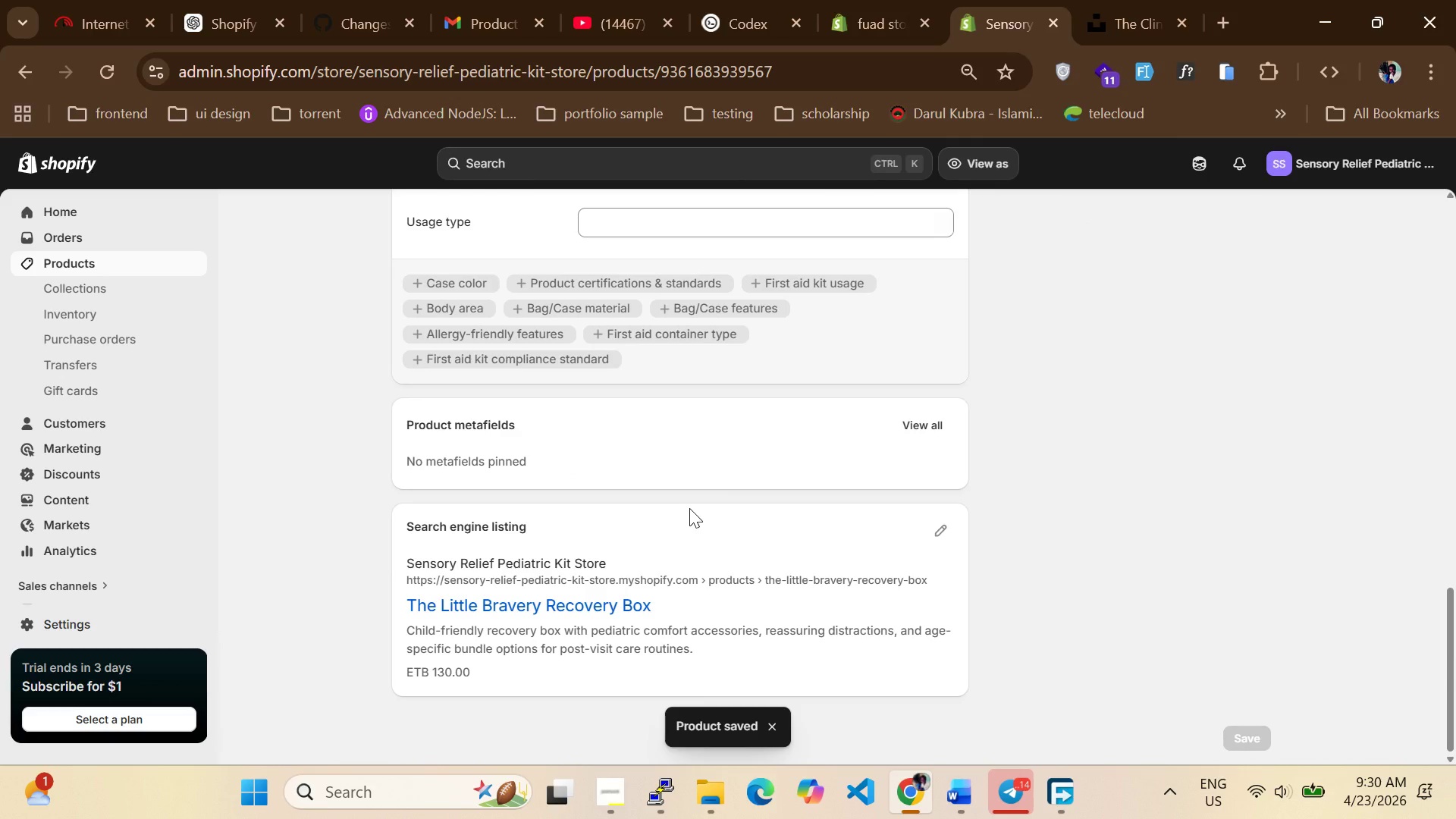 
left_click([55, 264])
 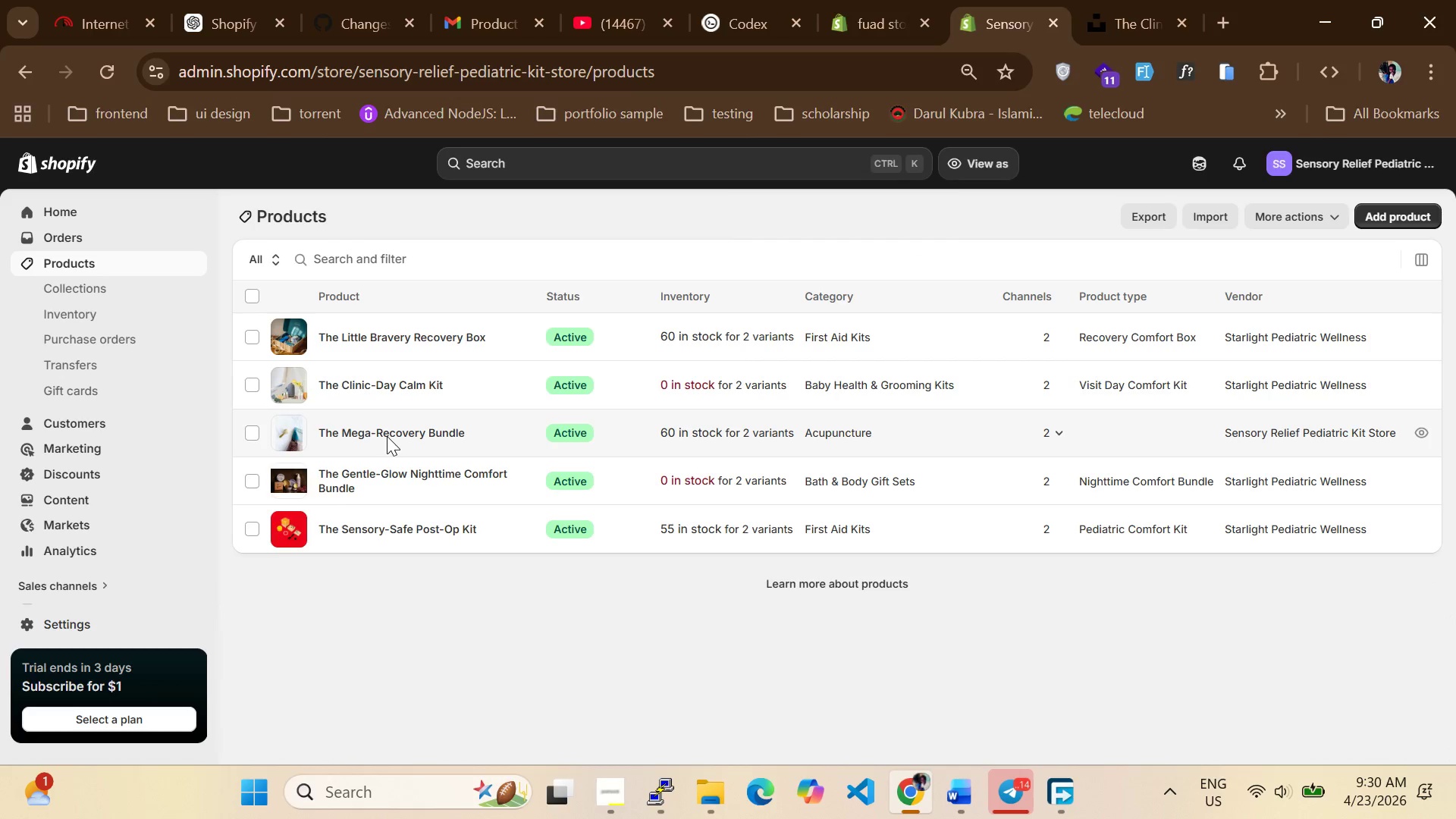 
left_click([404, 428])
 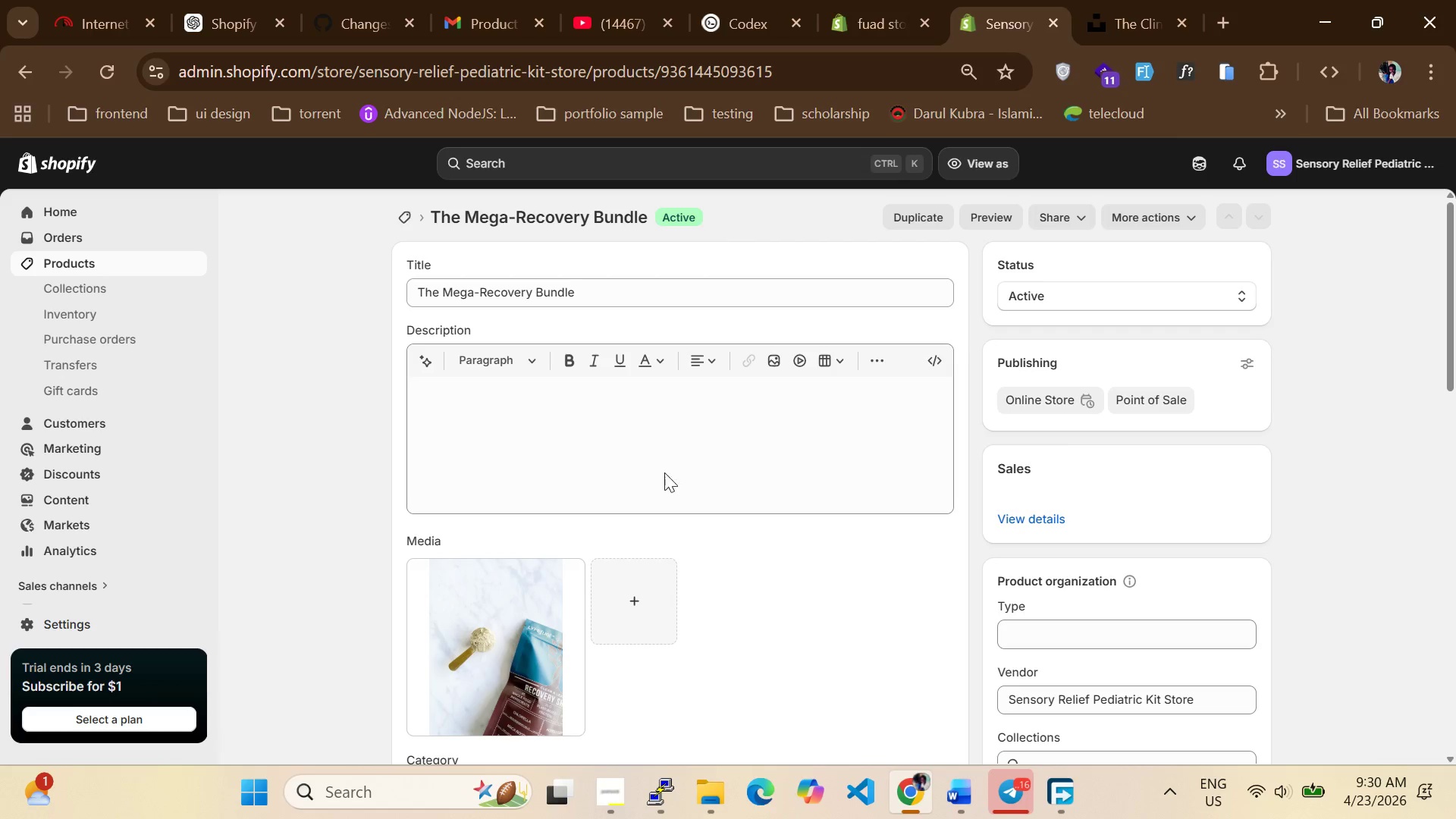 
wait(6.67)
 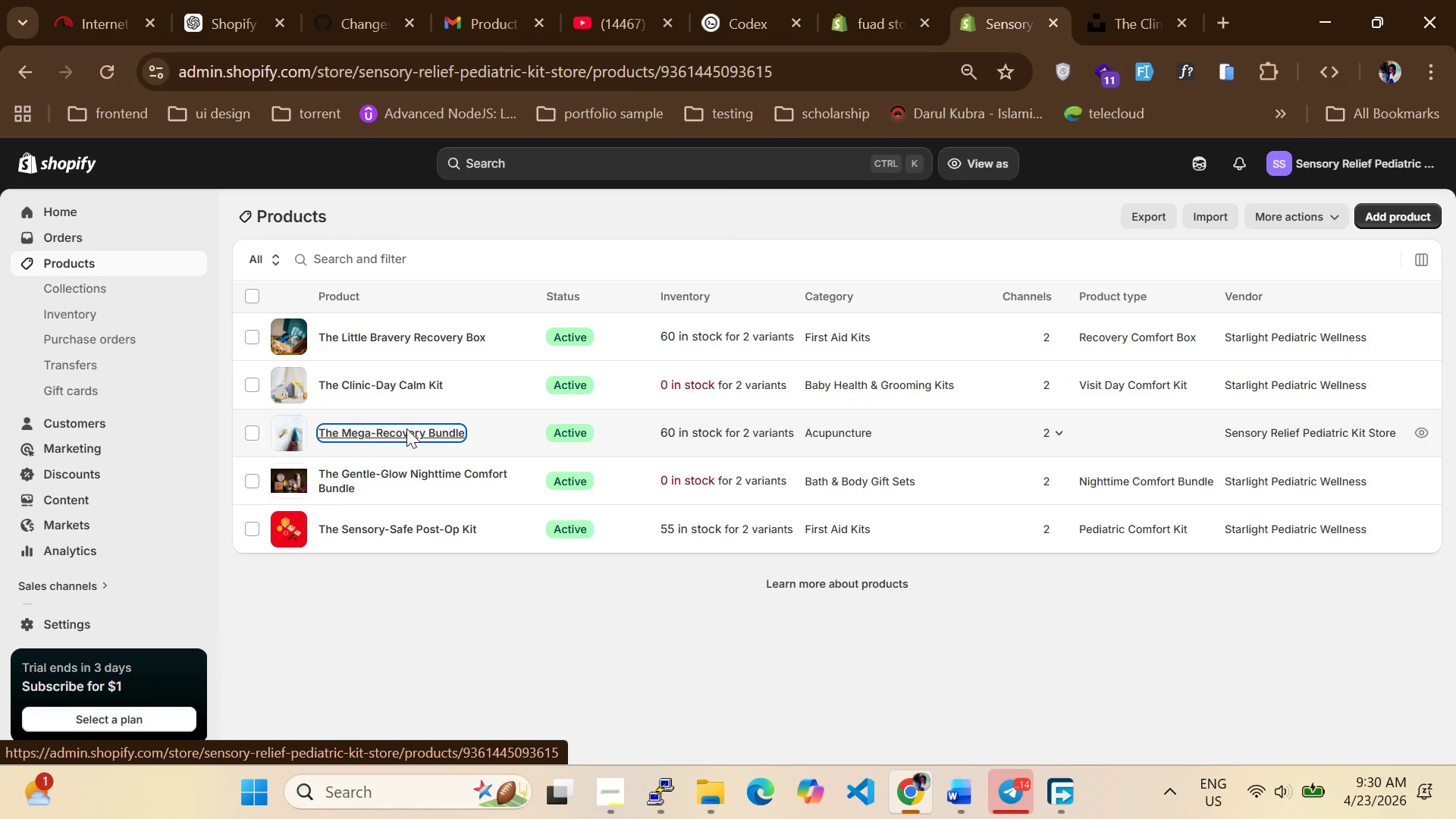 
scroll: coordinate [711, 507], scroll_direction: down, amount: 13.0
 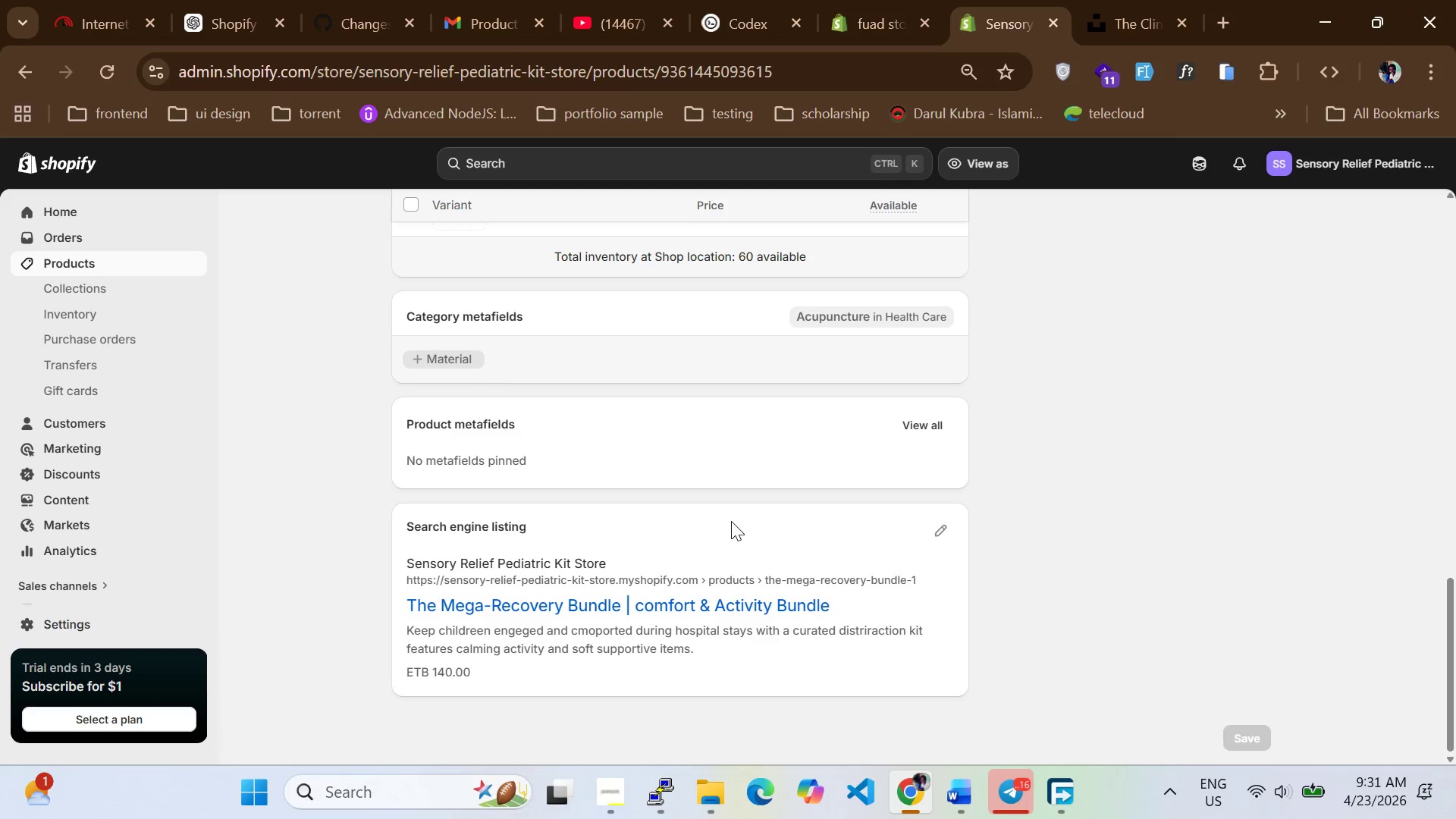 
wait(11.51)
 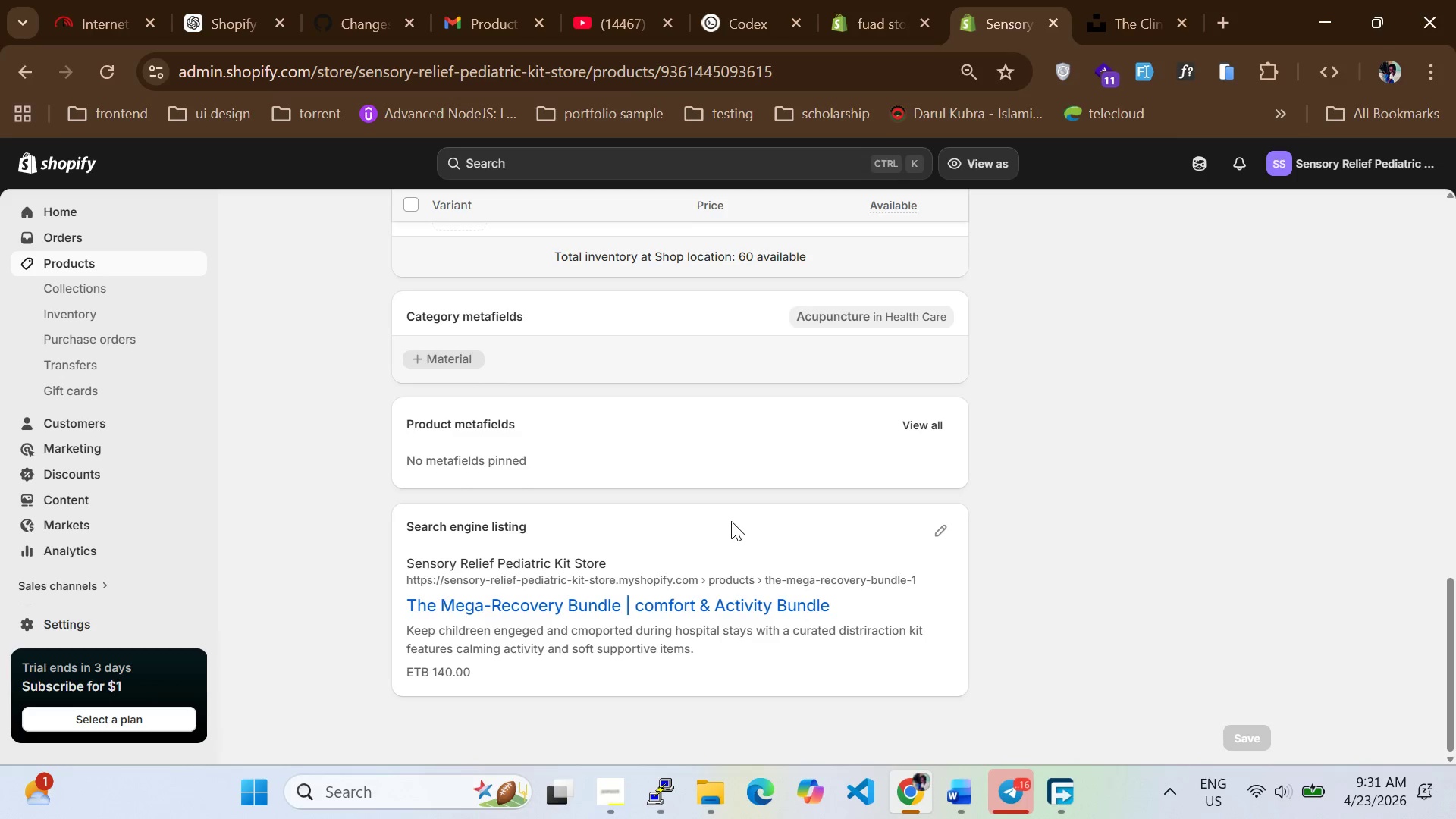 
scroll: coordinate [819, 513], scroll_direction: up, amount: 14.0
 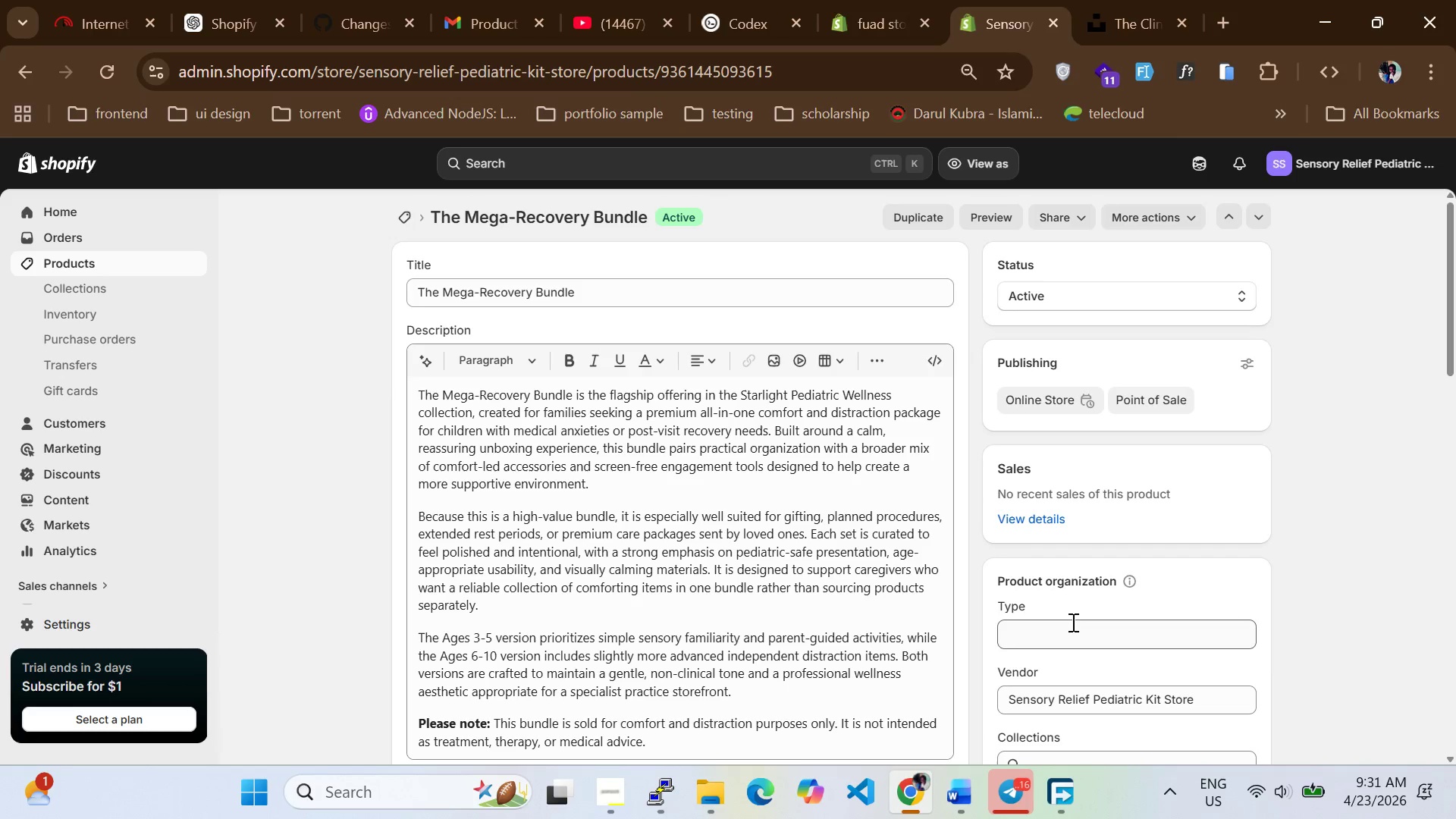 
left_click([1072, 623])
 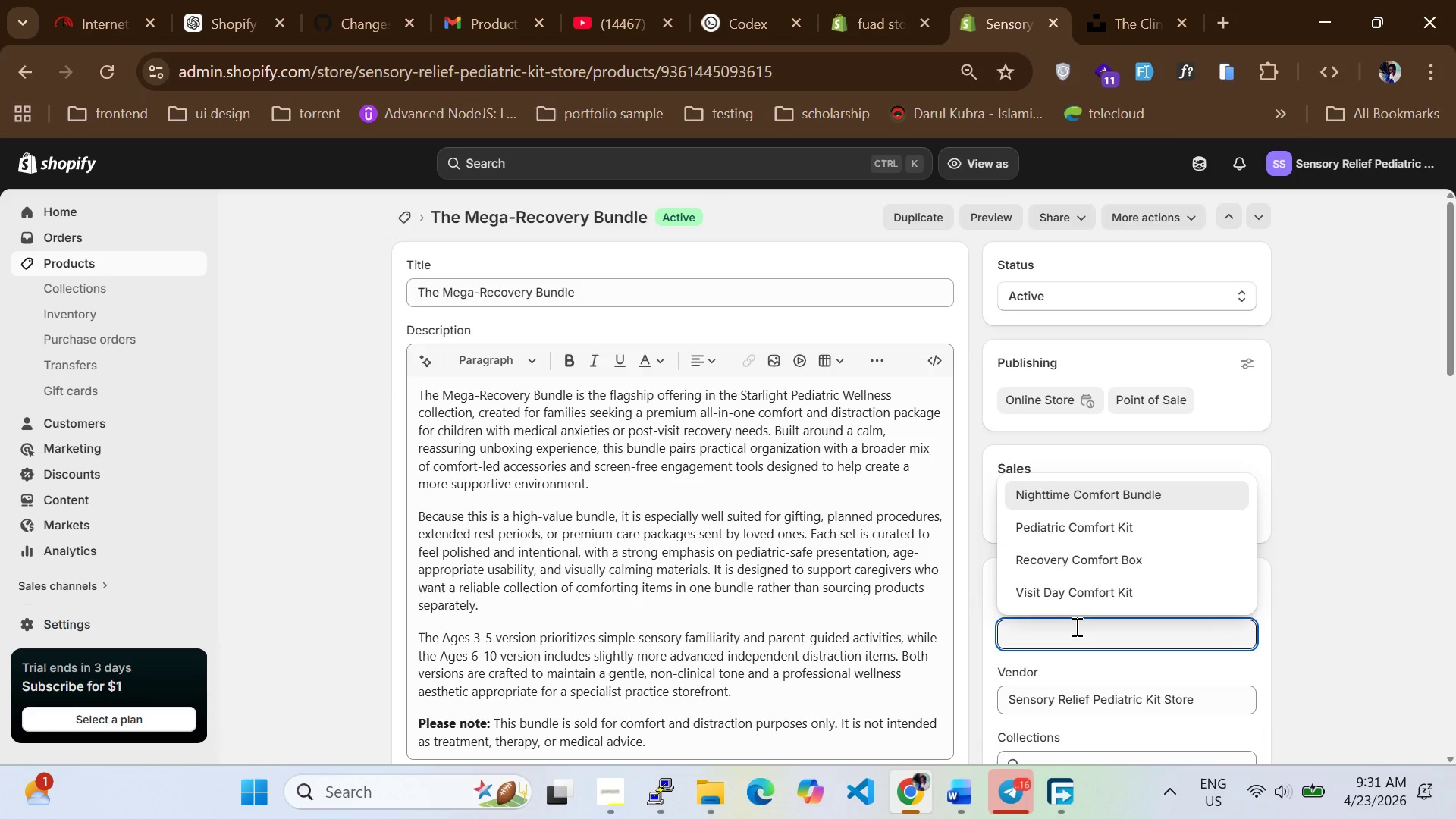 
type(Preiun)
key(Backspace)
key(Backspace)
key(Backspace)
type(mium Recovery Bundle)
 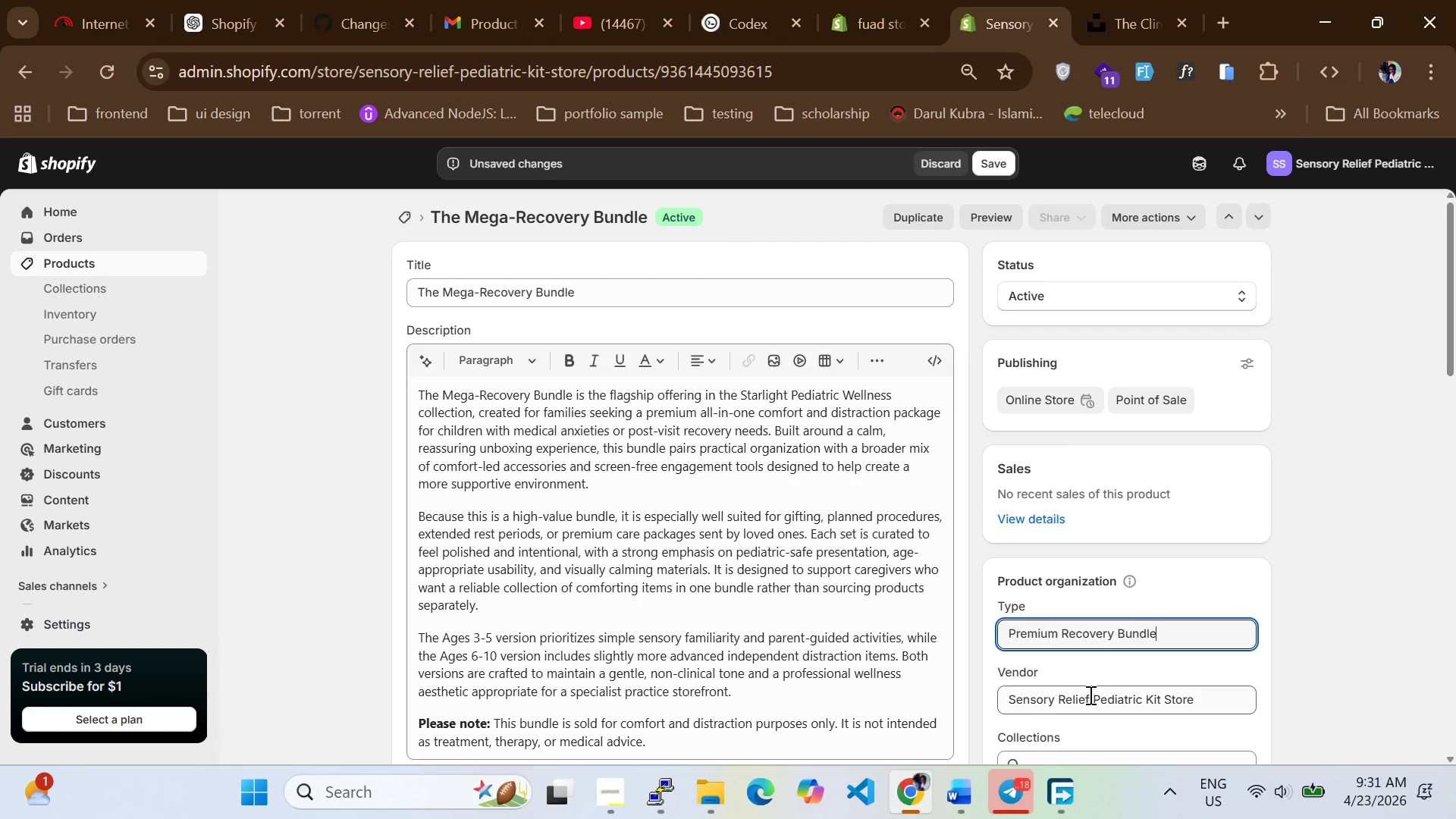 
left_click([1089, 696])
 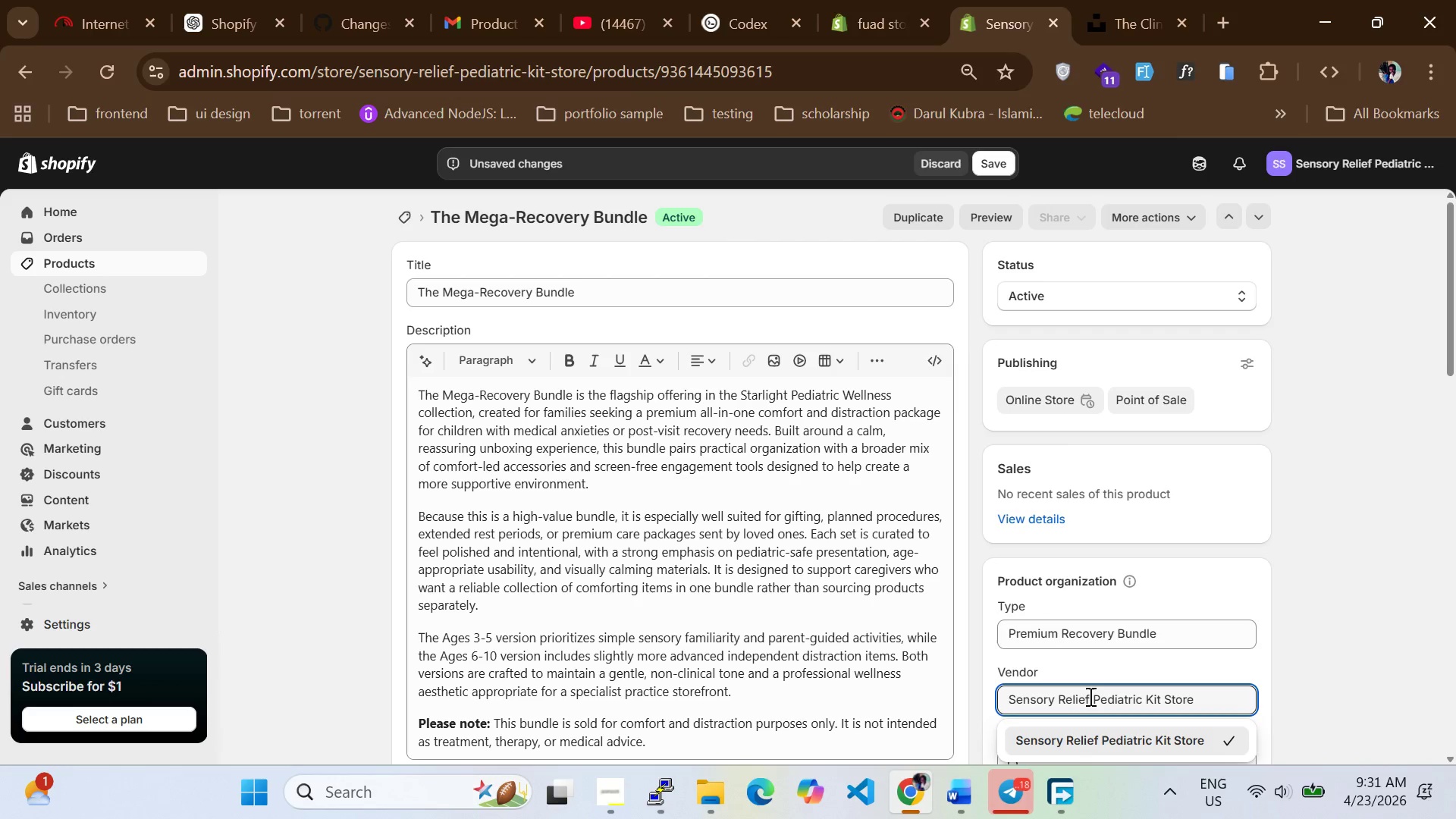 
key(Control+A)
 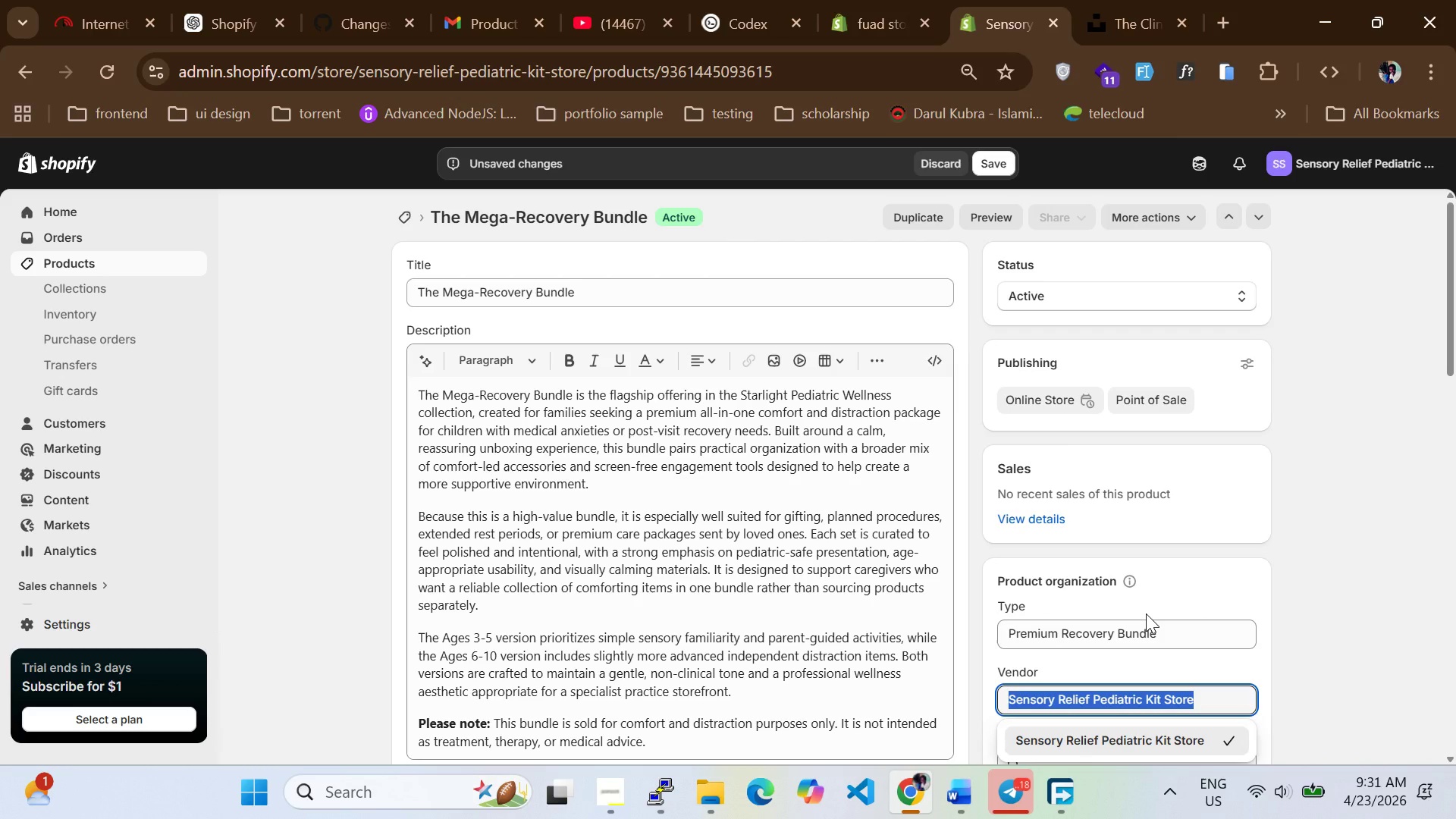 
key(Backspace)
 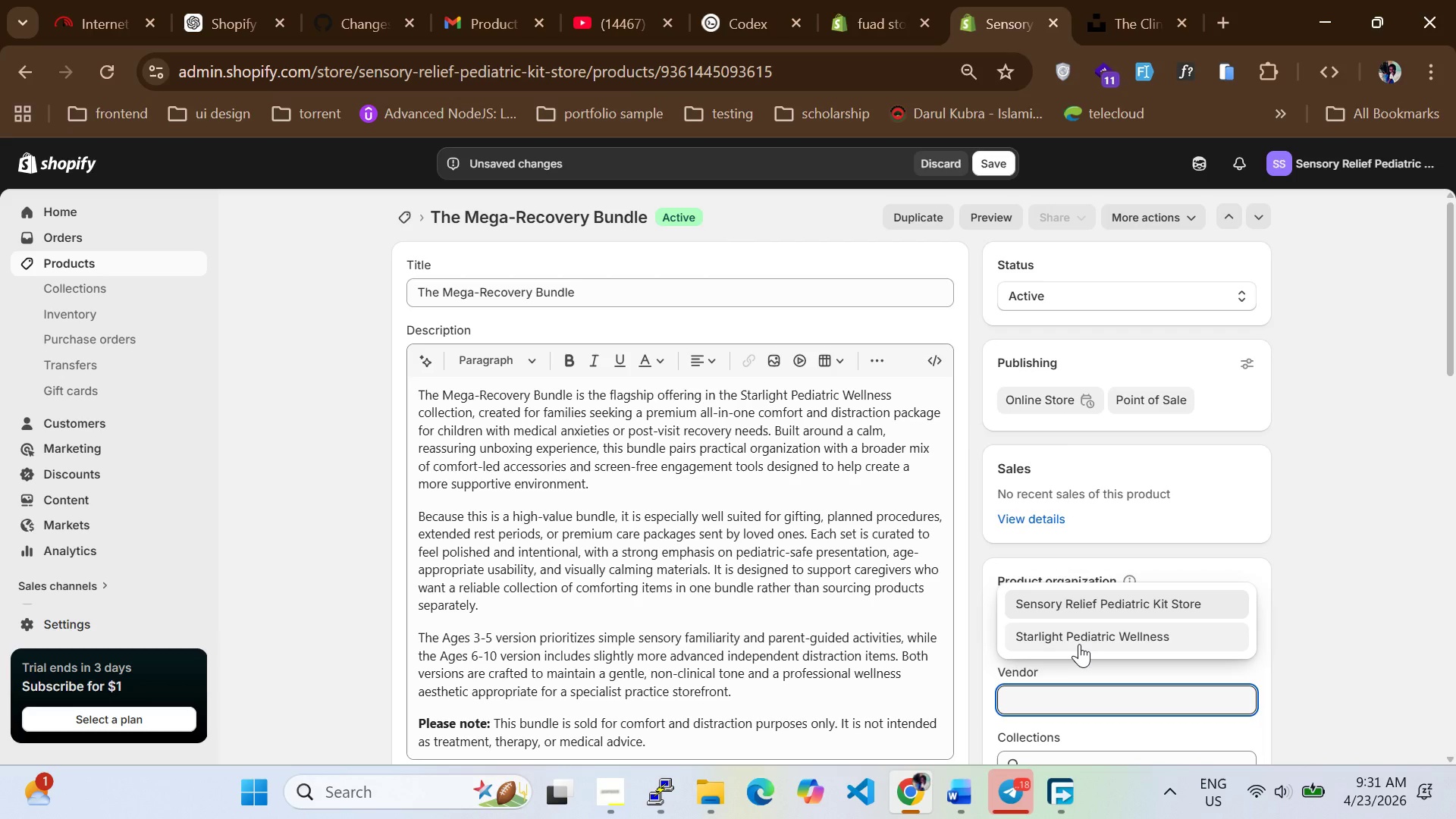 
left_click([1075, 642])
 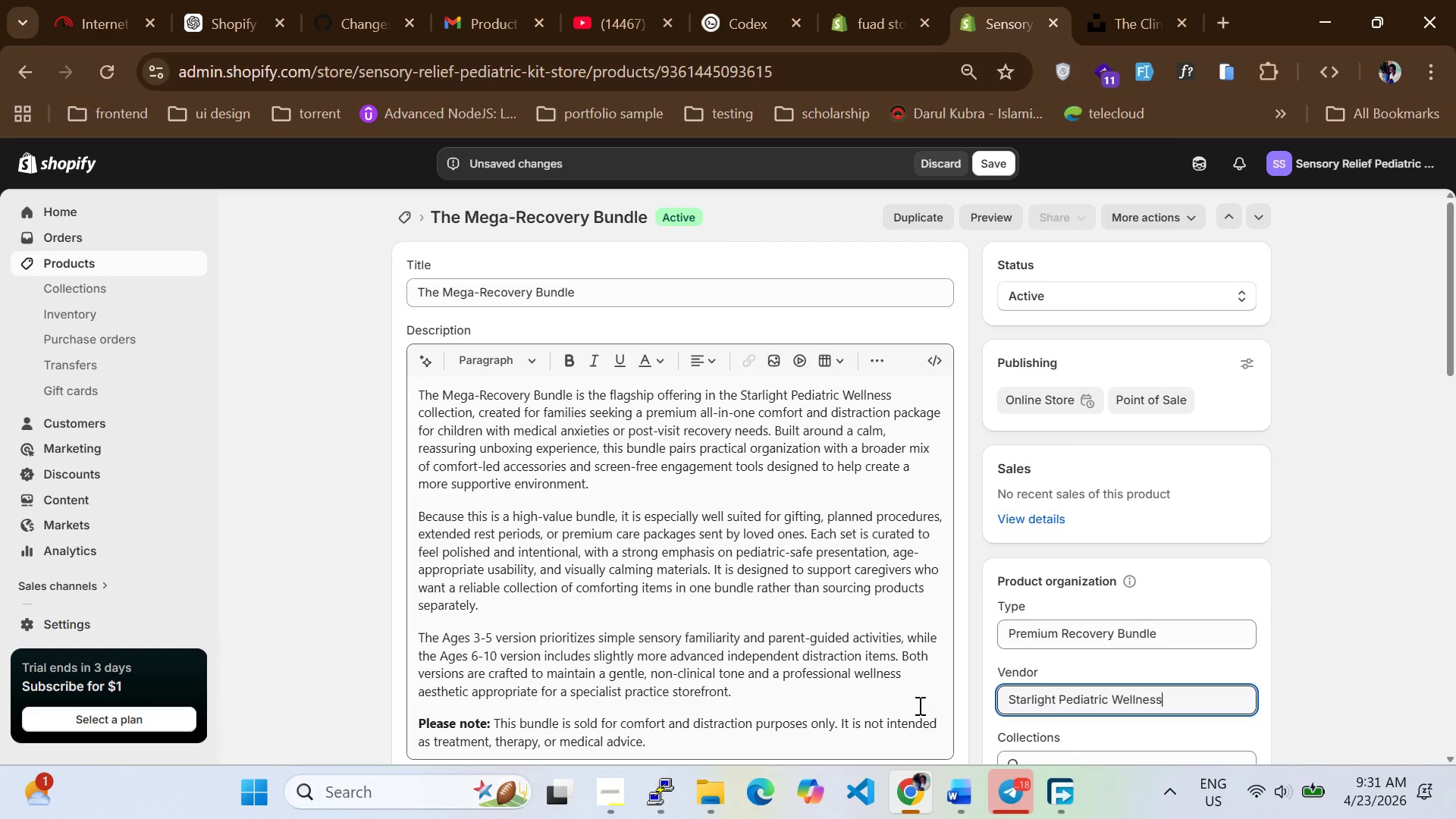 
scroll: coordinate [1000, 667], scroll_direction: down, amount: 2.0
 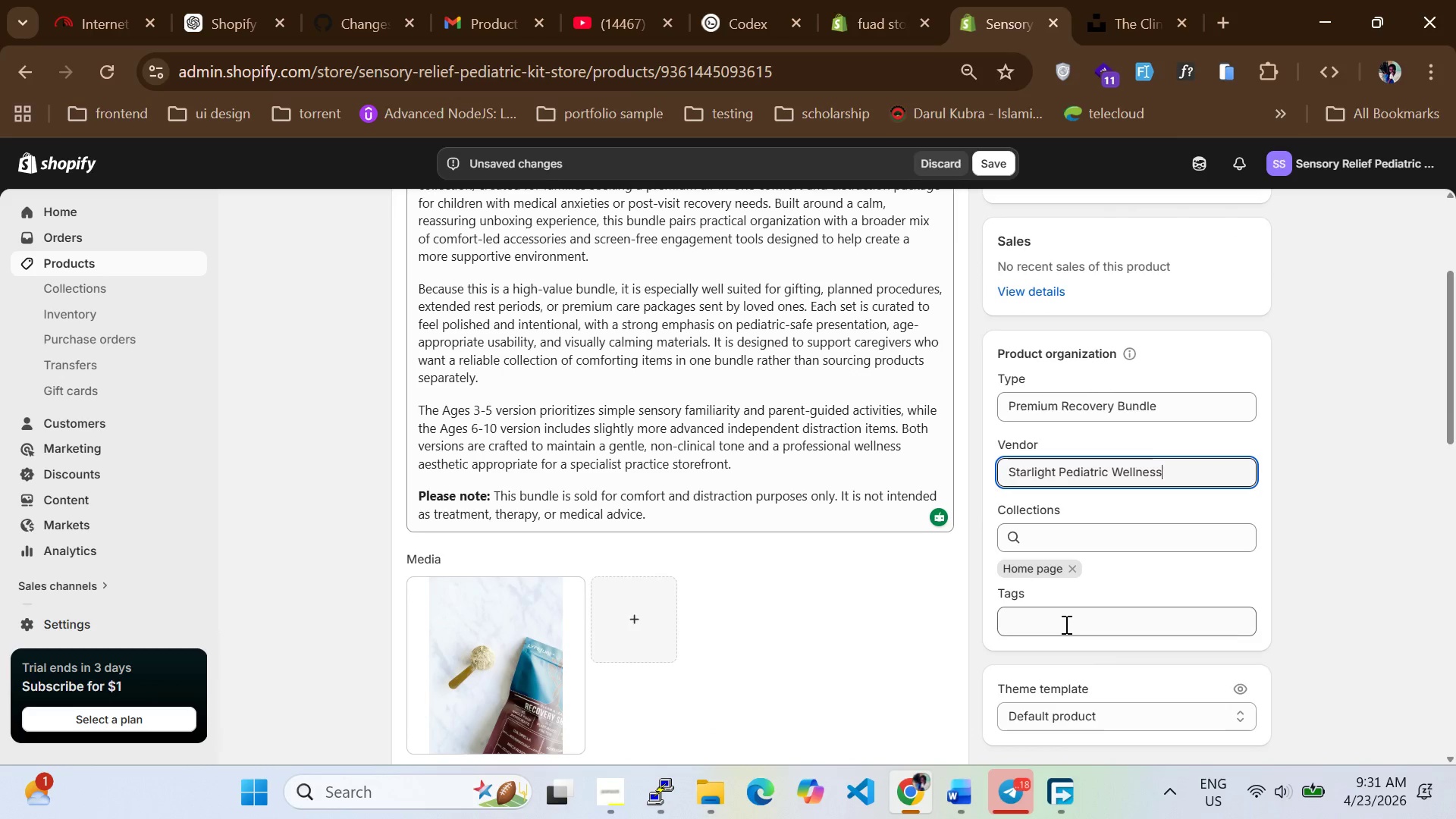 
left_click([1065, 624])
 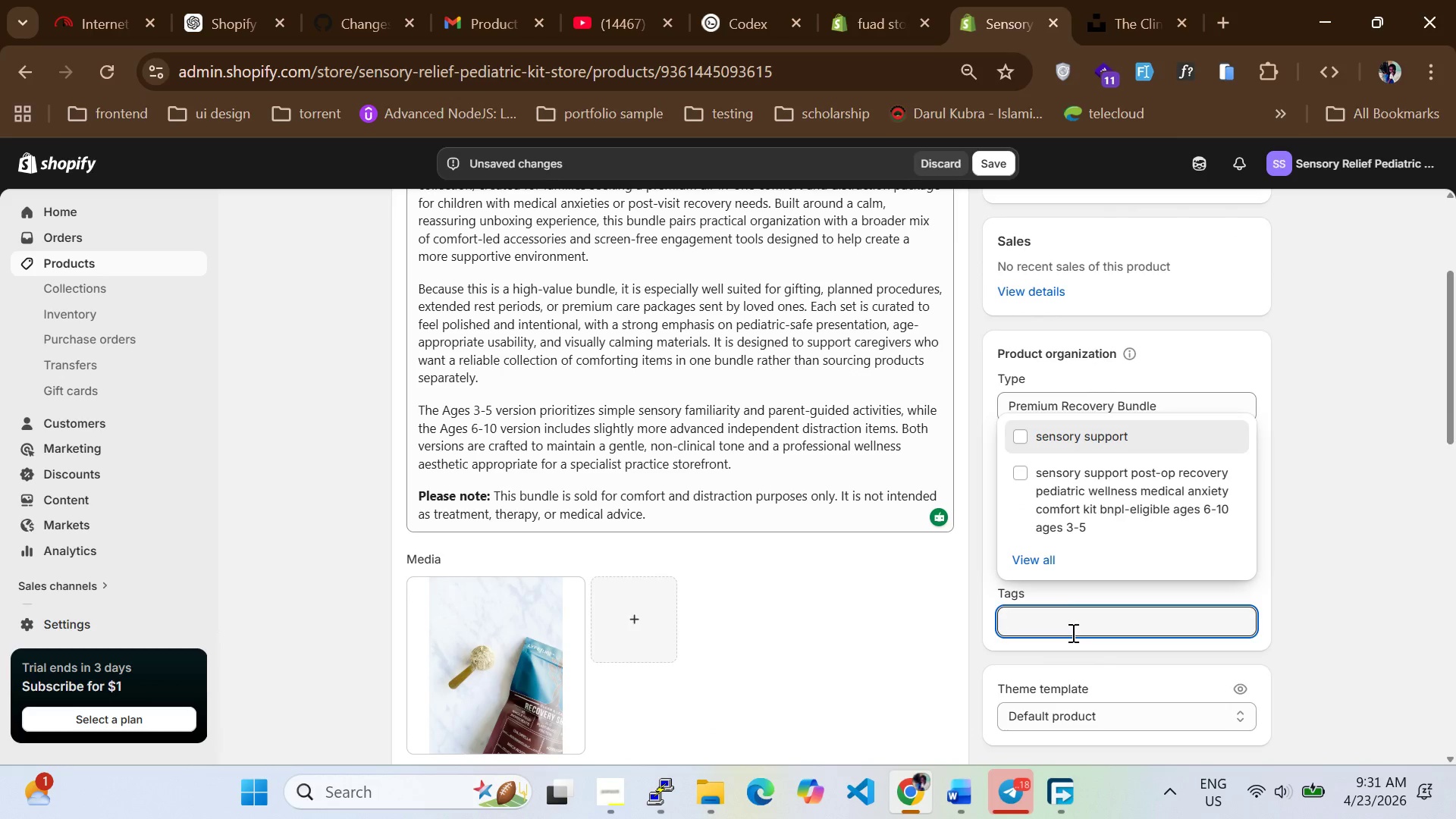 
left_click([1037, 514])
 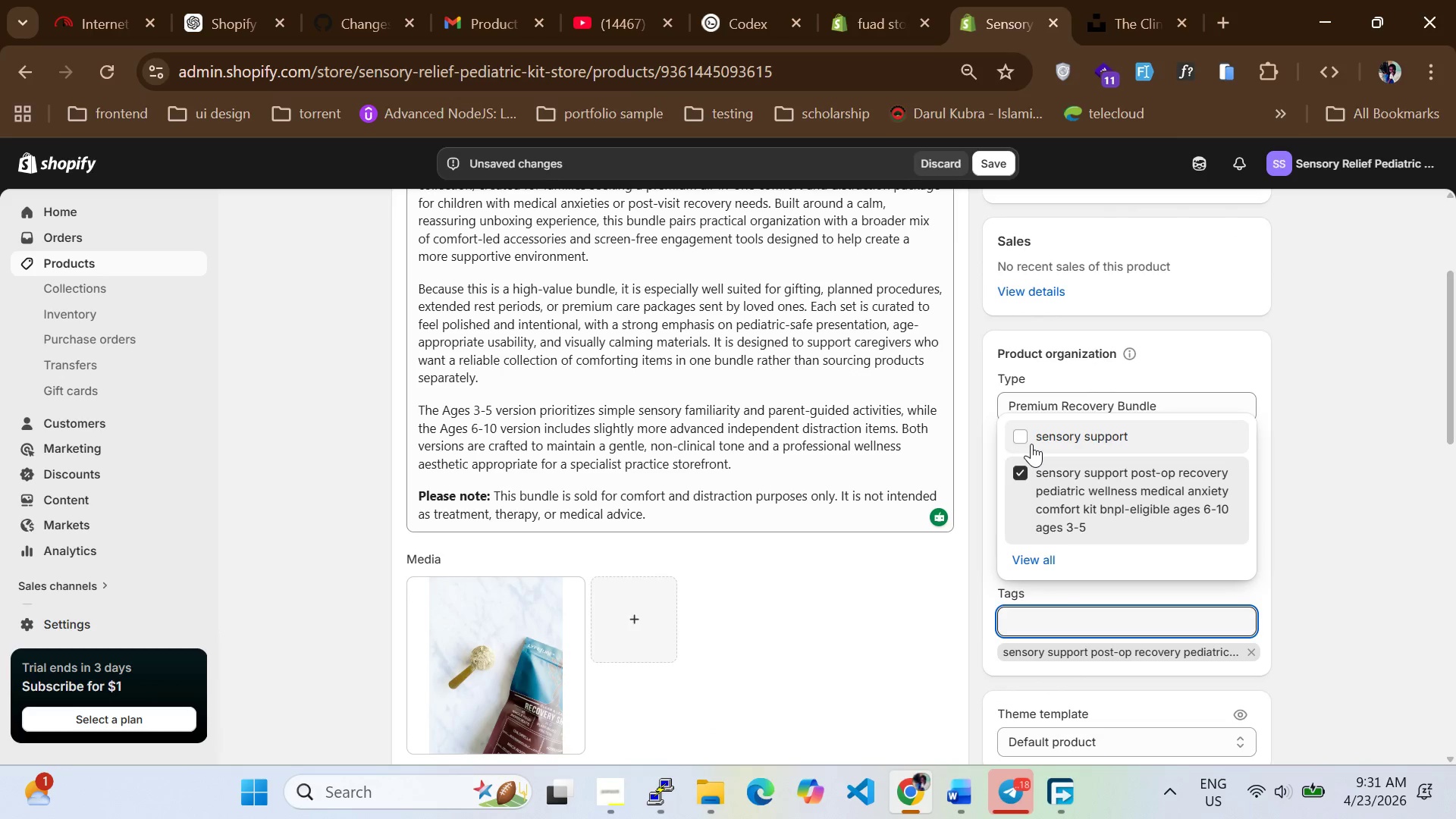 
left_click([1031, 444])
 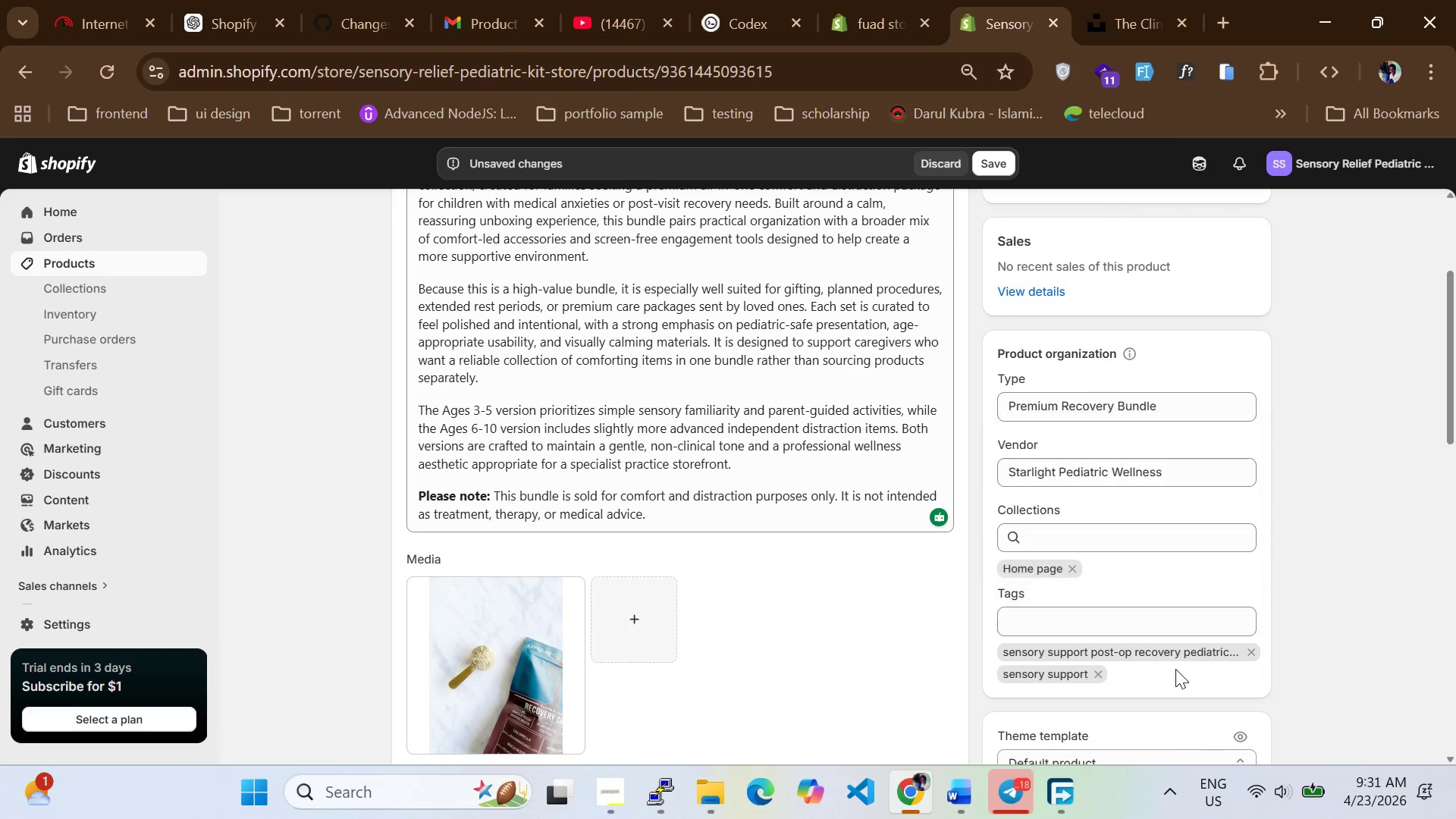 
left_click([1117, 624])
 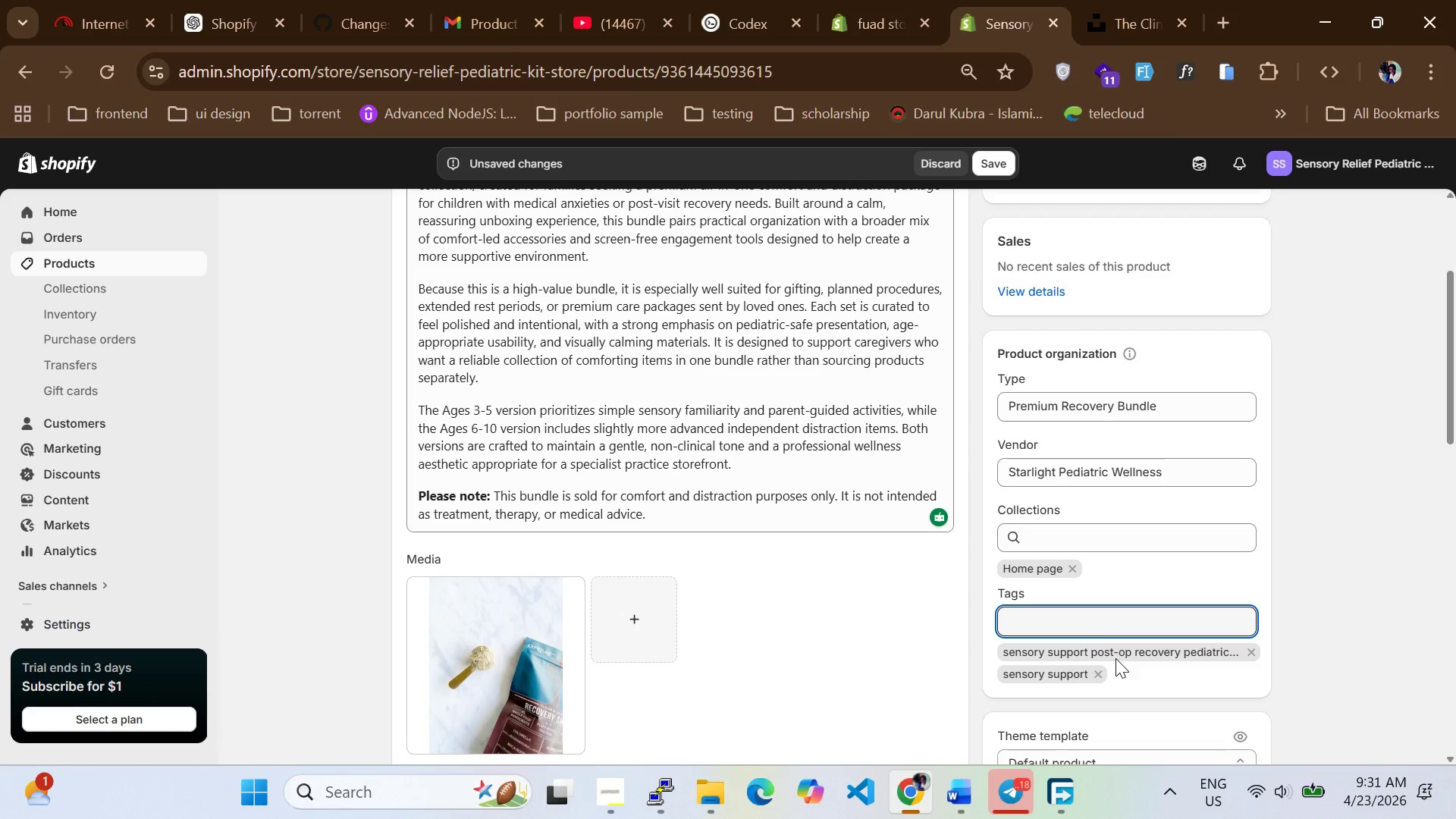 
type(age 3-5)
 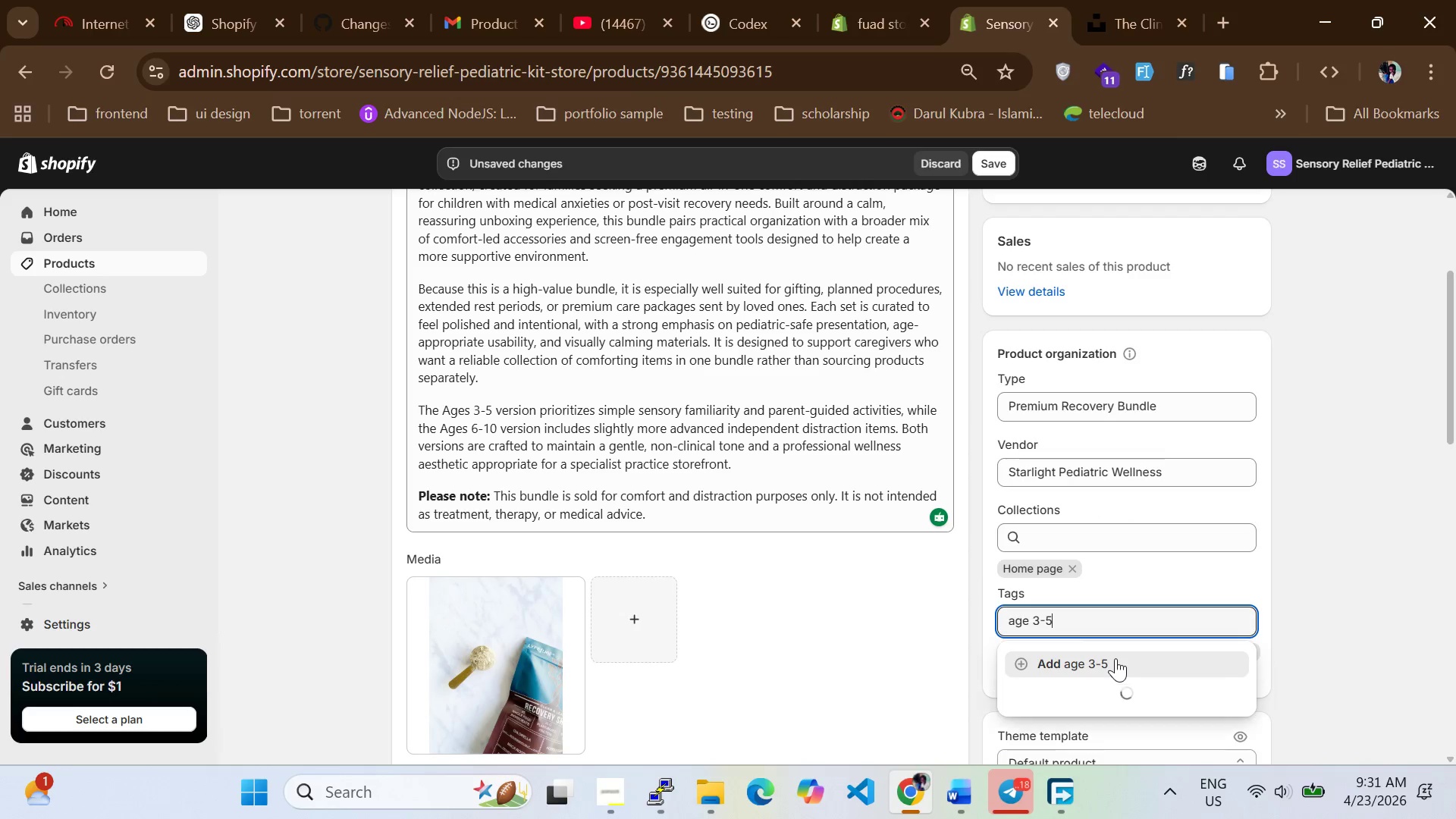 
key(Enter)
 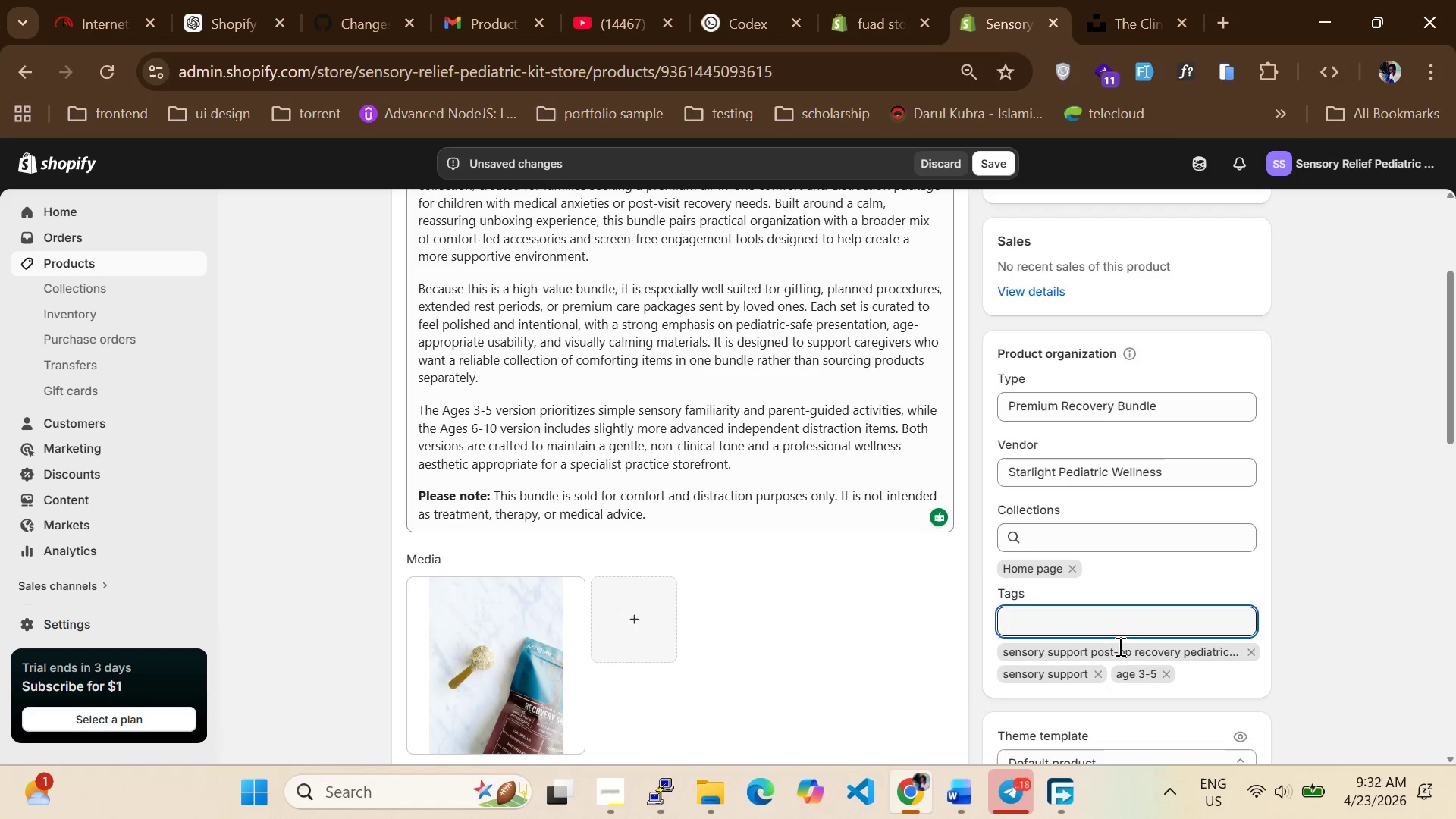 
type(ae 6-10)
 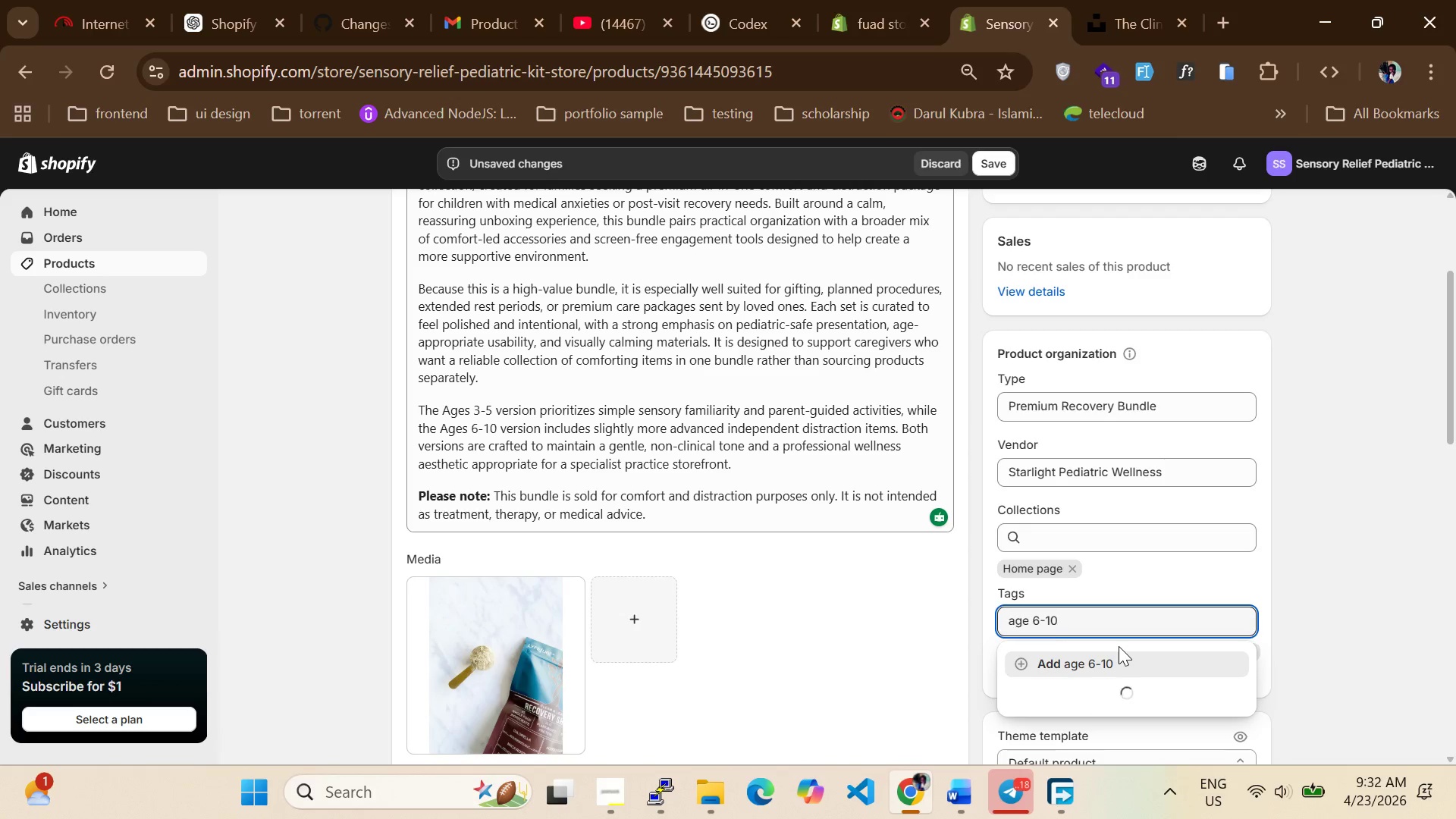 
hold_key(key=G, duration=0.45)
 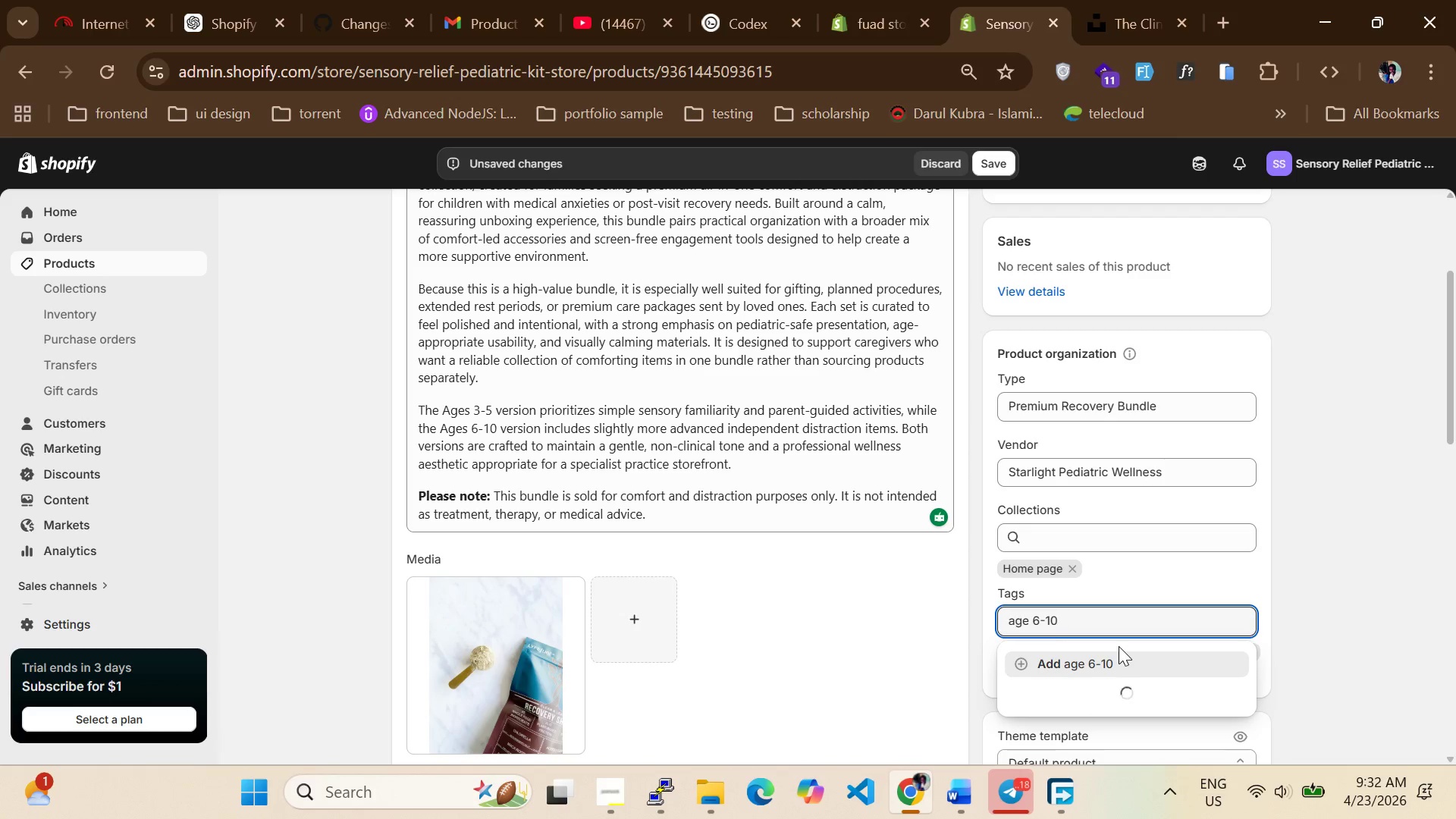 
key(Enter)
 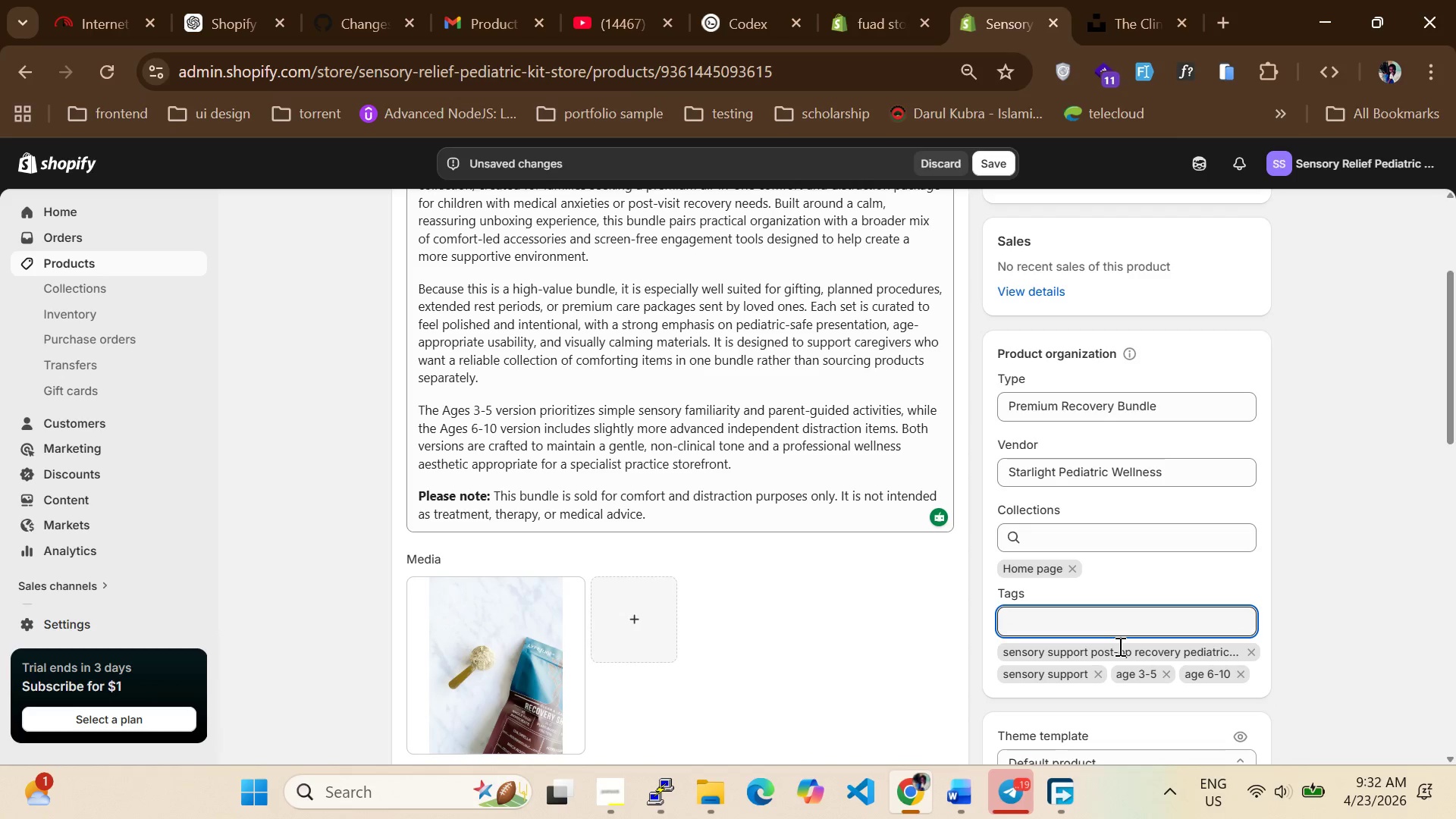 
wait(5.89)
 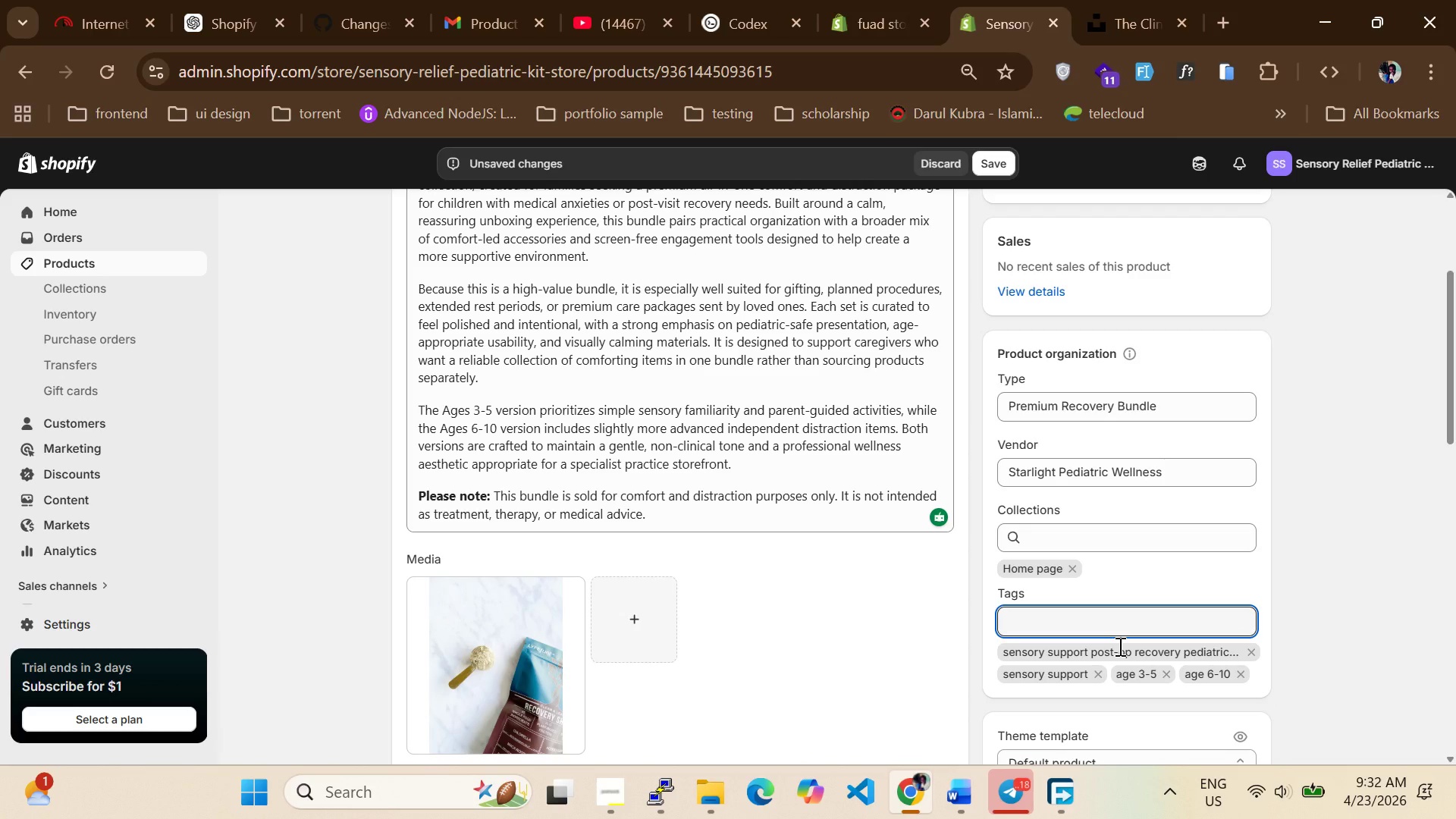 
scroll: coordinate [876, 465], scroll_direction: down, amount: 19.0
 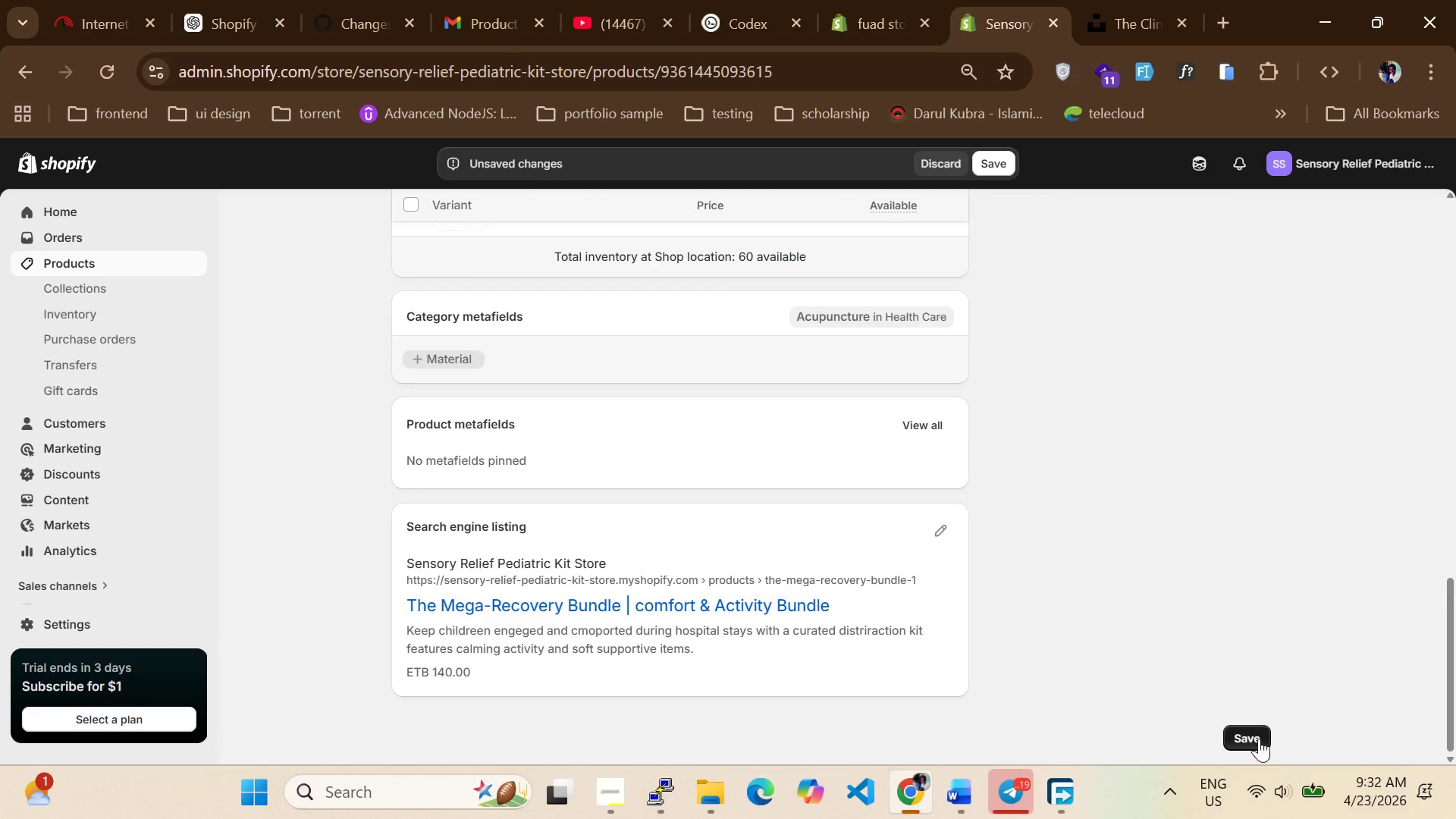 
left_click([1255, 734])
 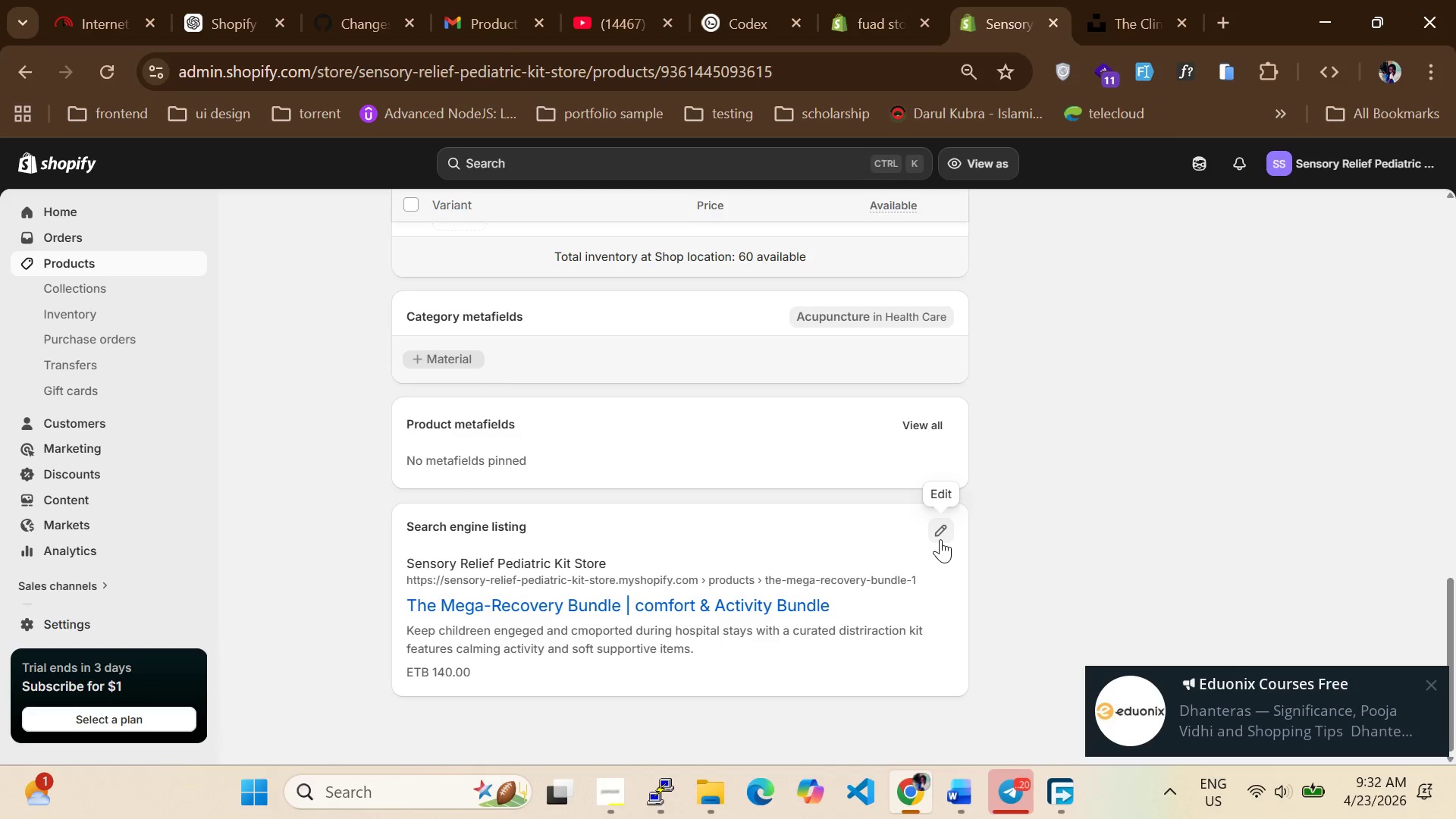 
wait(22.22)
 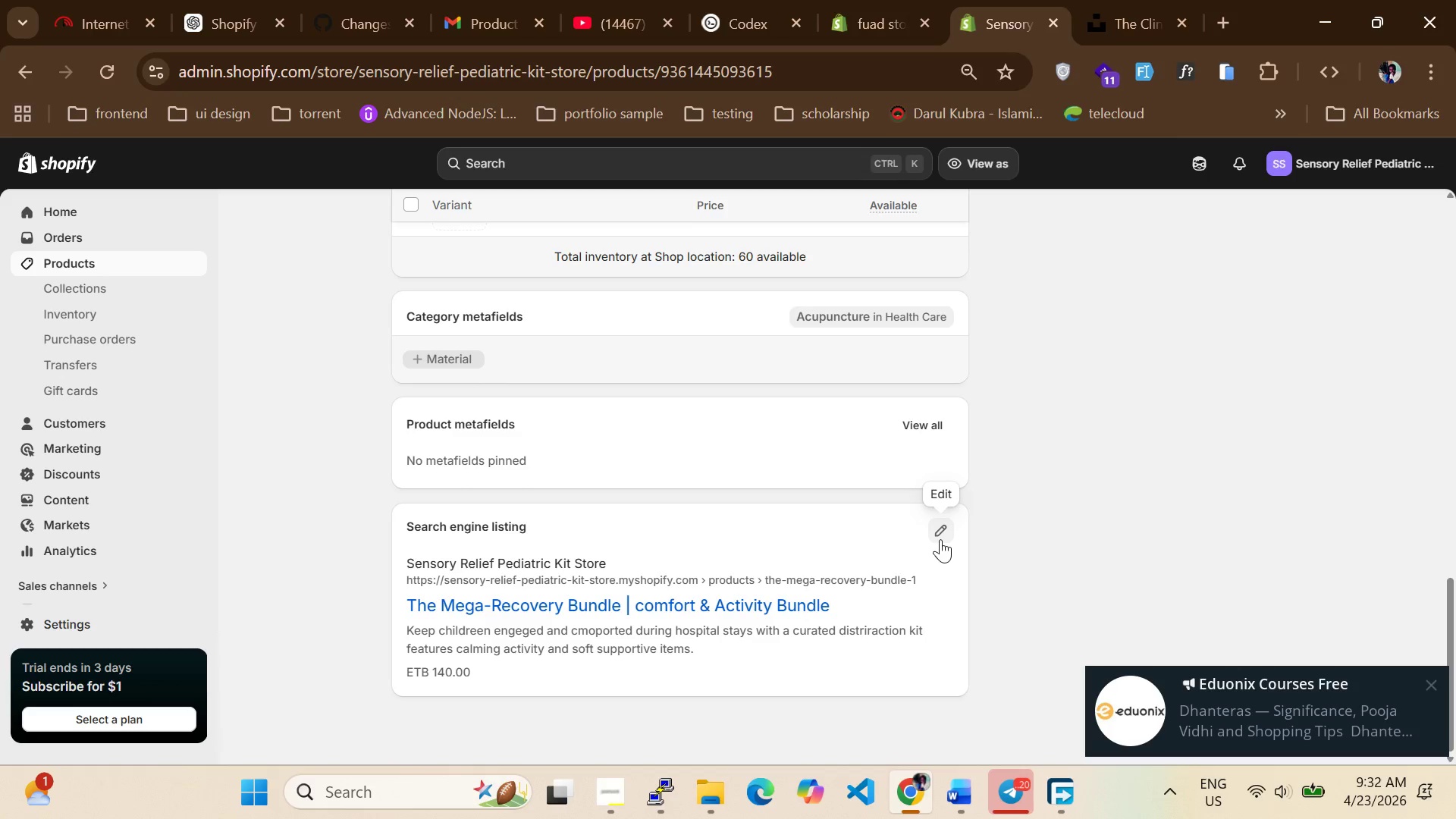 
scroll: coordinate [390, 358], scroll_direction: up, amount: 20.0
 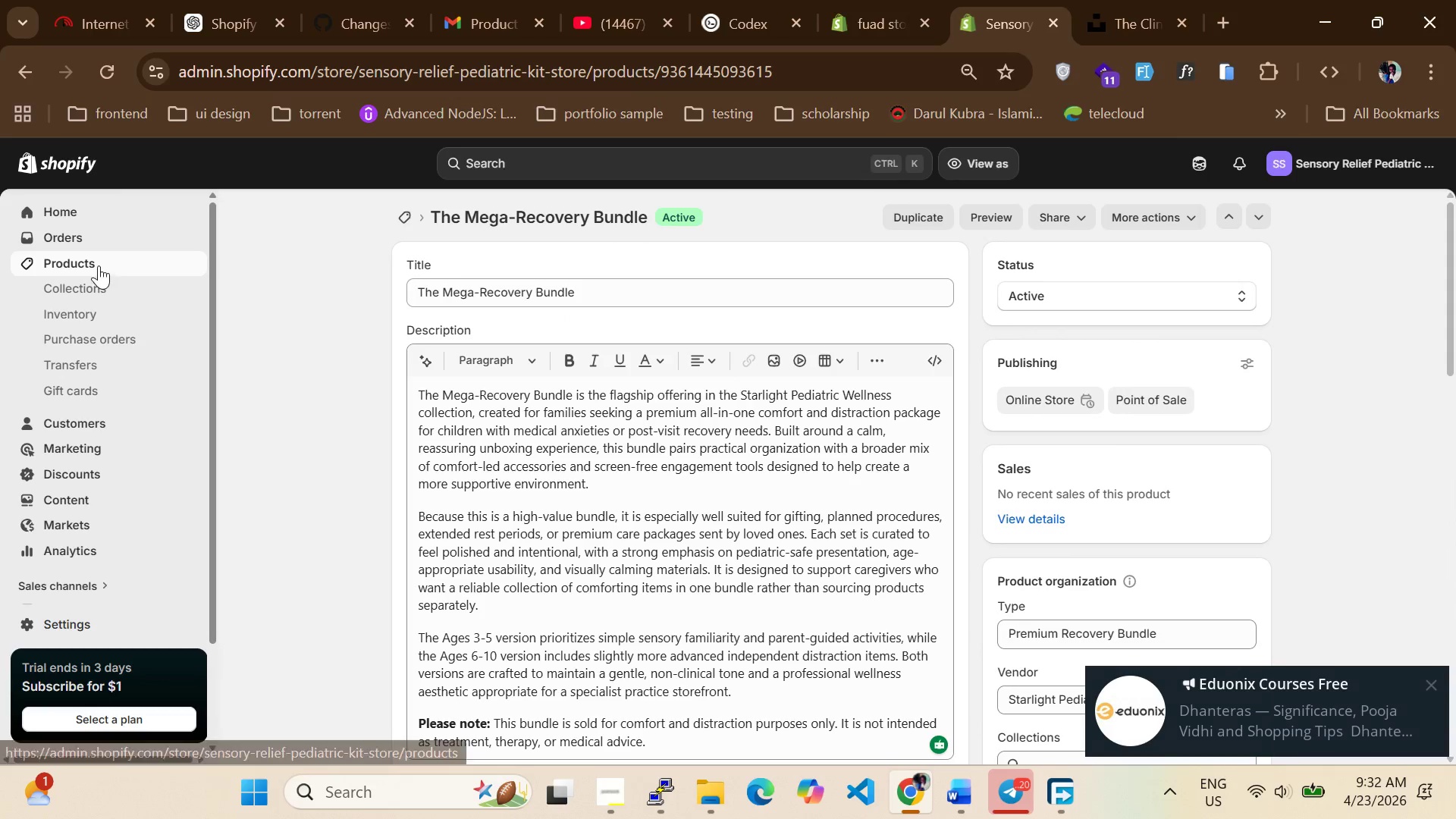 
left_click([98, 265])
 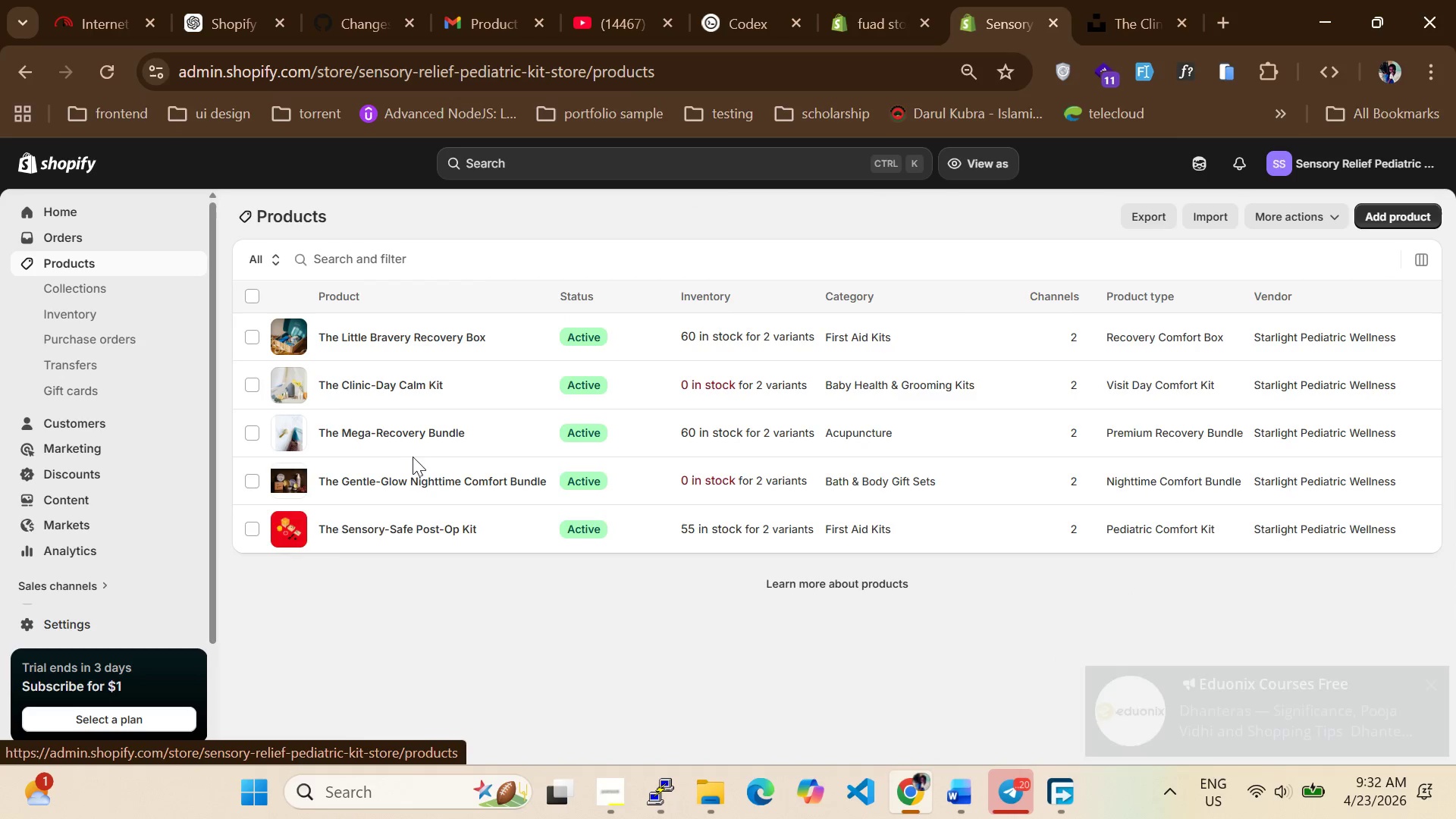 
left_click([362, 482])
 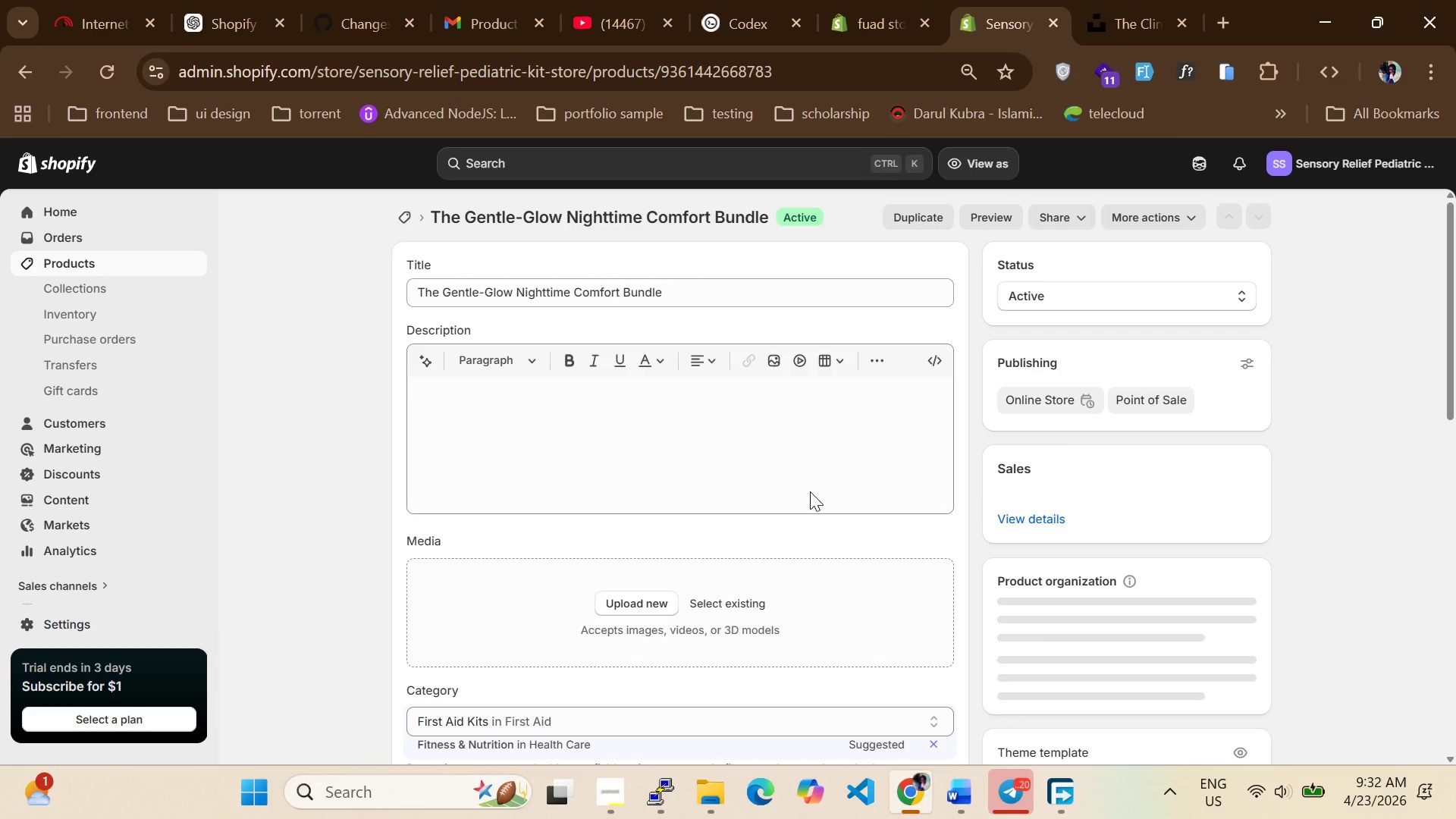 
wait(6.53)
 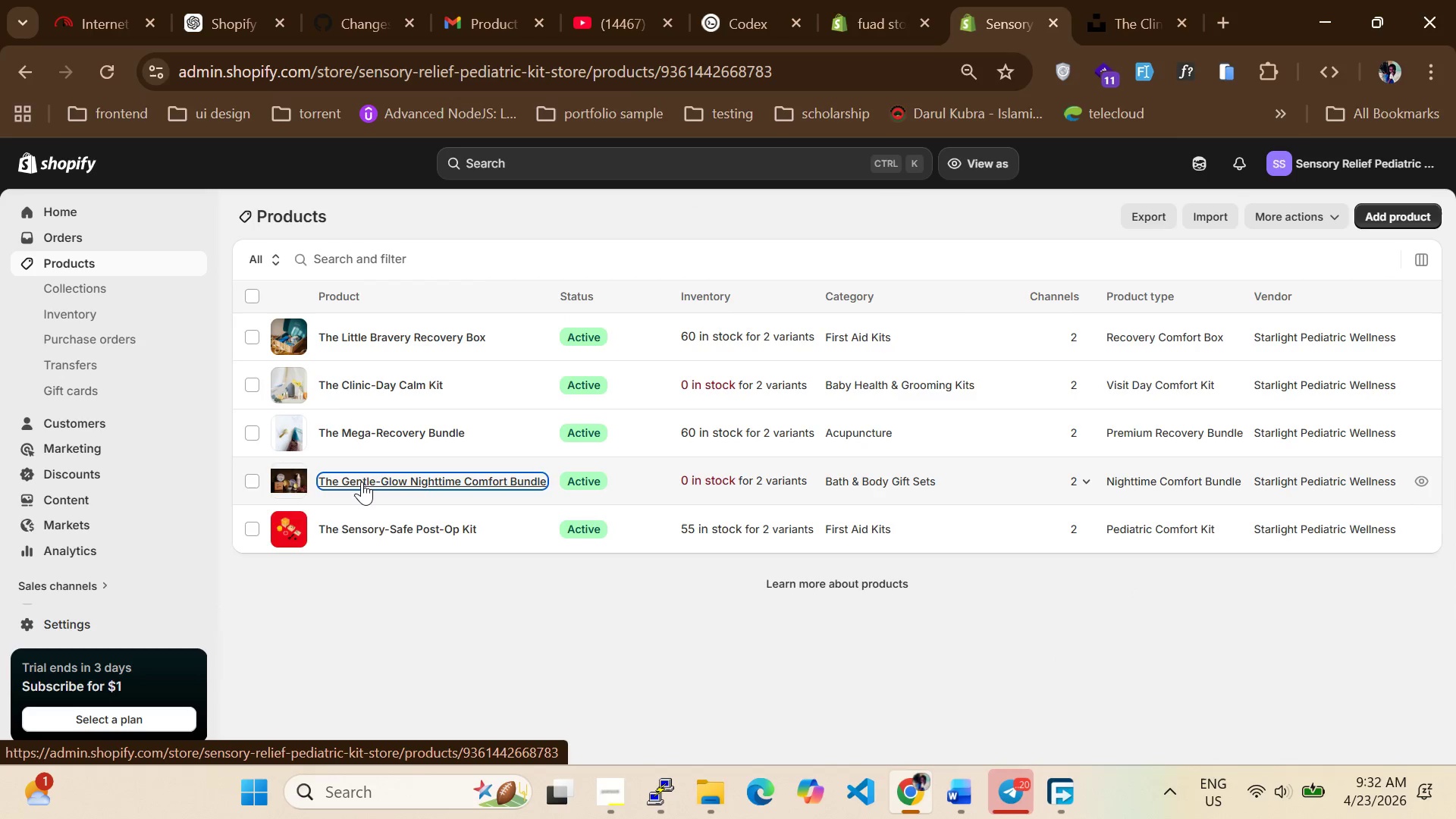 
scroll: coordinate [842, 529], scroll_direction: down, amount: 2.0
 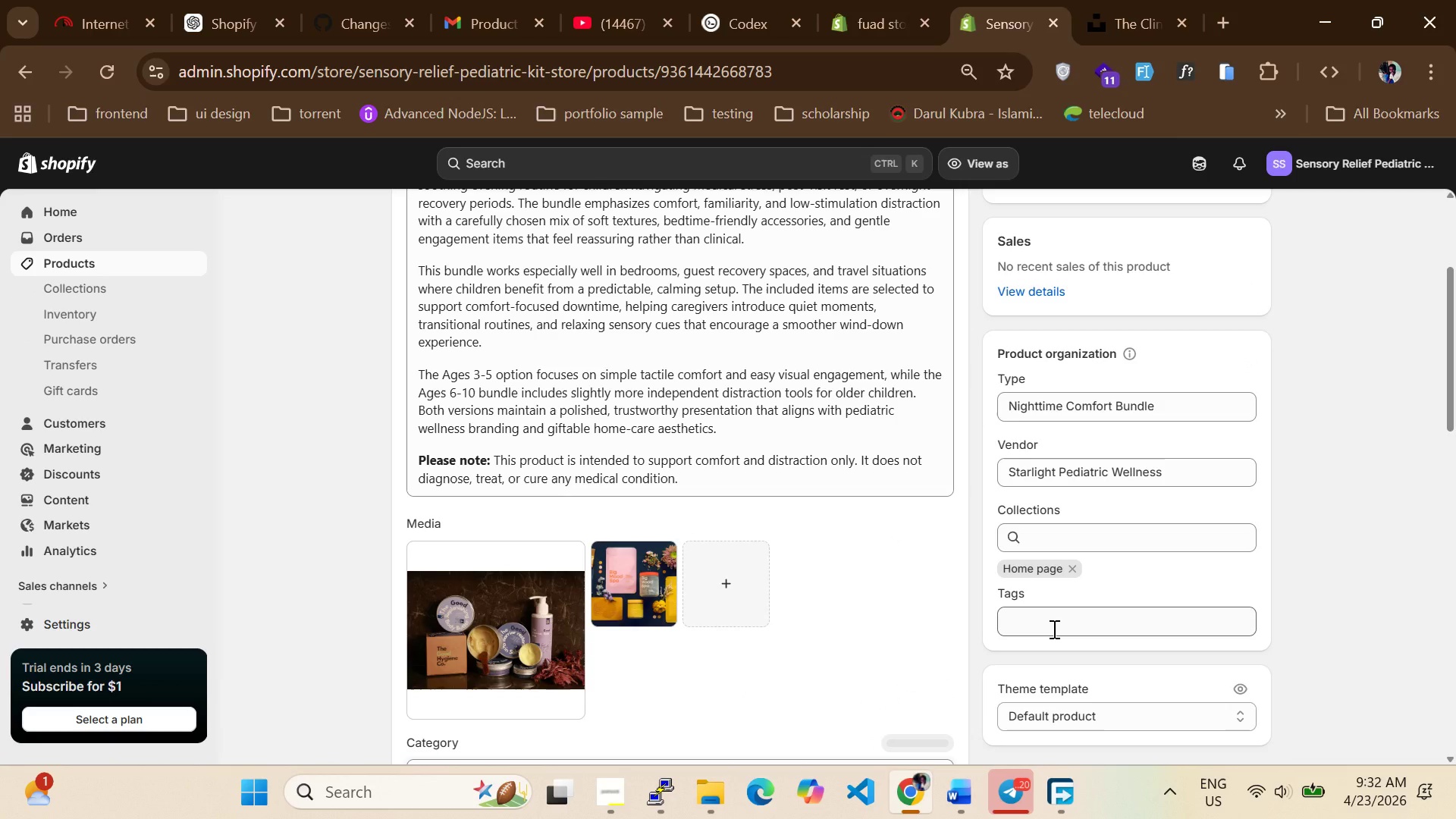 
left_click([1024, 485])
 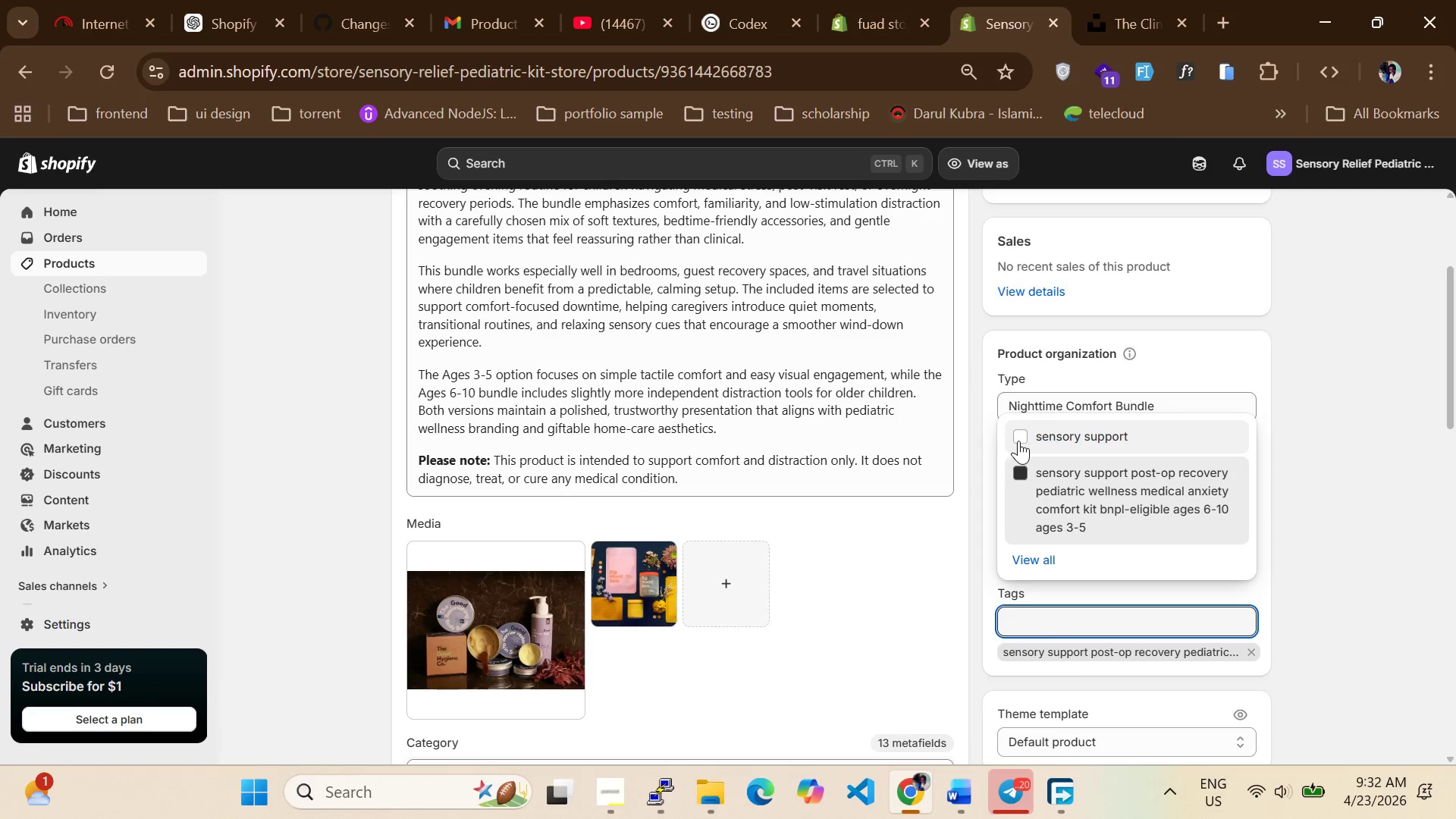 
left_click([1020, 441])
 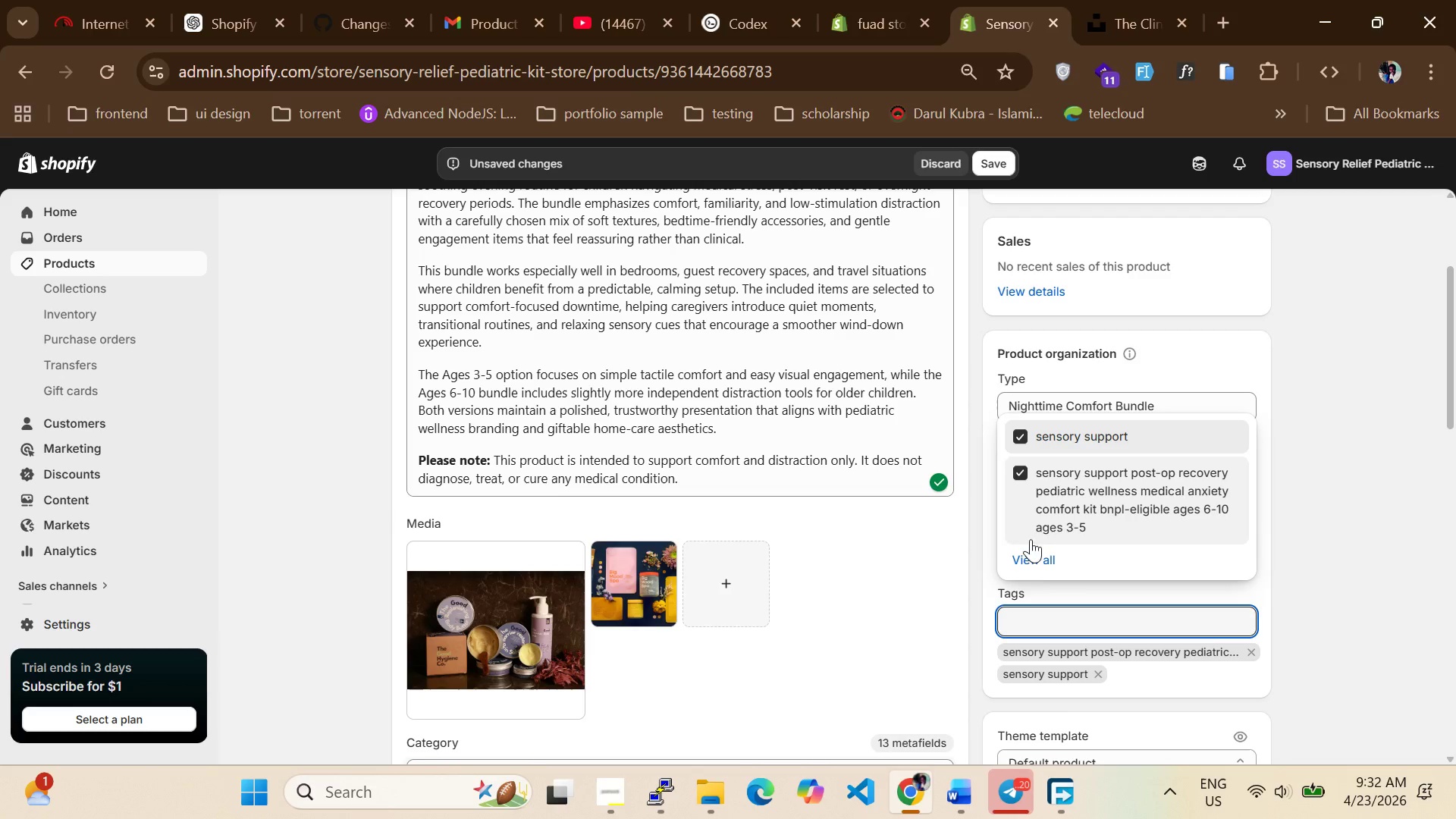 
left_click([1040, 563])
 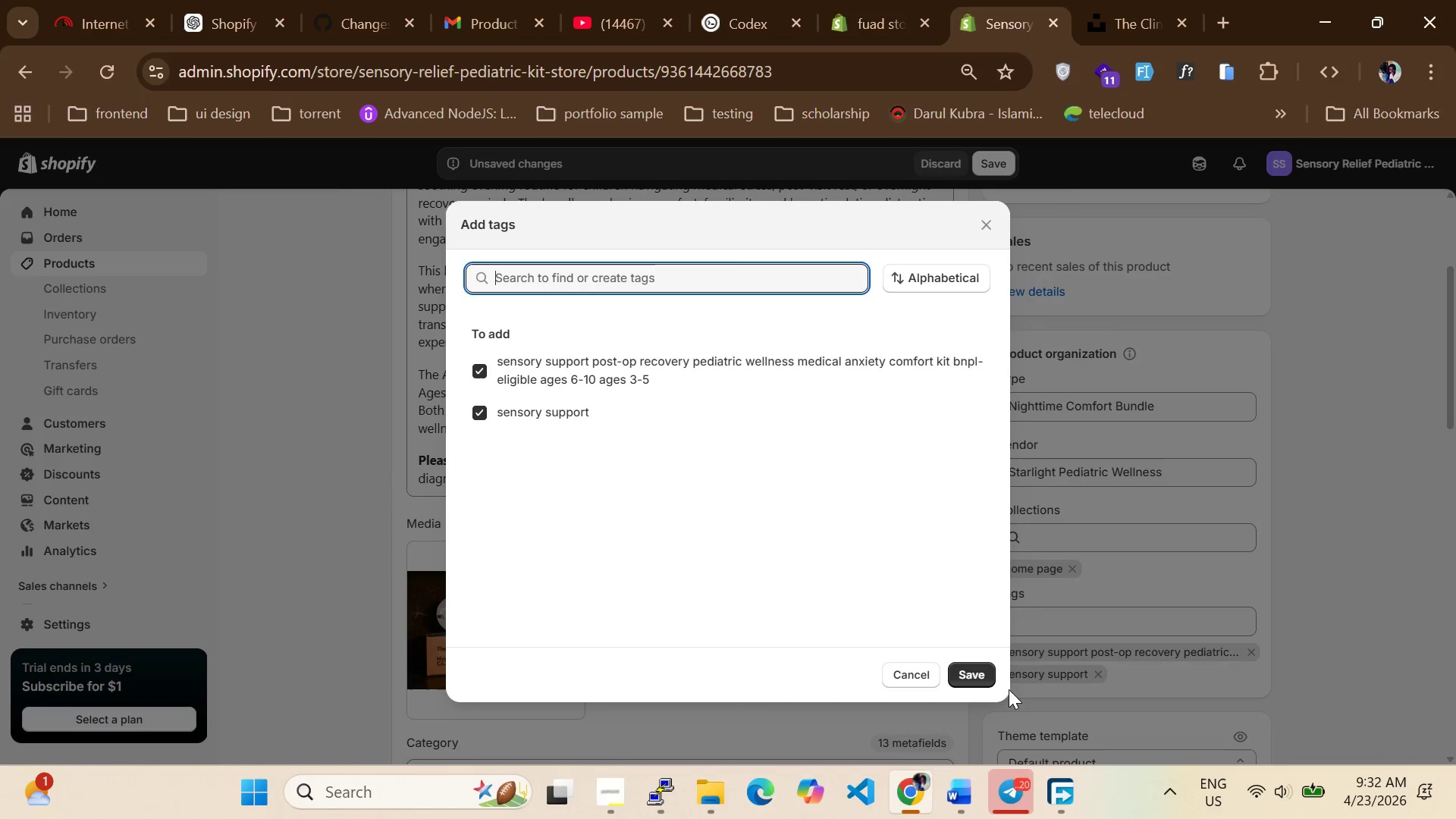 
left_click([977, 672])
 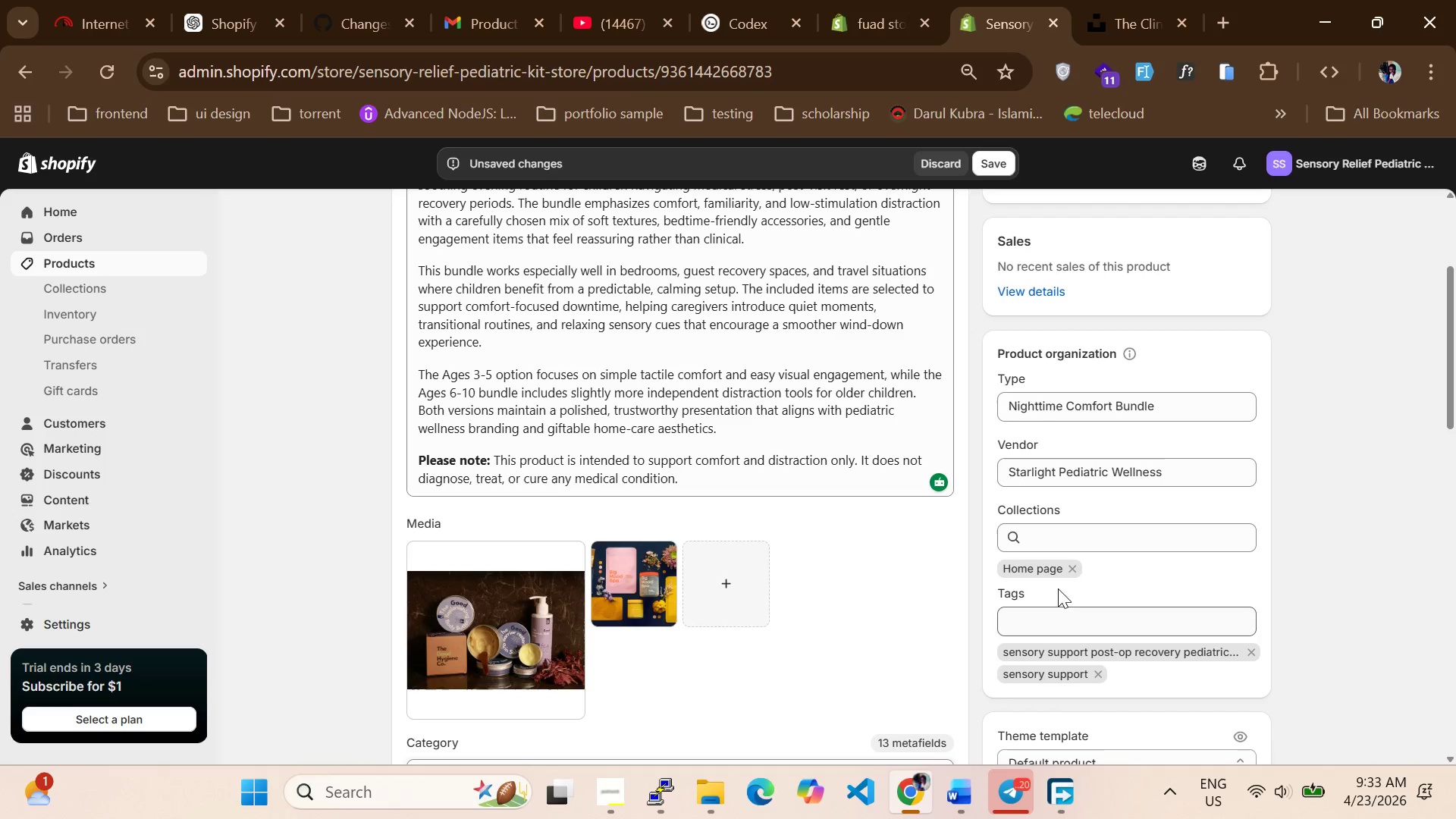 
scroll: coordinate [620, 469], scroll_direction: down, amount: 10.0
 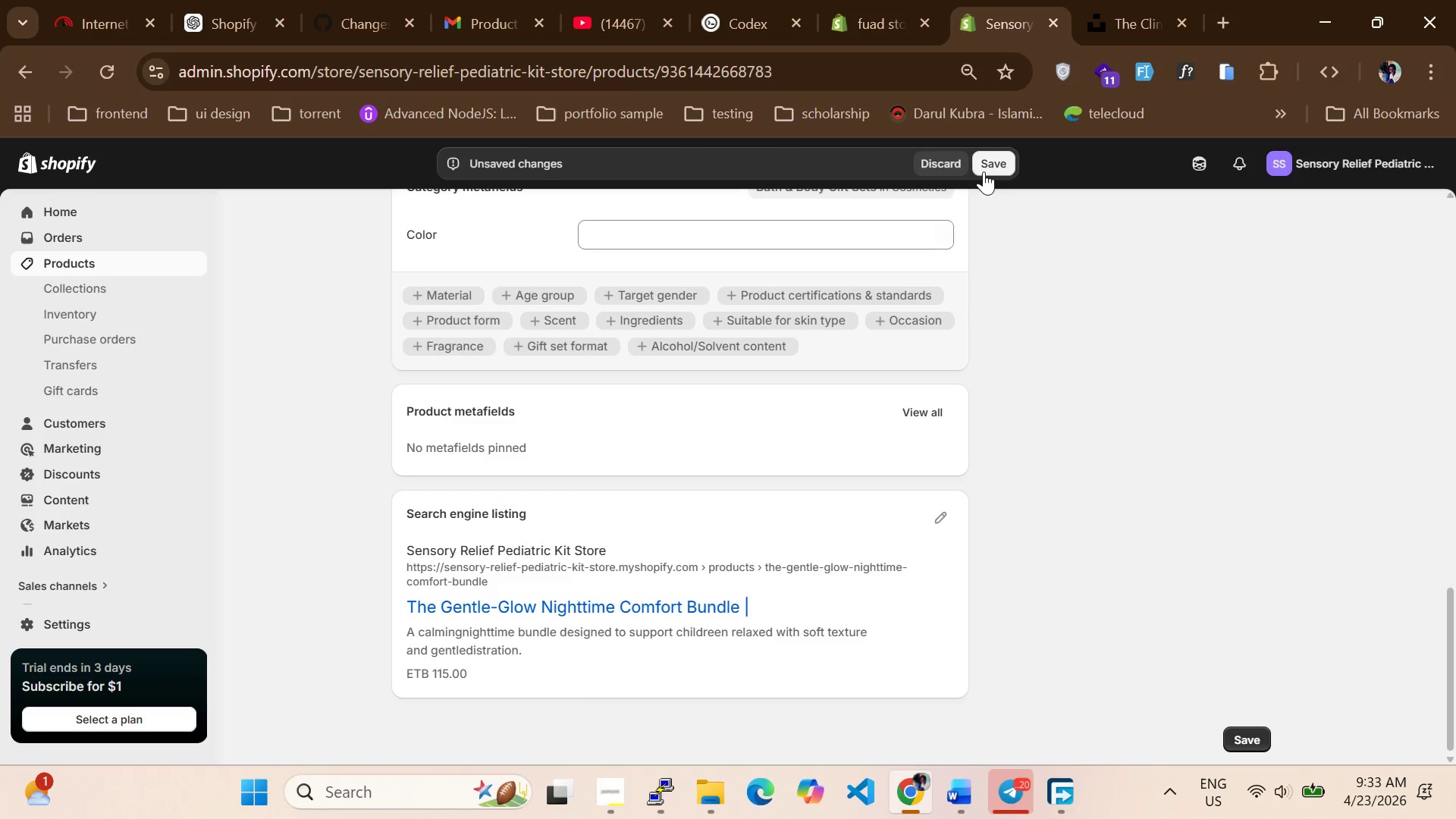 
left_click([987, 165])
 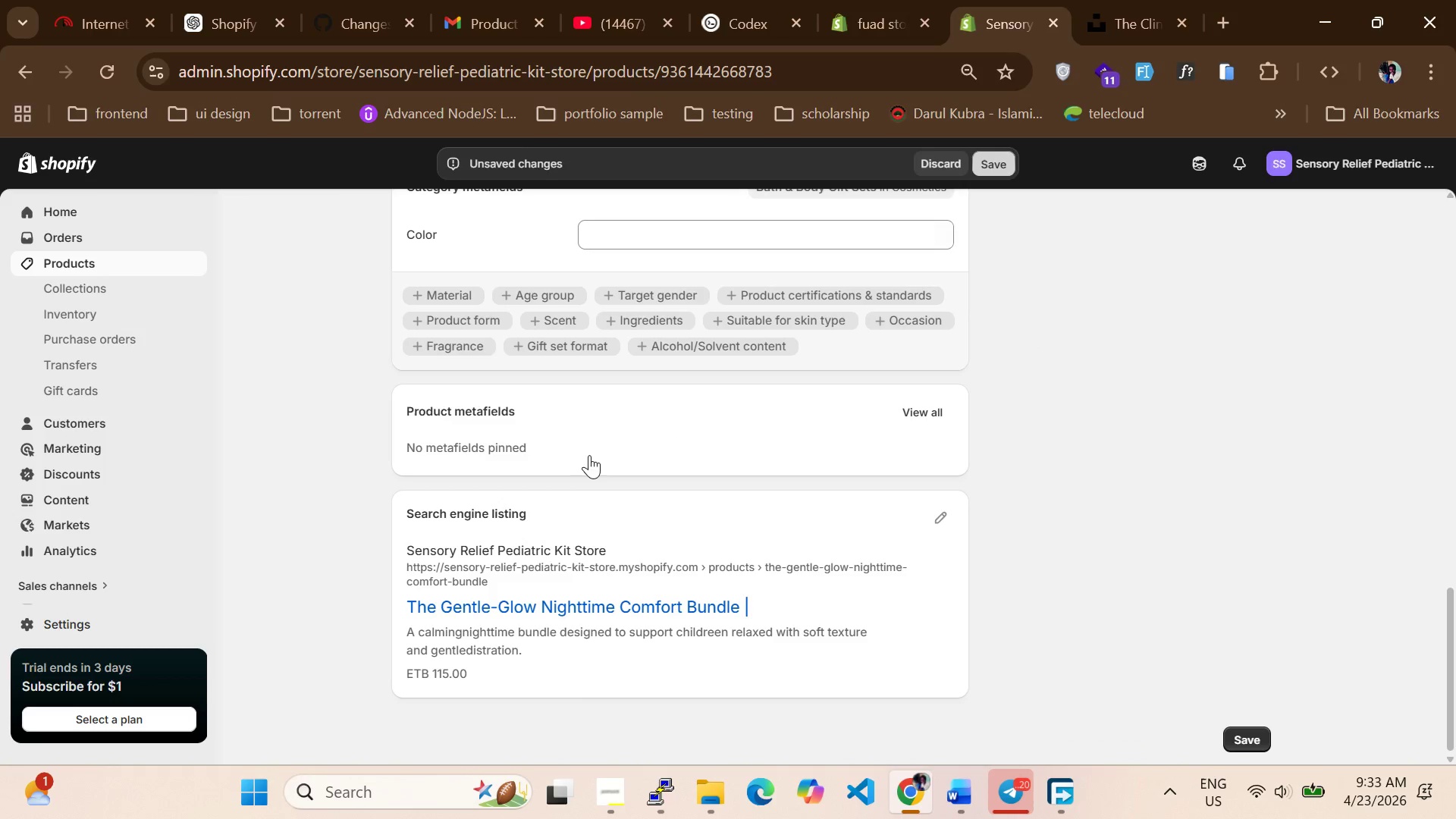 
scroll: coordinate [587, 455], scroll_direction: up, amount: 5.0
 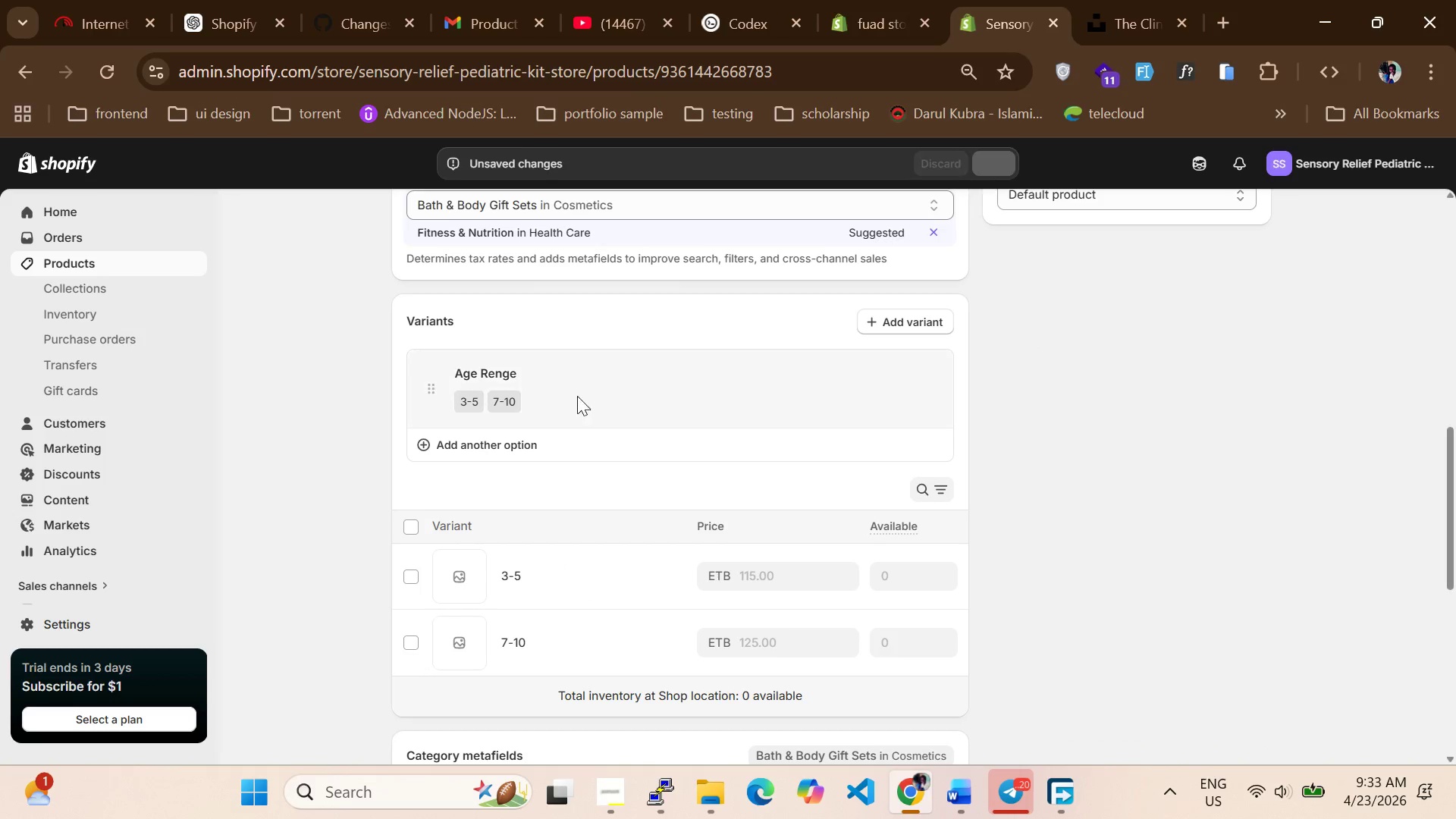 
scroll: coordinate [457, 384], scroll_direction: down, amount: 2.0
 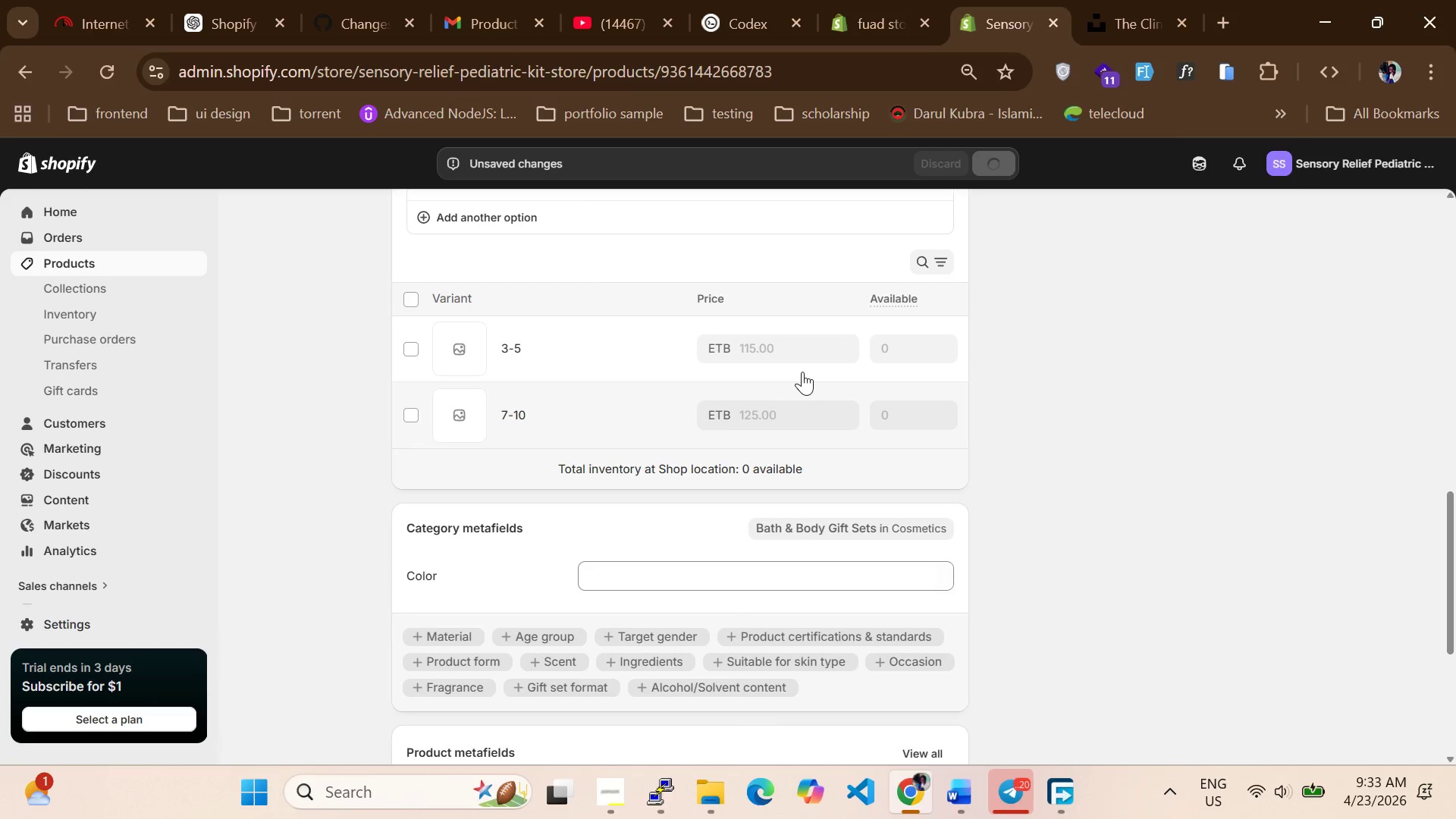 
left_click([802, 362])
 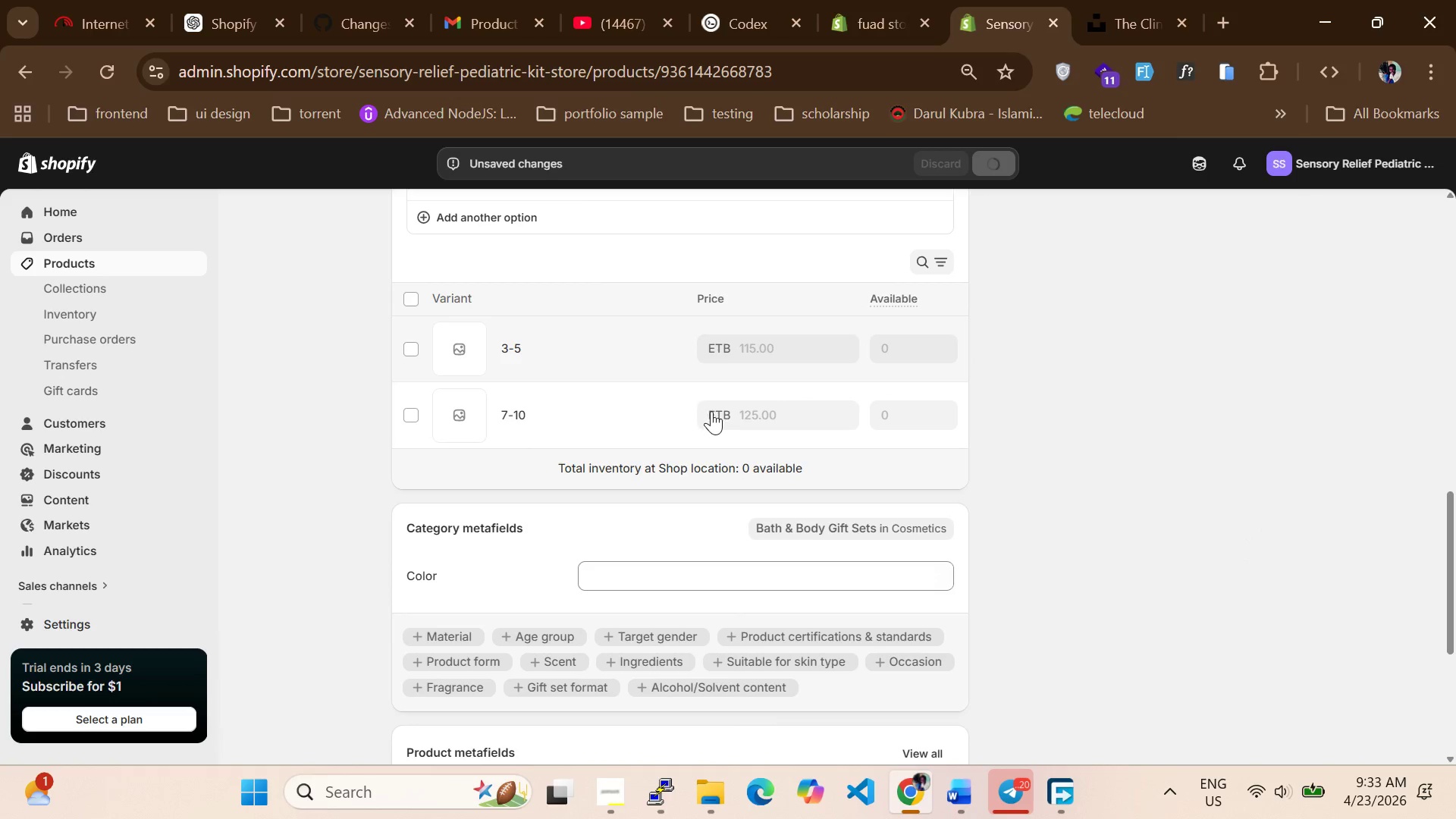 
scroll: coordinate [760, 427], scroll_direction: up, amount: 2.0
 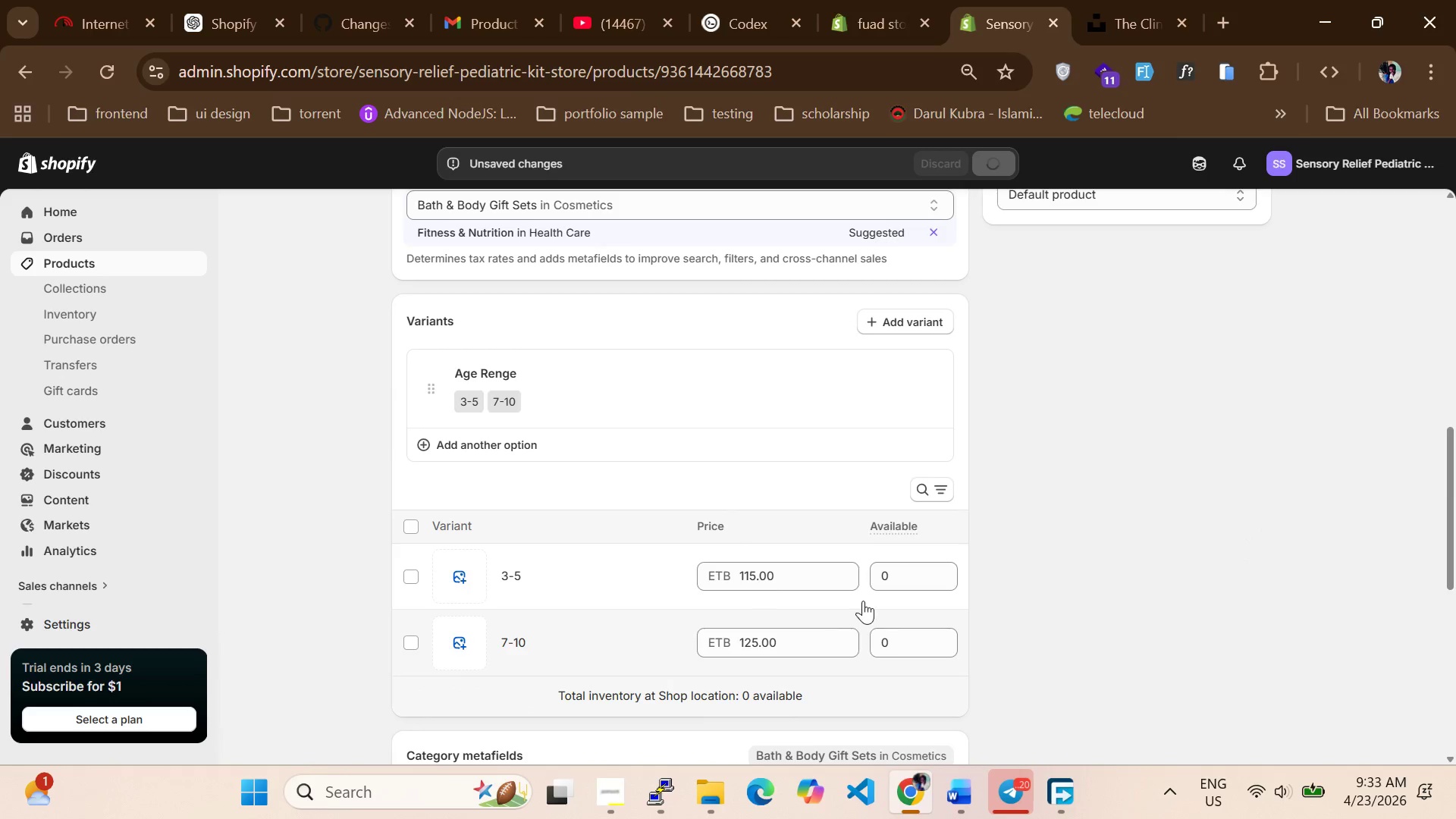 
left_click_drag(start_coordinate=[902, 570], to_coordinate=[907, 570])
 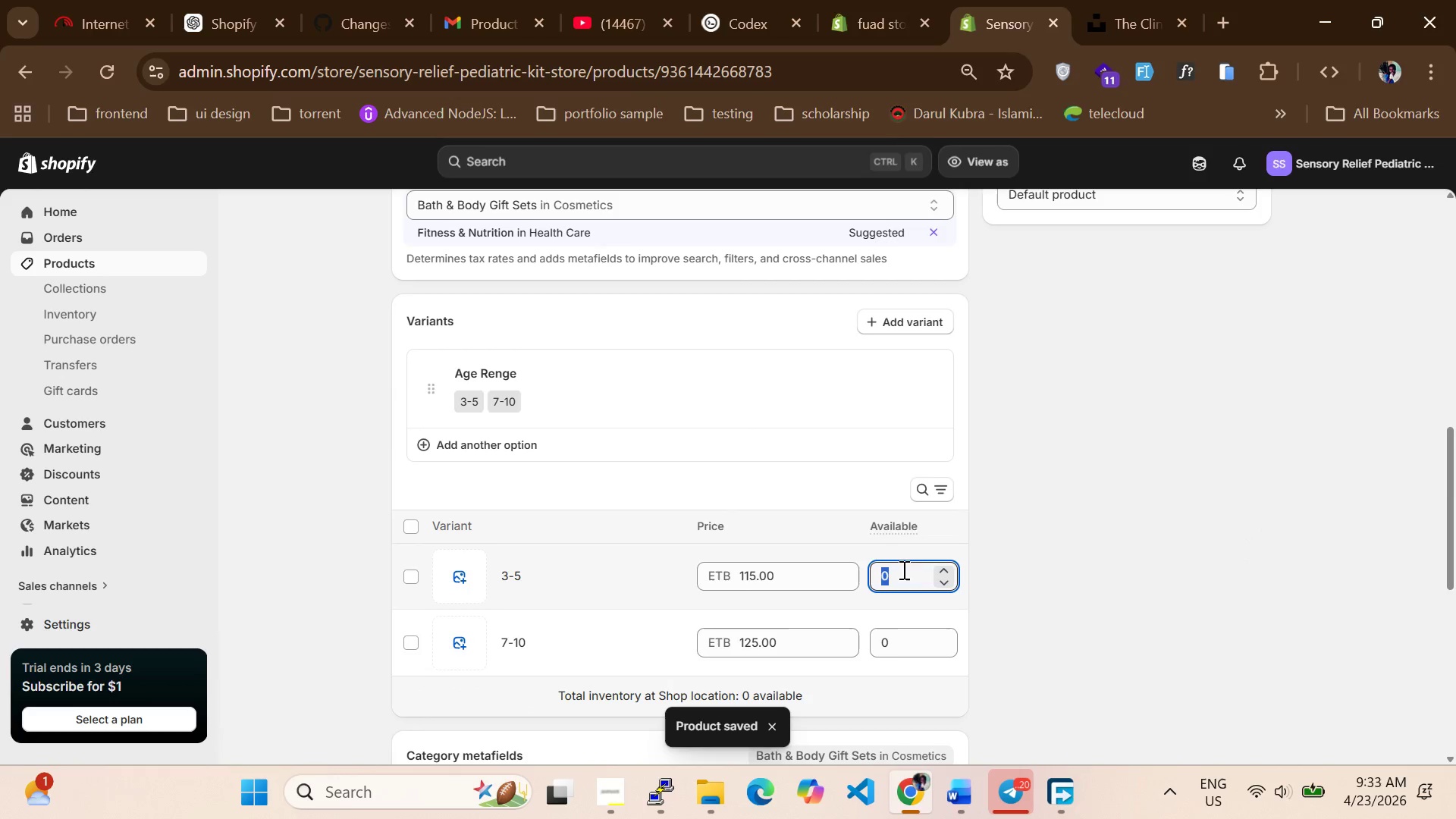 
left_click_drag(start_coordinate=[902, 570], to_coordinate=[886, 572])
 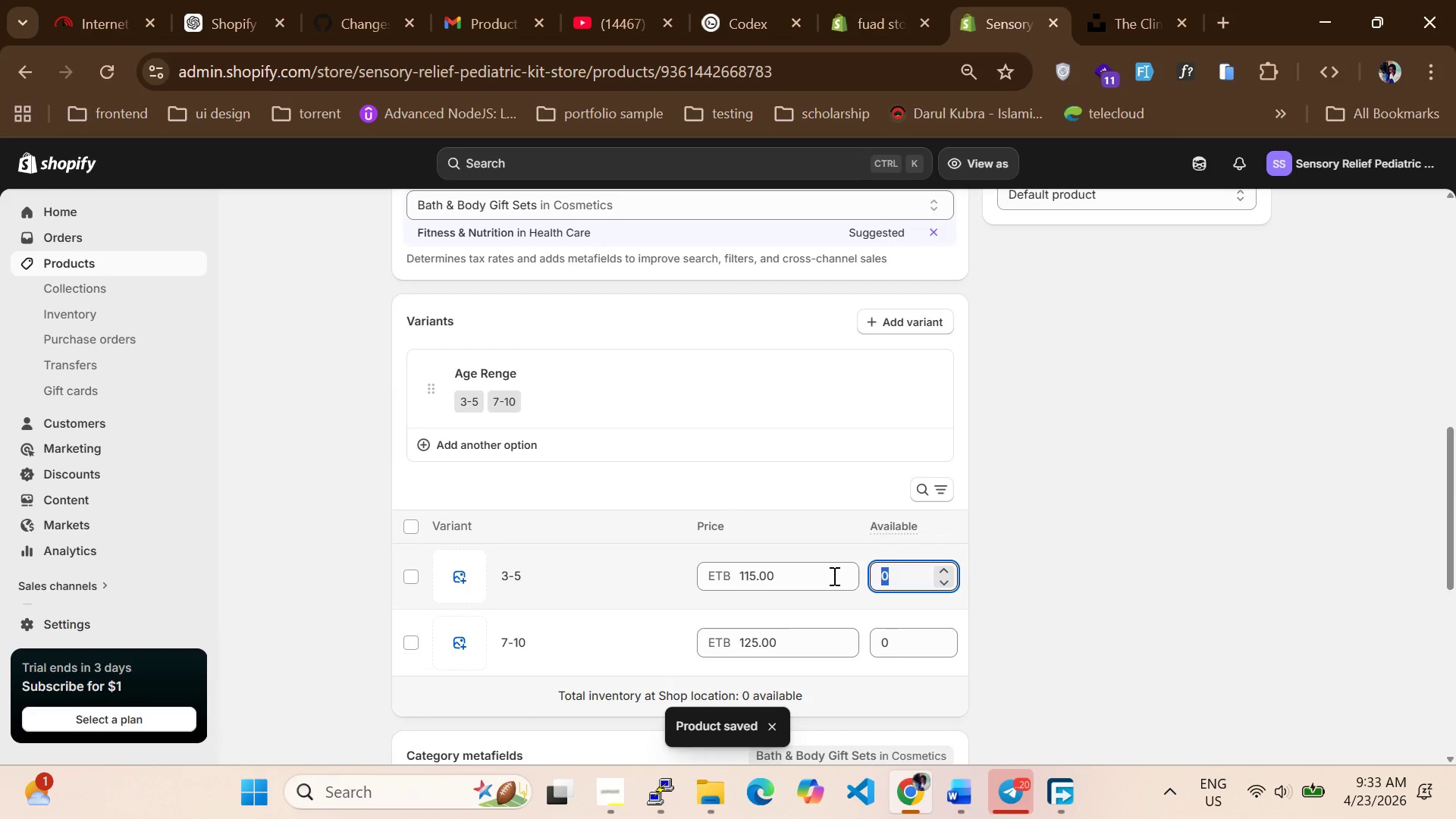 
key(Backspace)
type(30)
 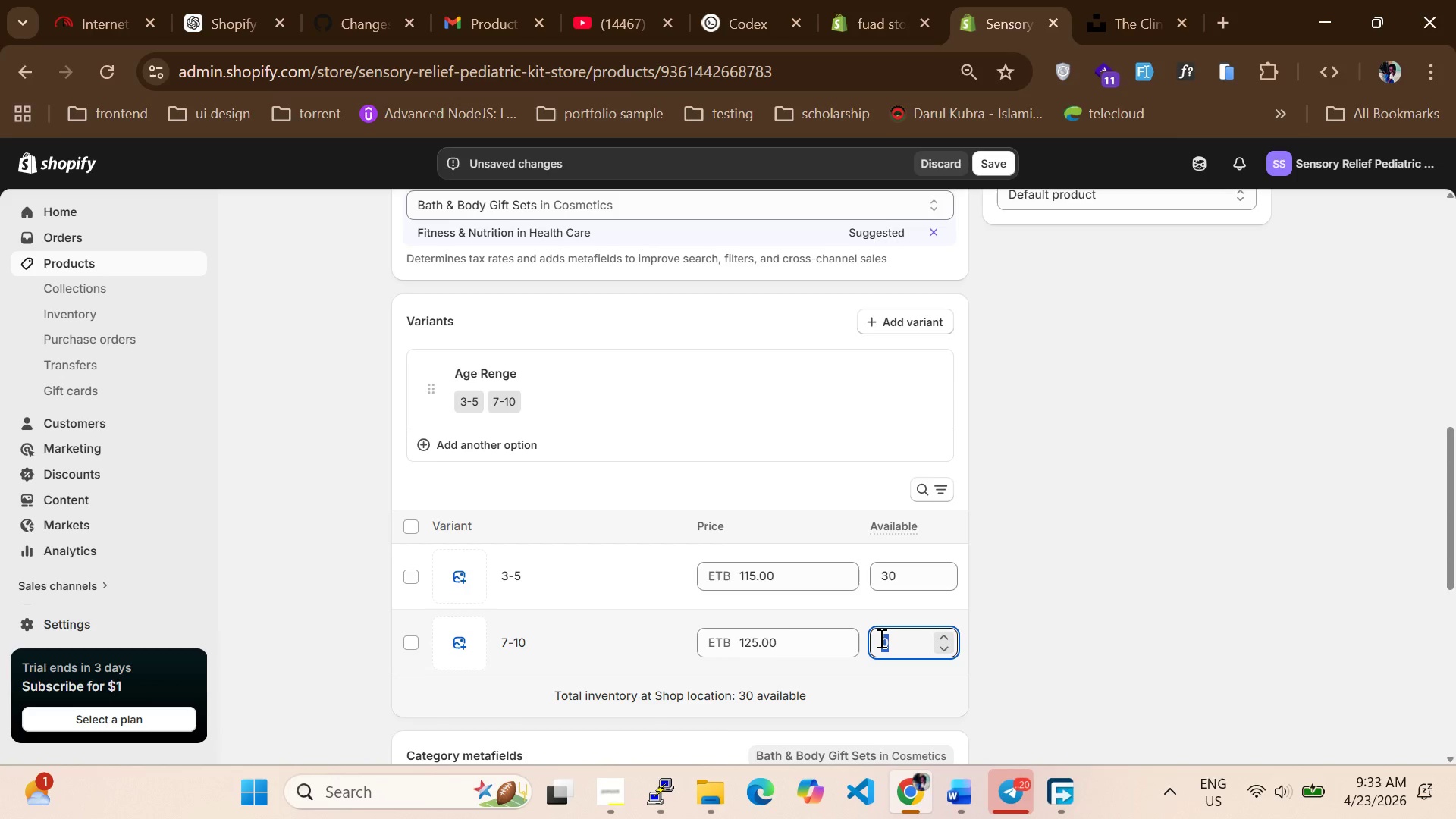 
key(Backspace)
type(20)
 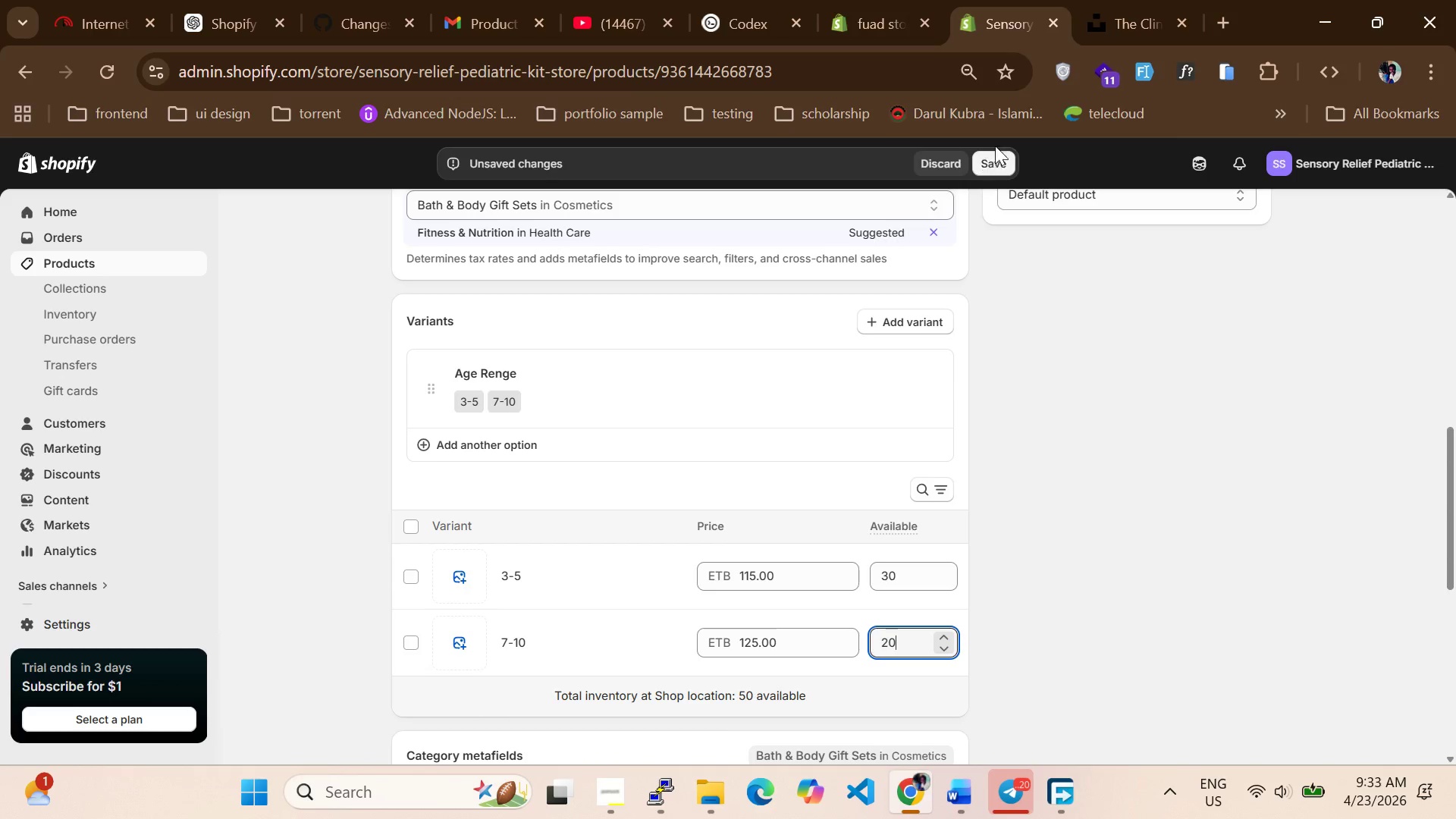 
double_click([999, 164])
 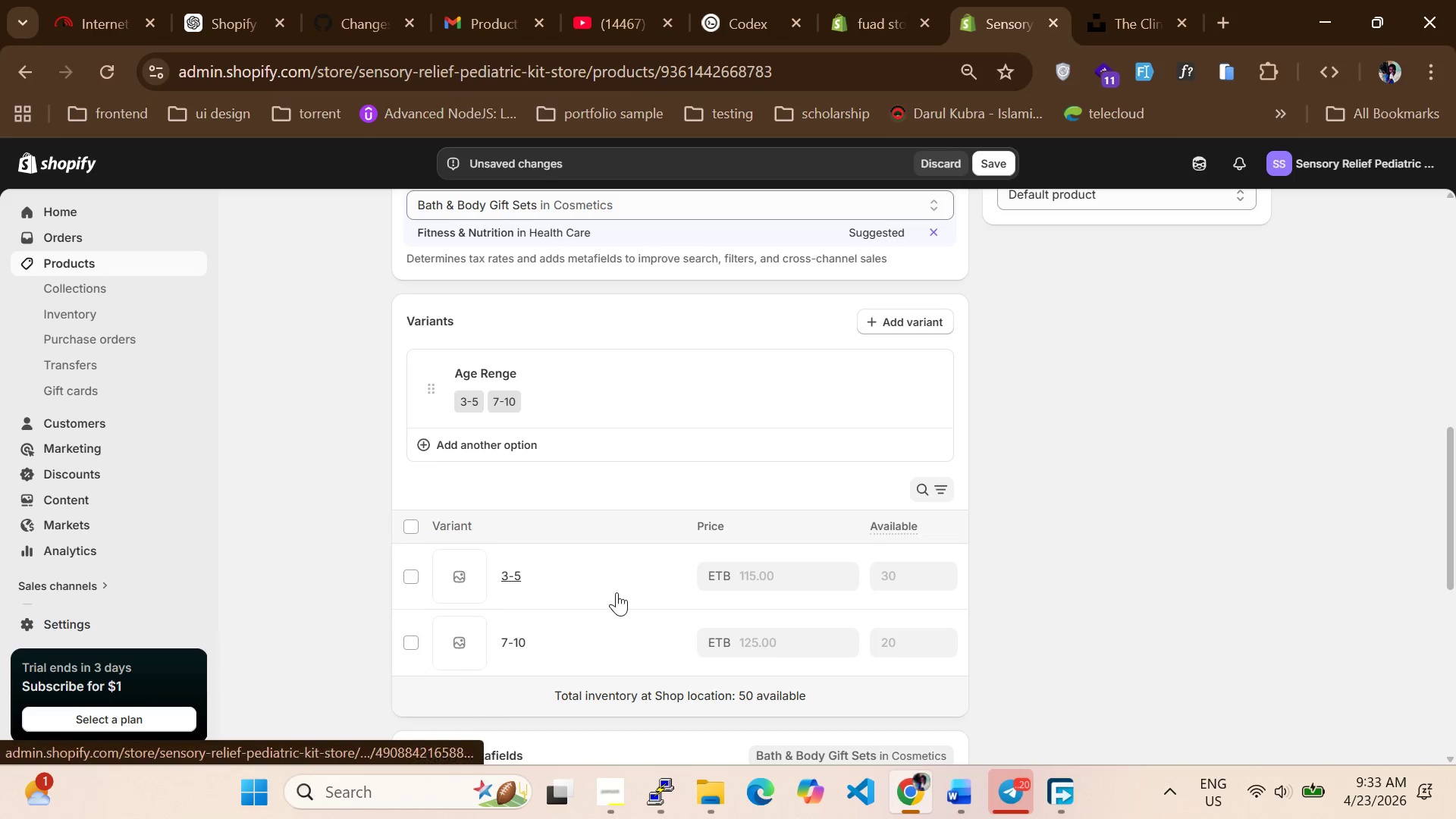 
scroll: coordinate [547, 542], scroll_direction: down, amount: 5.0
 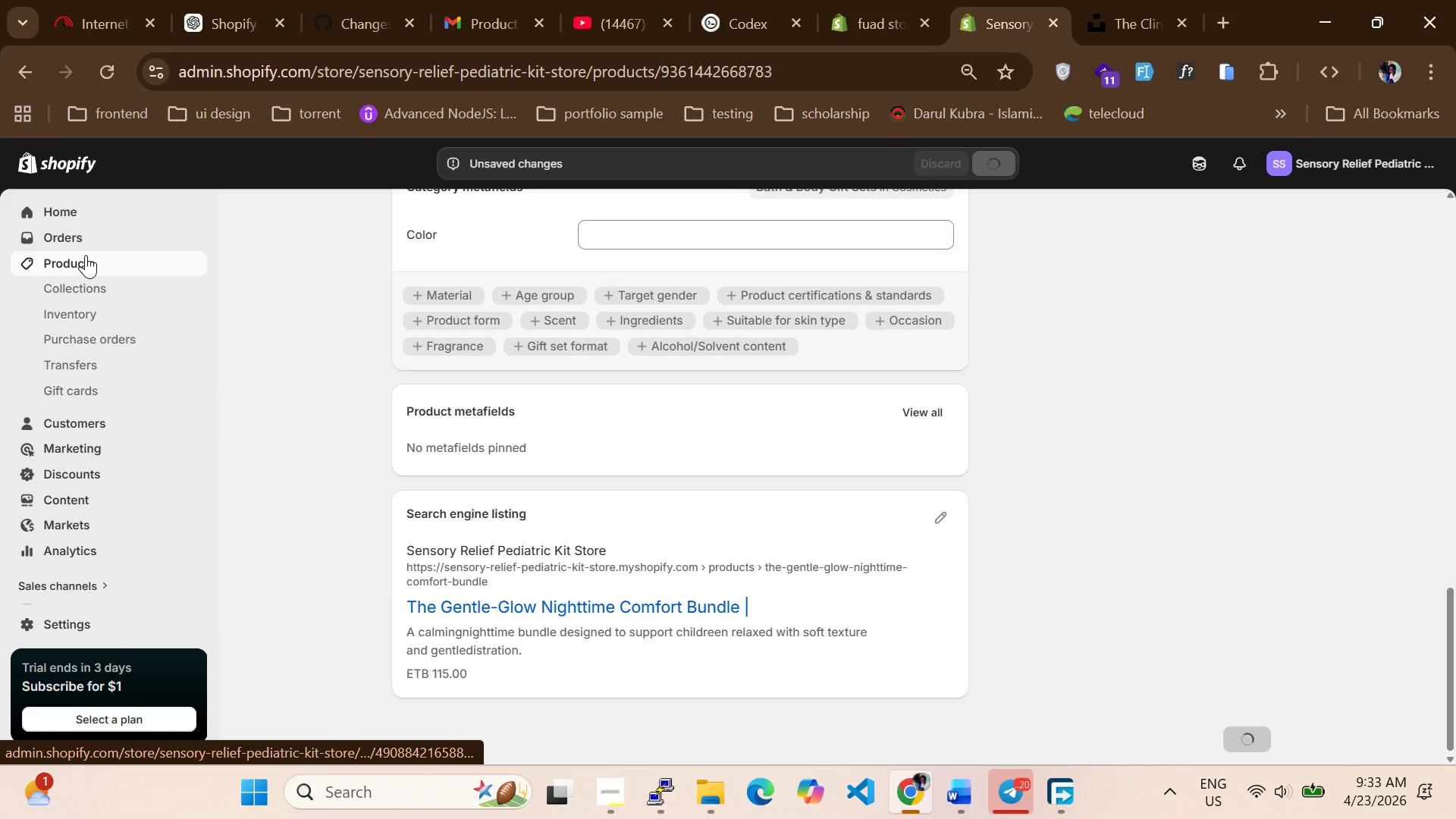 
left_click_drag(start_coordinate=[80, 260], to_coordinate=[86, 263])
 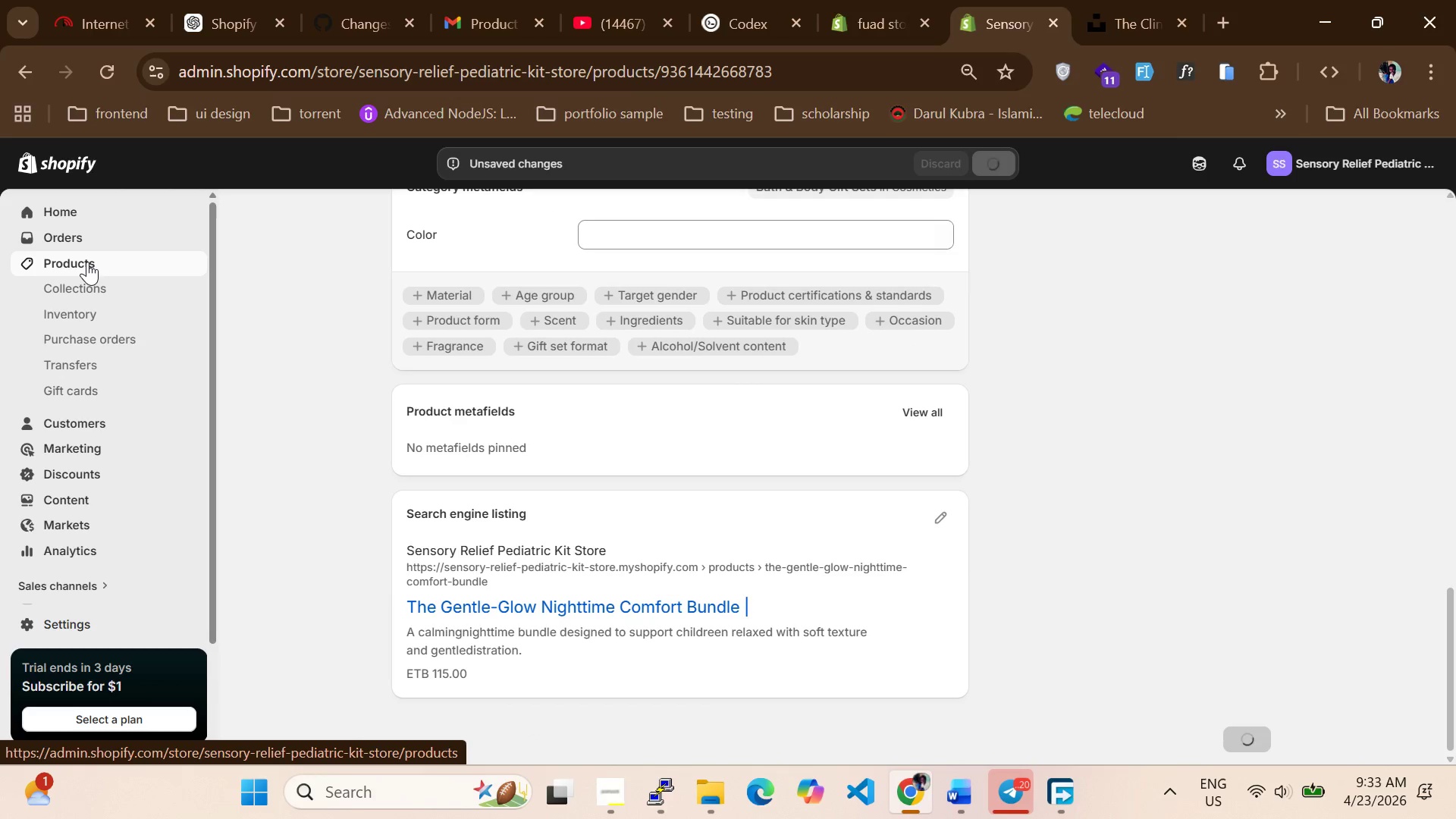 
left_click([87, 262])
 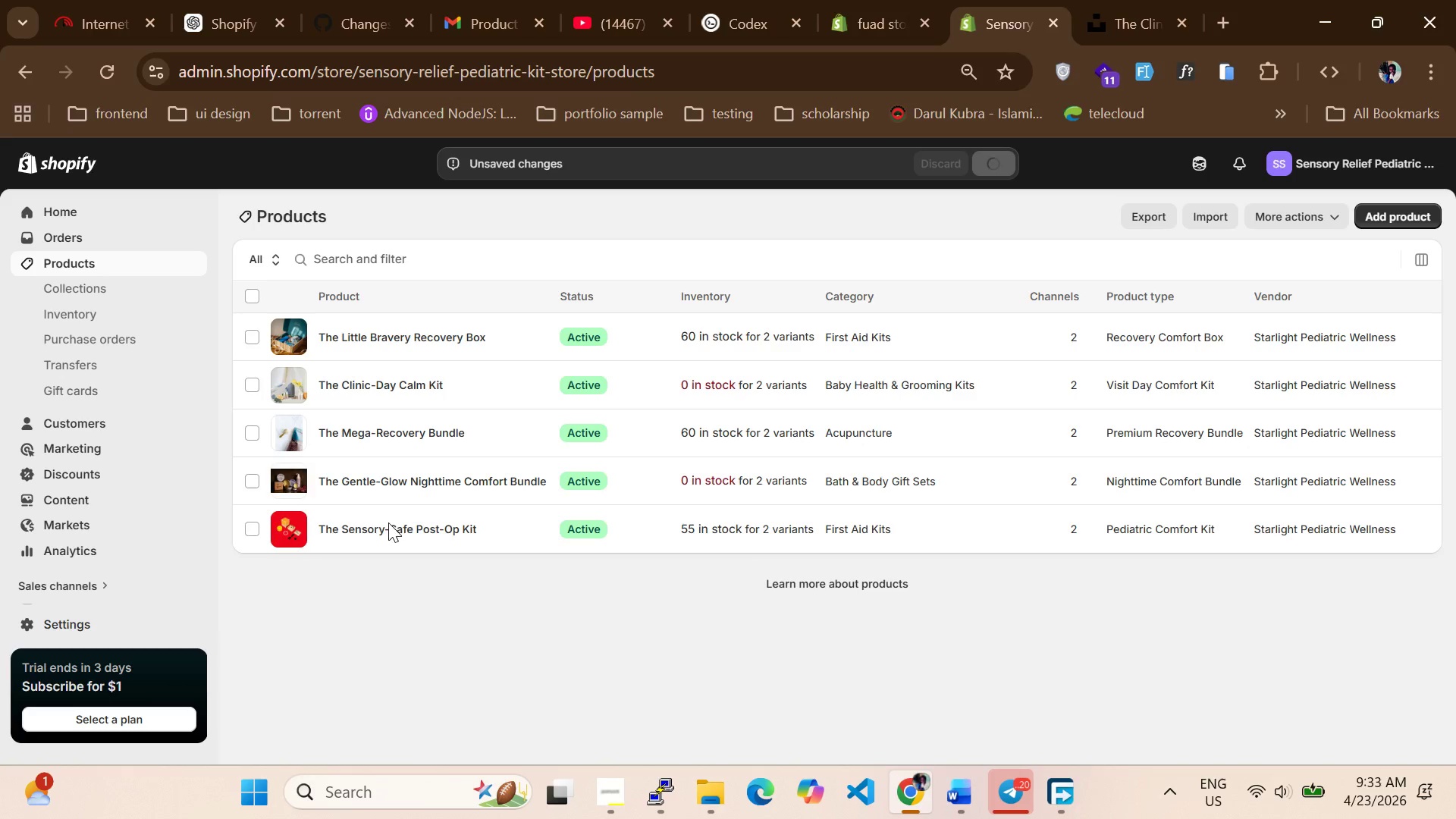 
wait(8.12)
 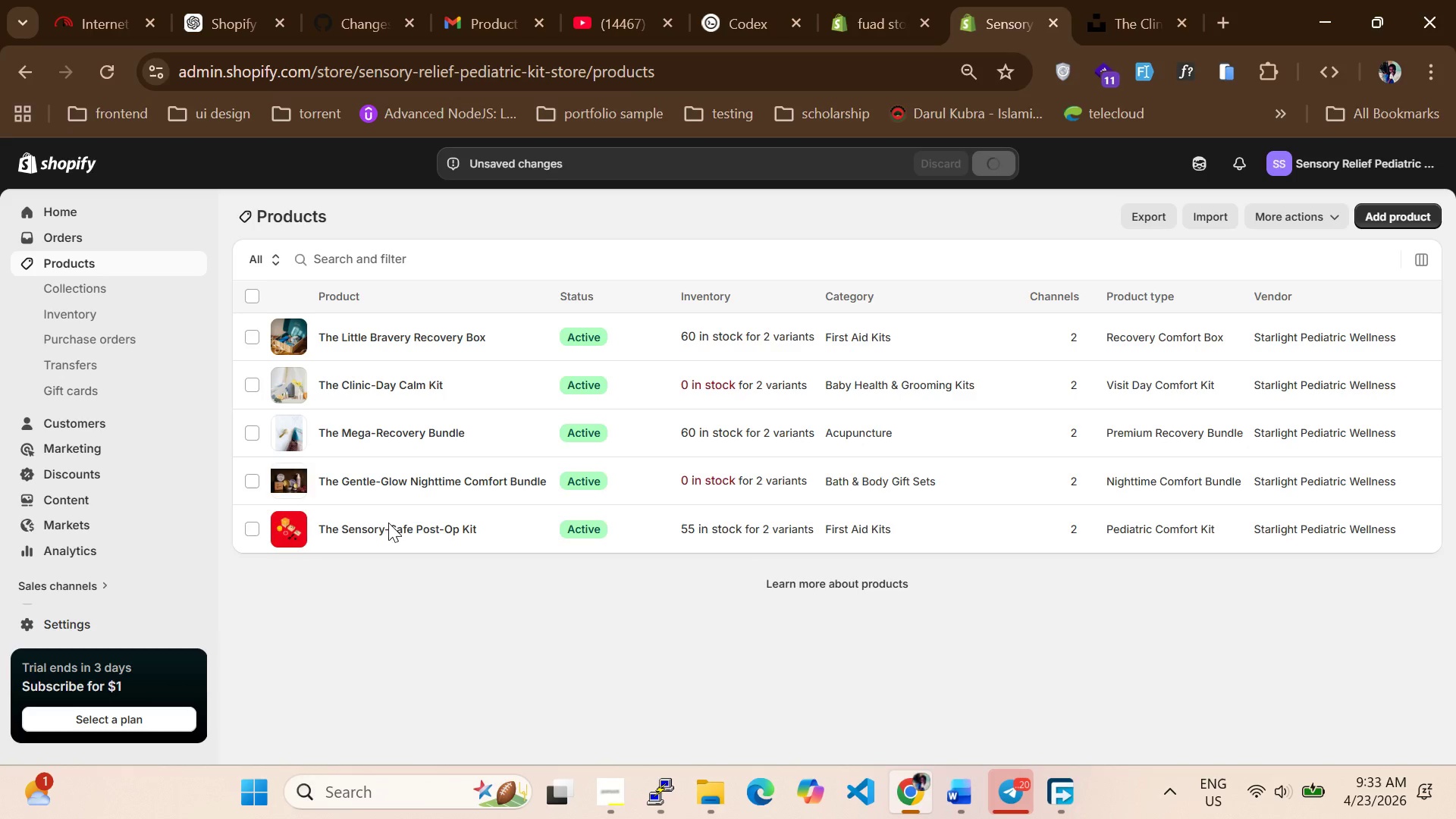 
left_click([441, 477])
 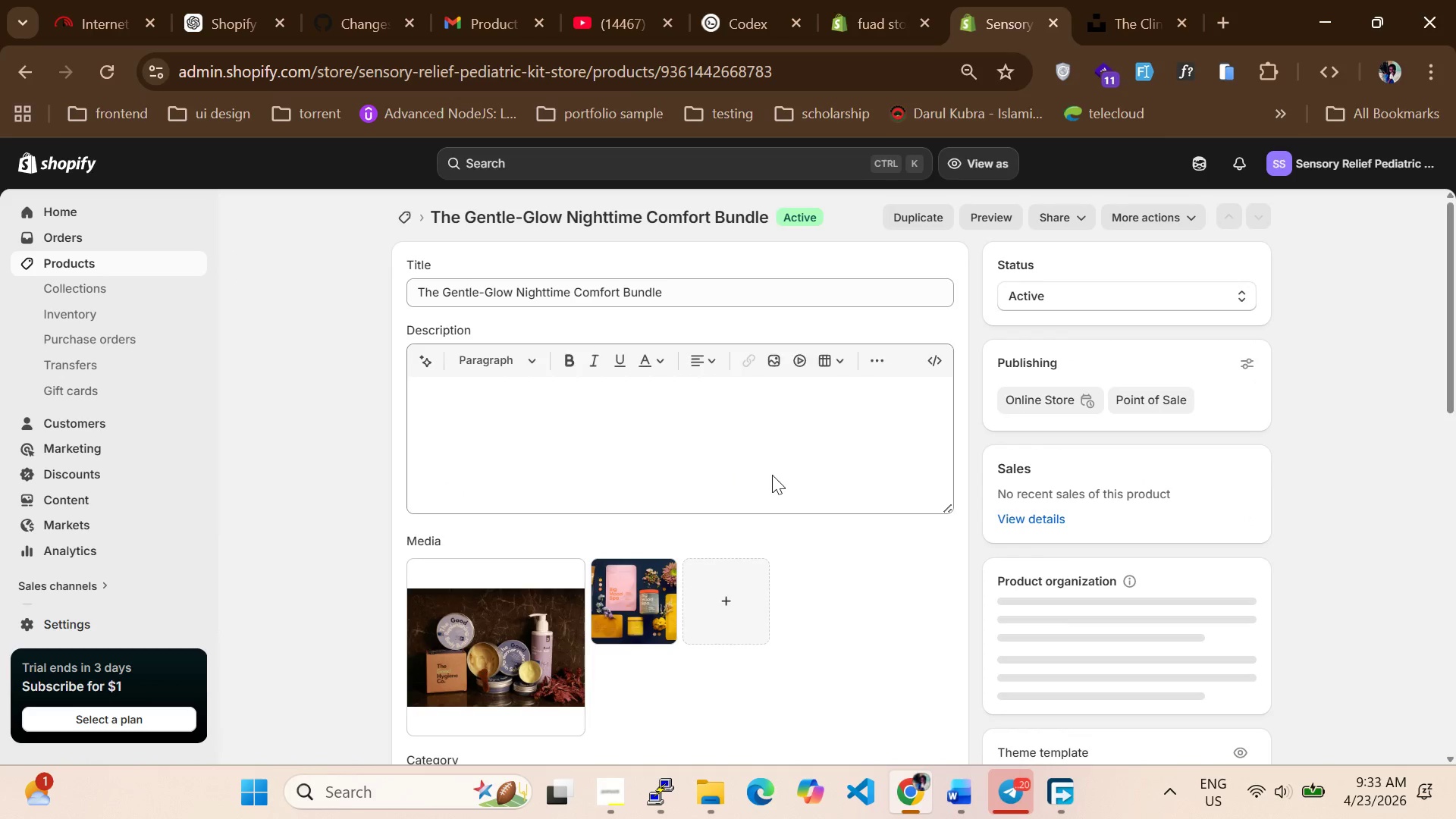 
scroll: coordinate [792, 493], scroll_direction: down, amount: 13.0
 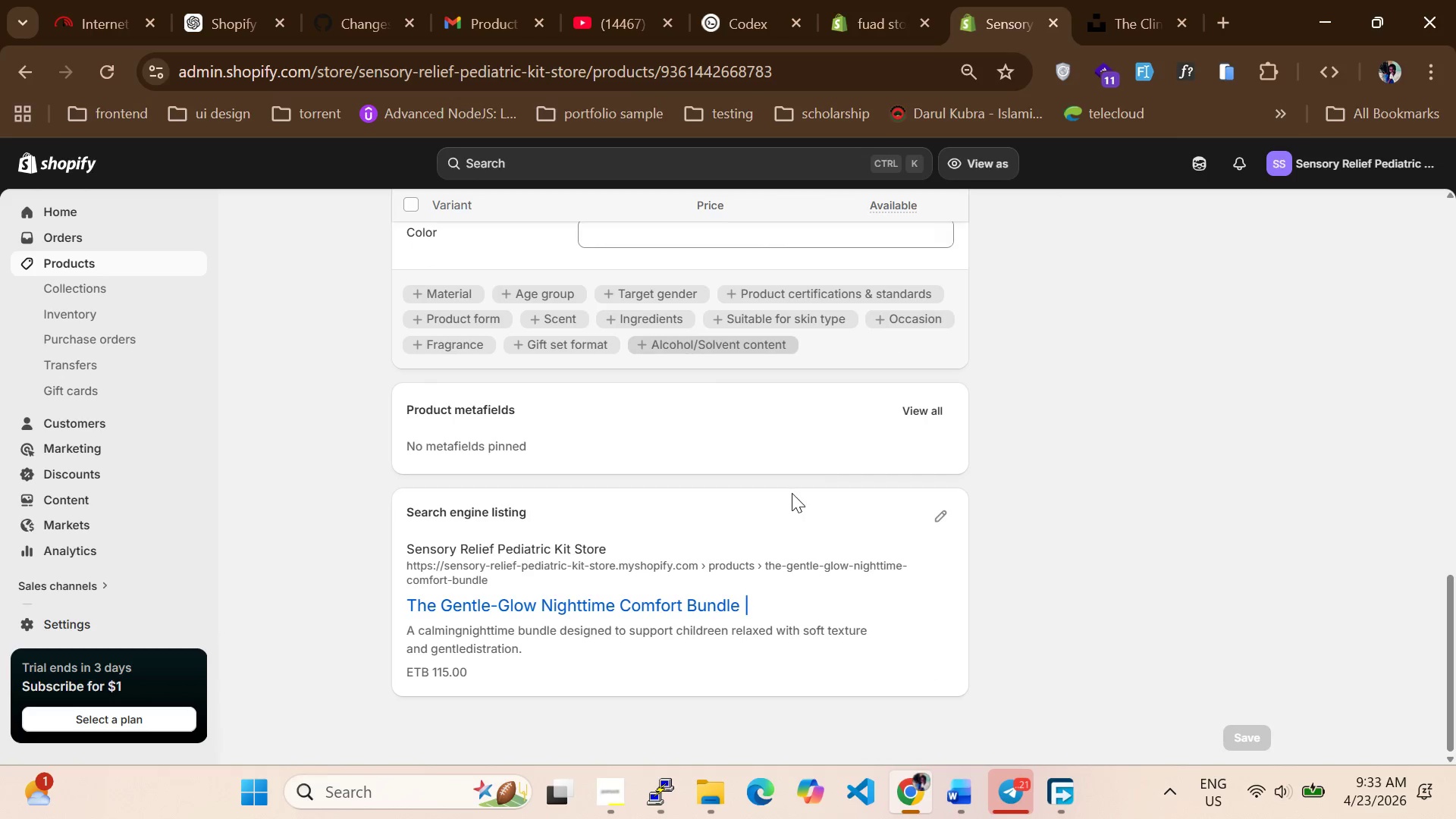 
scroll: coordinate [966, 617], scroll_direction: up, amount: 13.0
 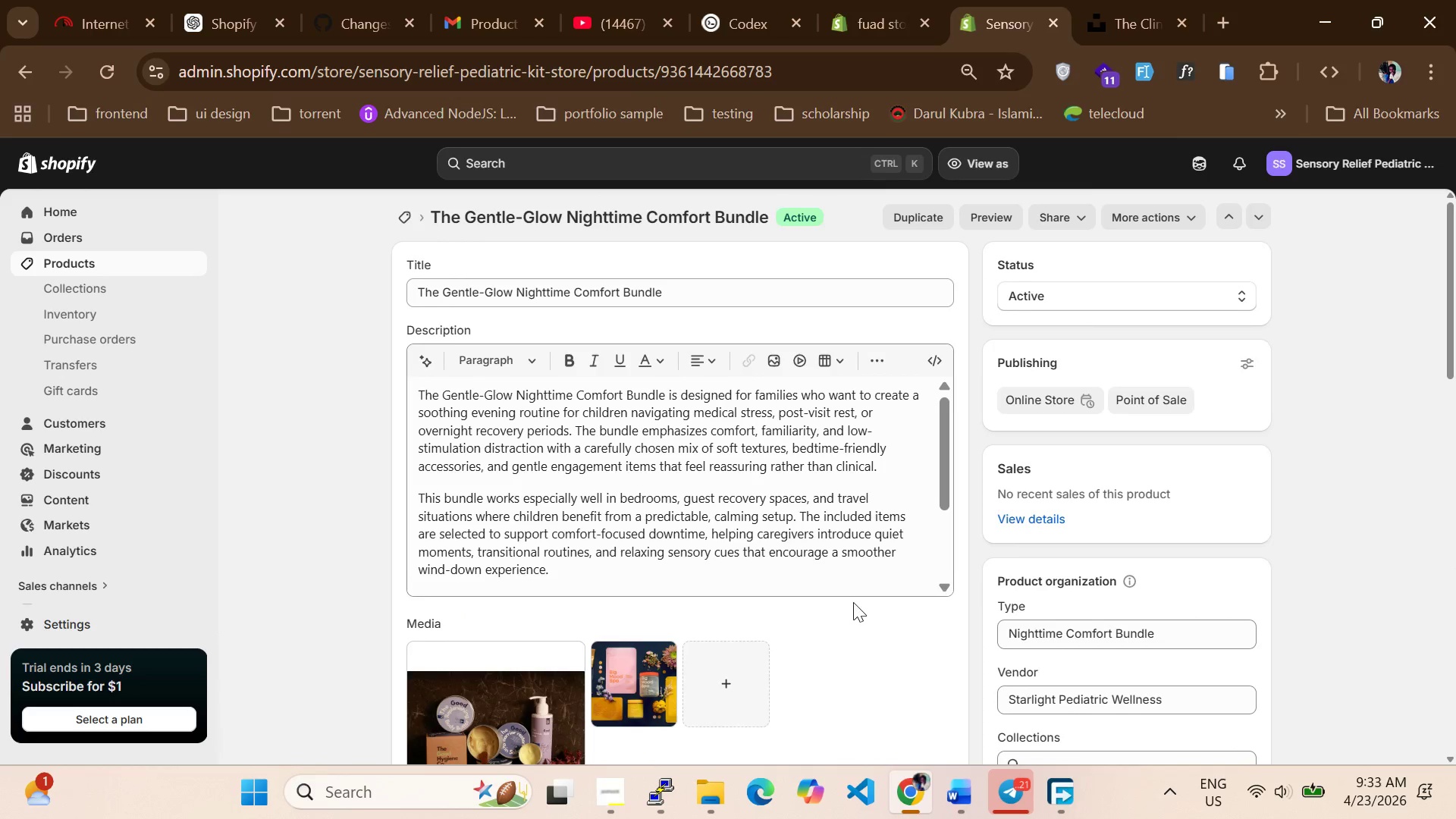 
scroll: coordinate [853, 602], scroll_direction: down, amount: 2.0
 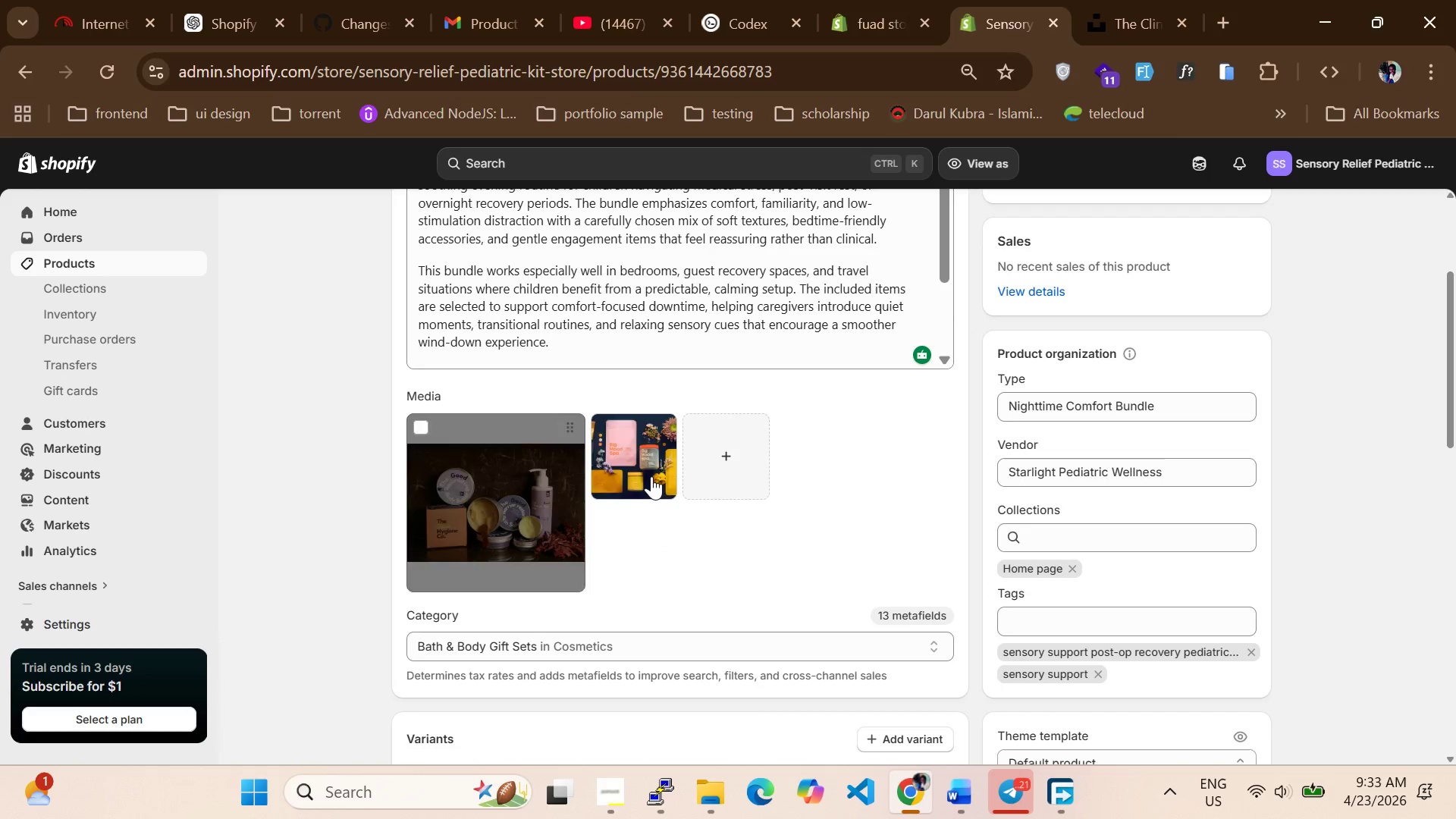 
left_click([652, 476])
 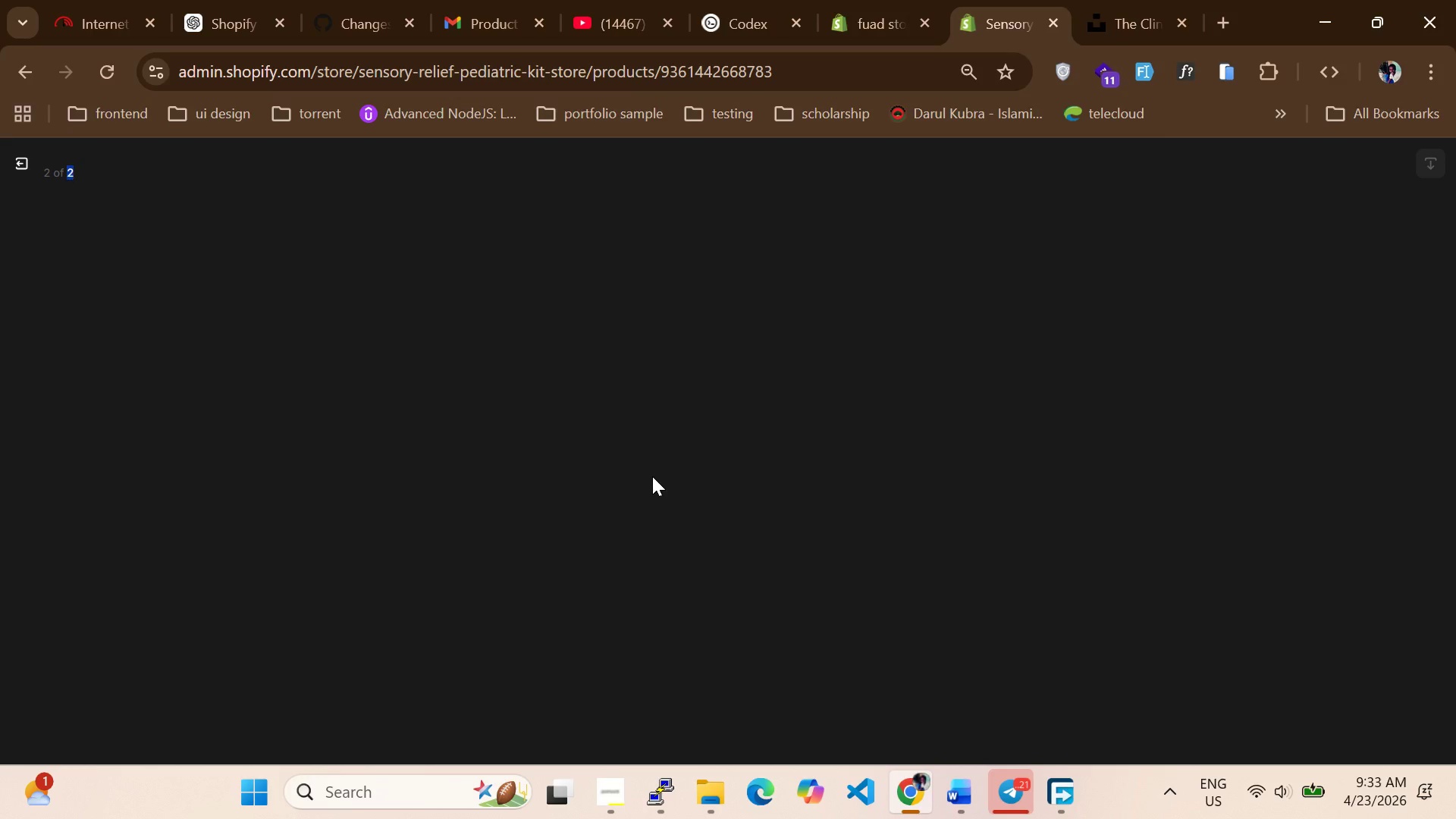 
double_click([652, 476])
 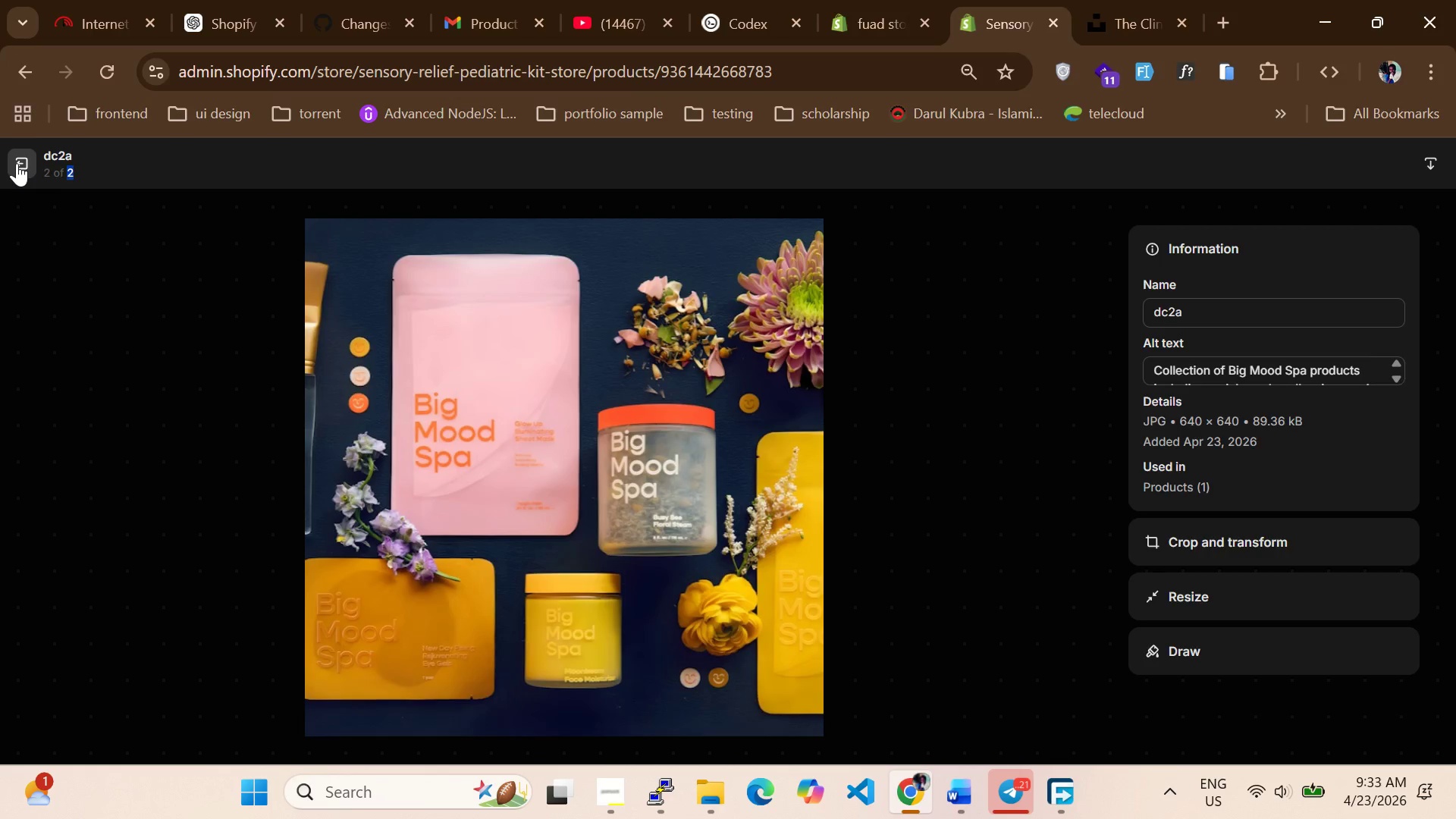 
left_click([18, 163])
 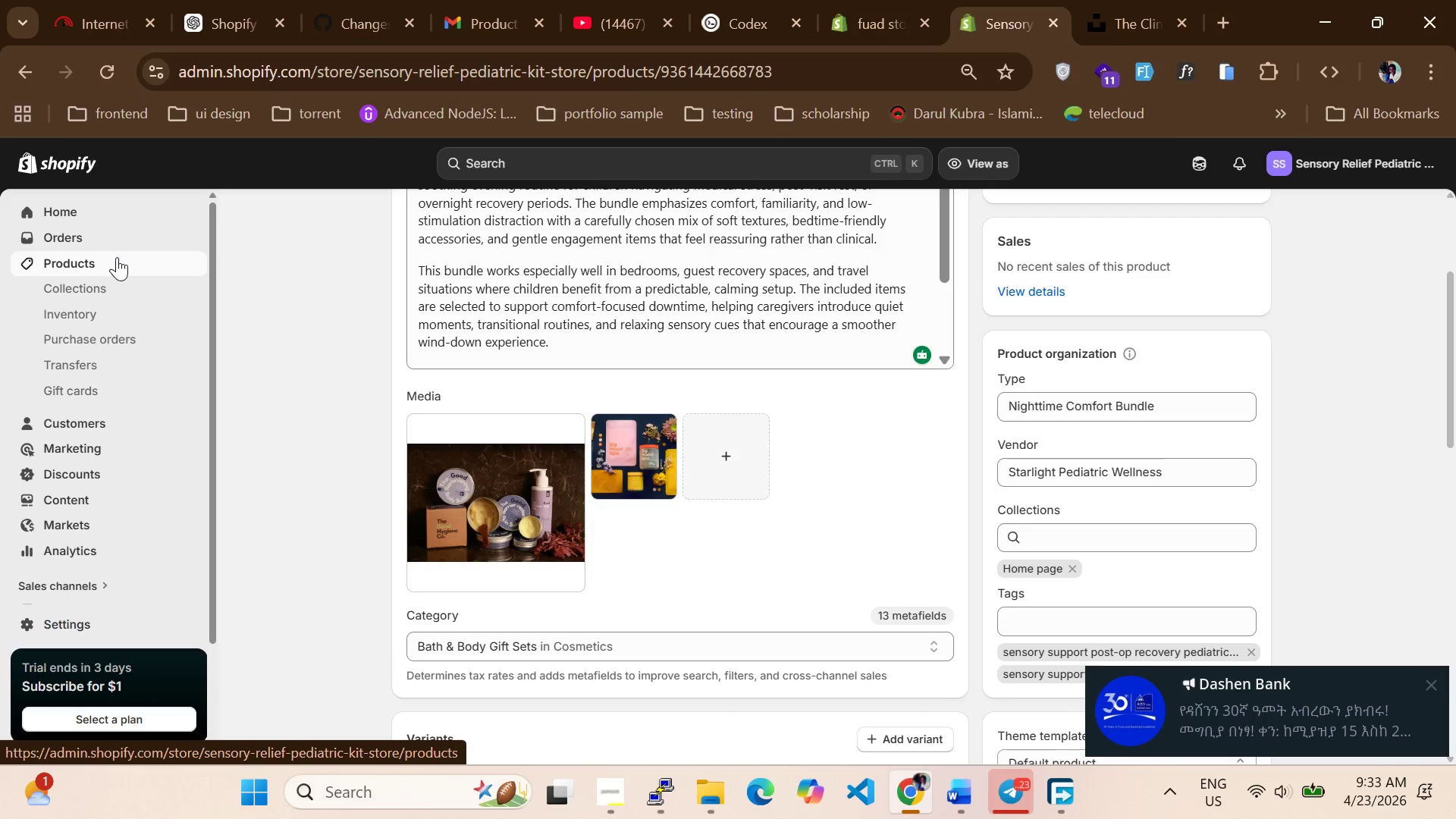 
scroll: coordinate [381, 371], scroll_direction: up, amount: 15.0
 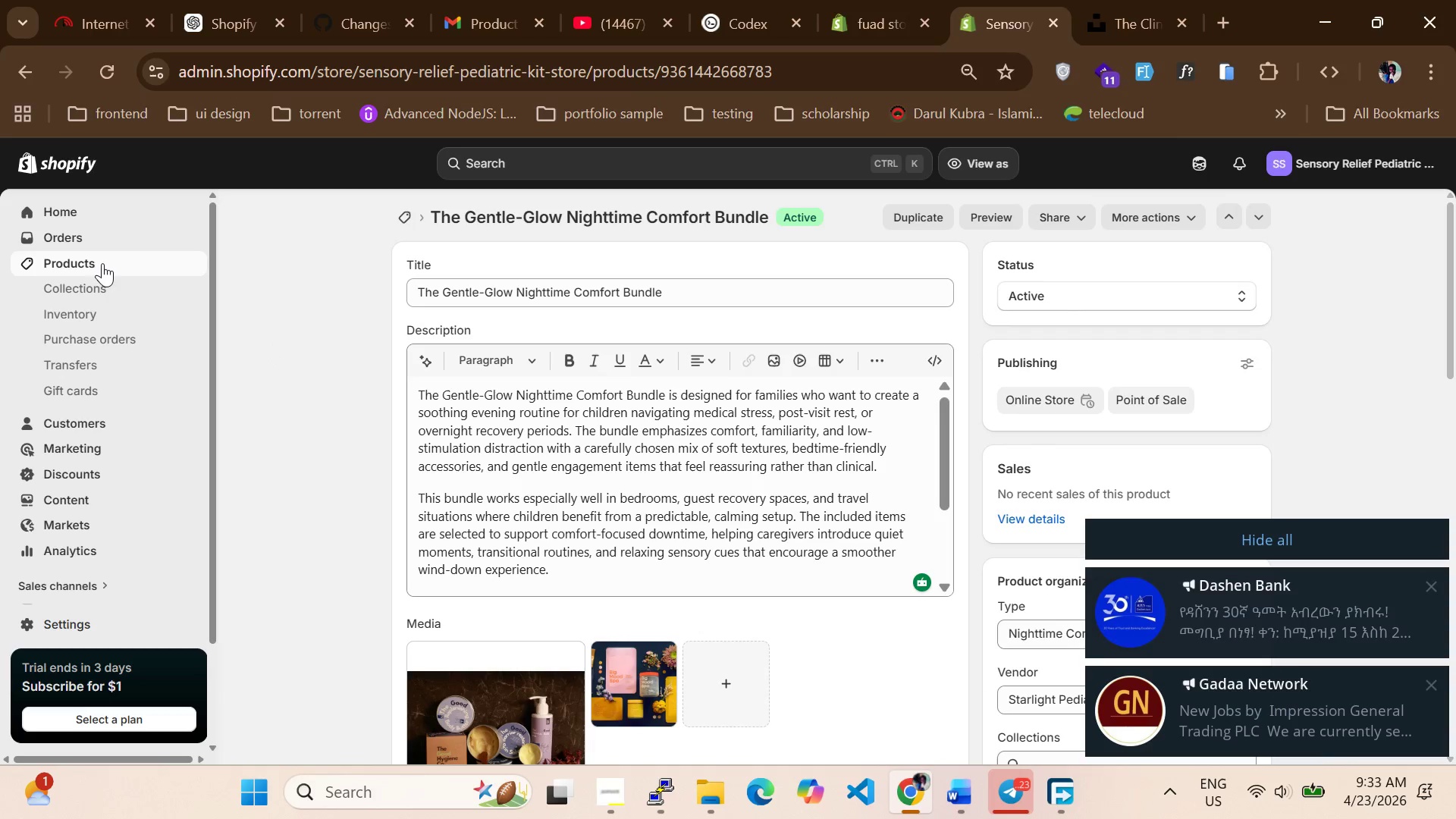 
left_click([99, 258])
 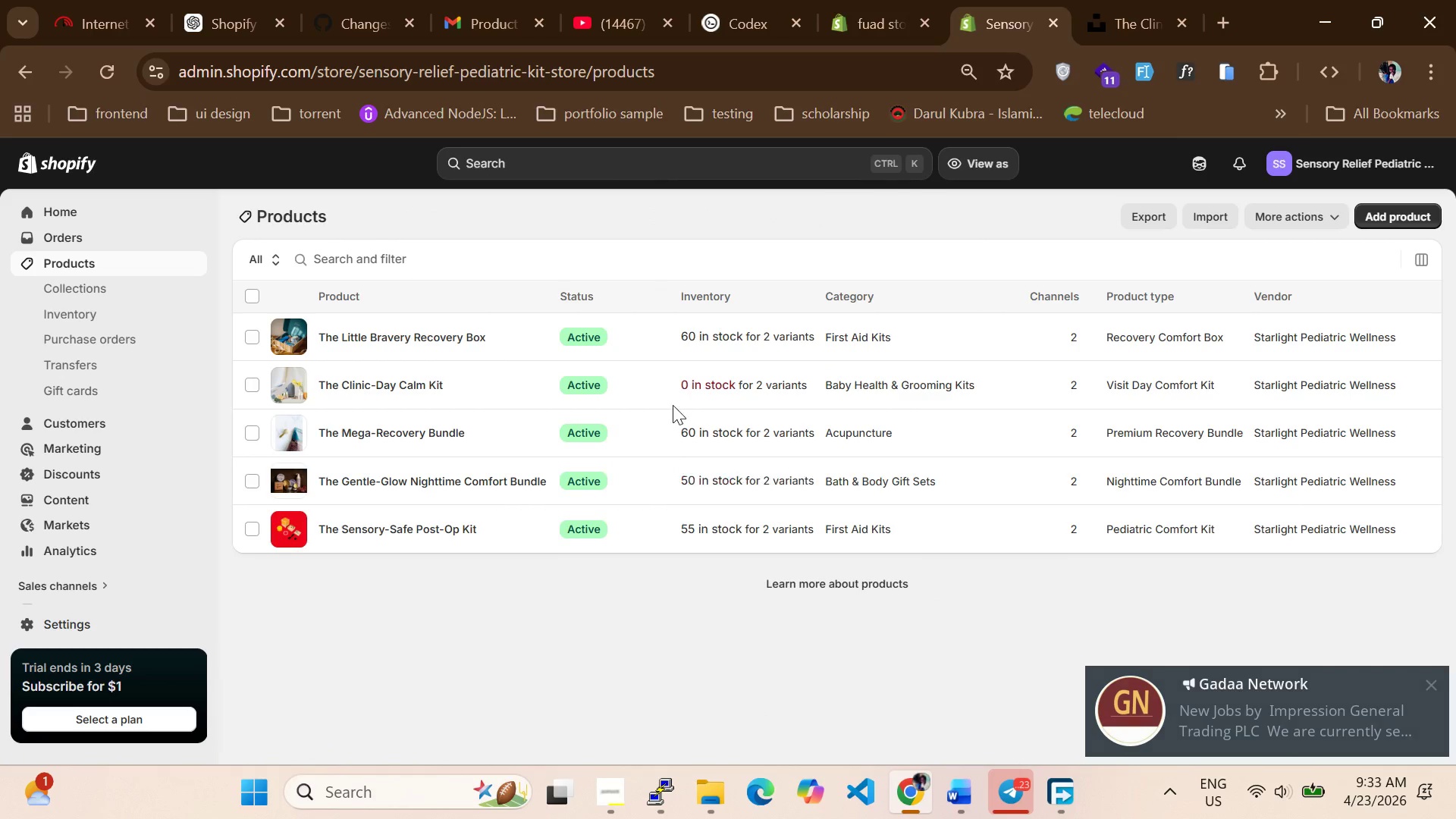 
left_click([410, 519])
 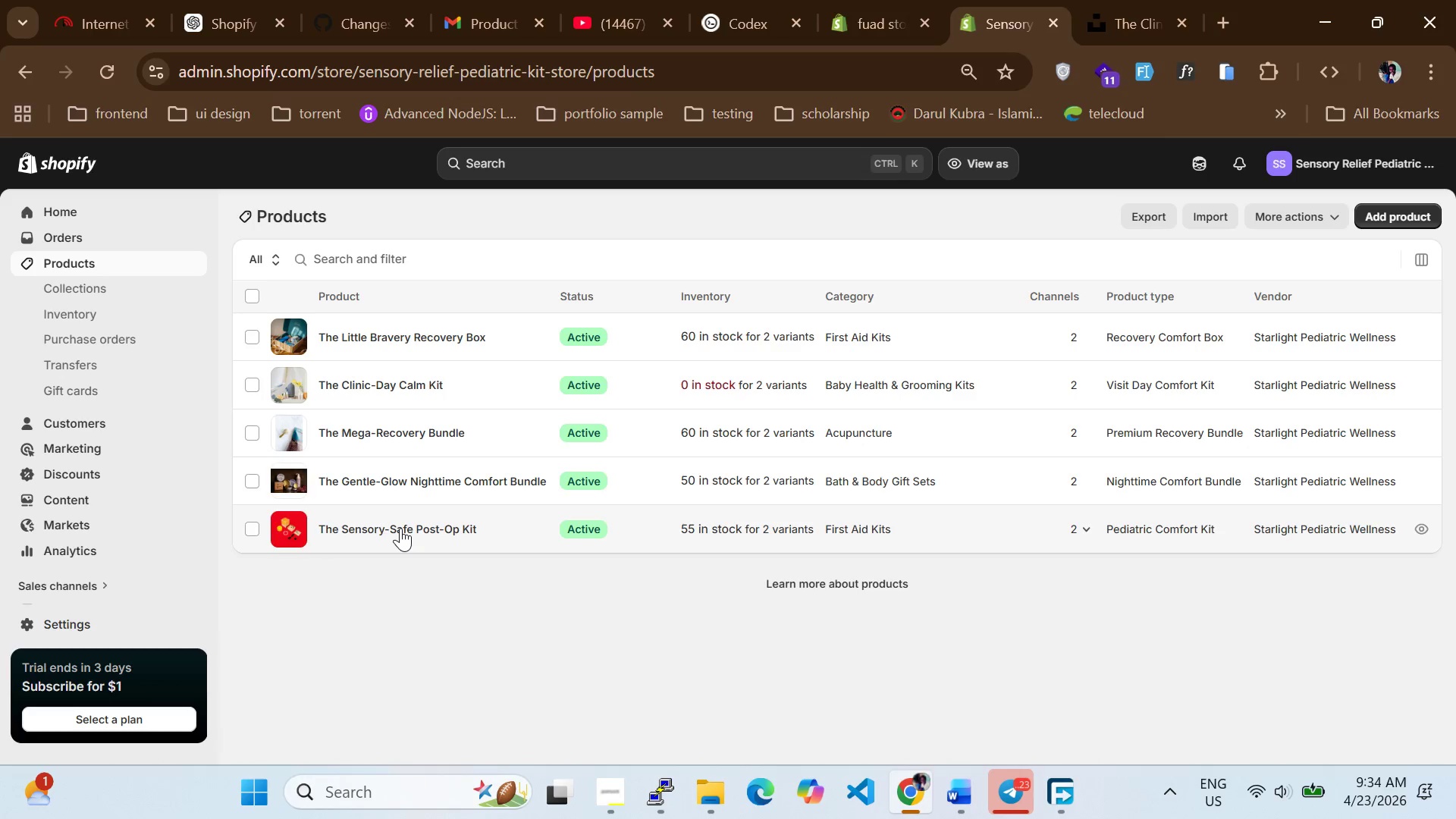 
left_click([400, 528])
 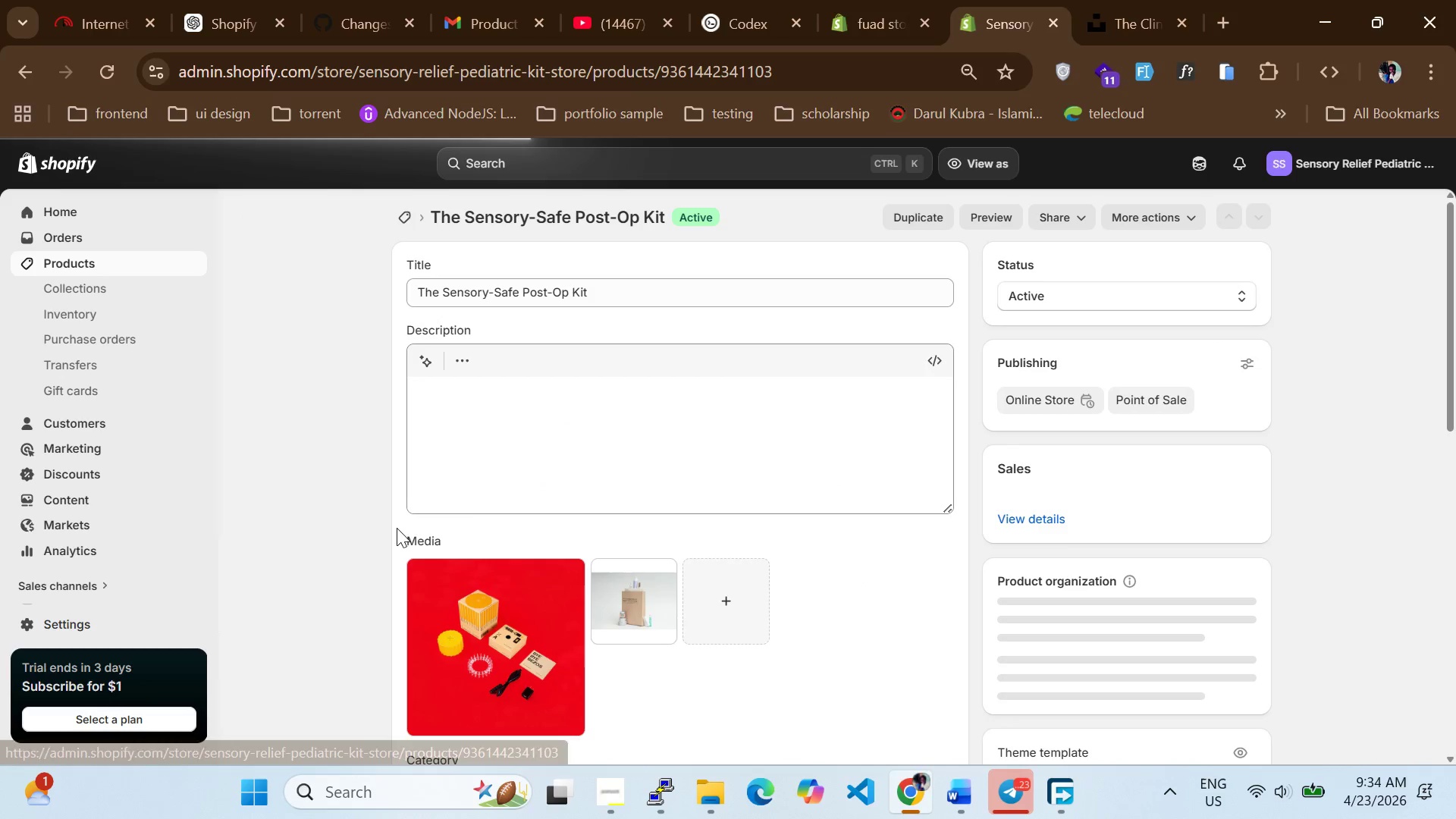 
scroll: coordinate [792, 532], scroll_direction: down, amount: 17.0
 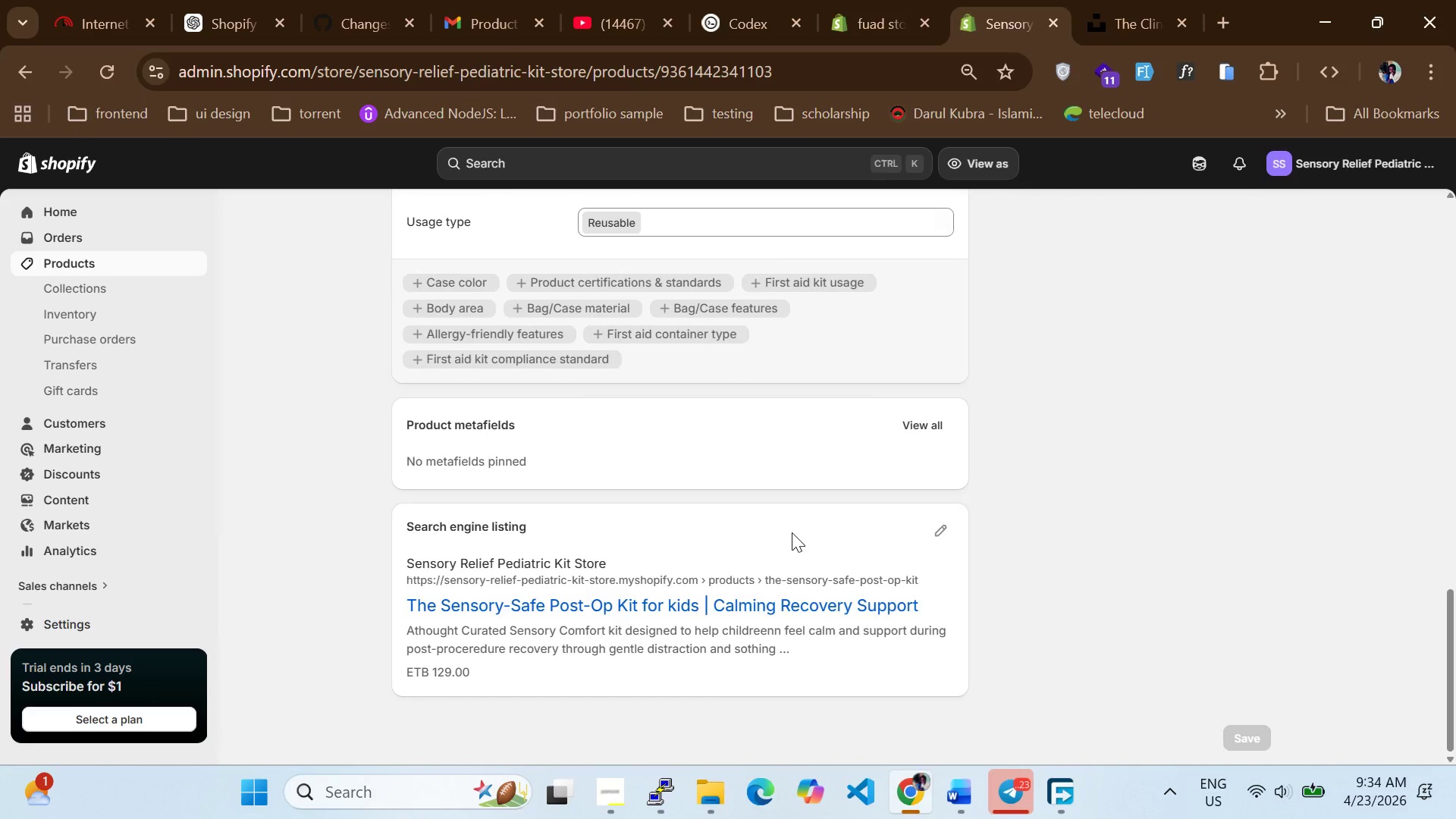 
scroll: coordinate [846, 484], scroll_direction: up, amount: 8.0
 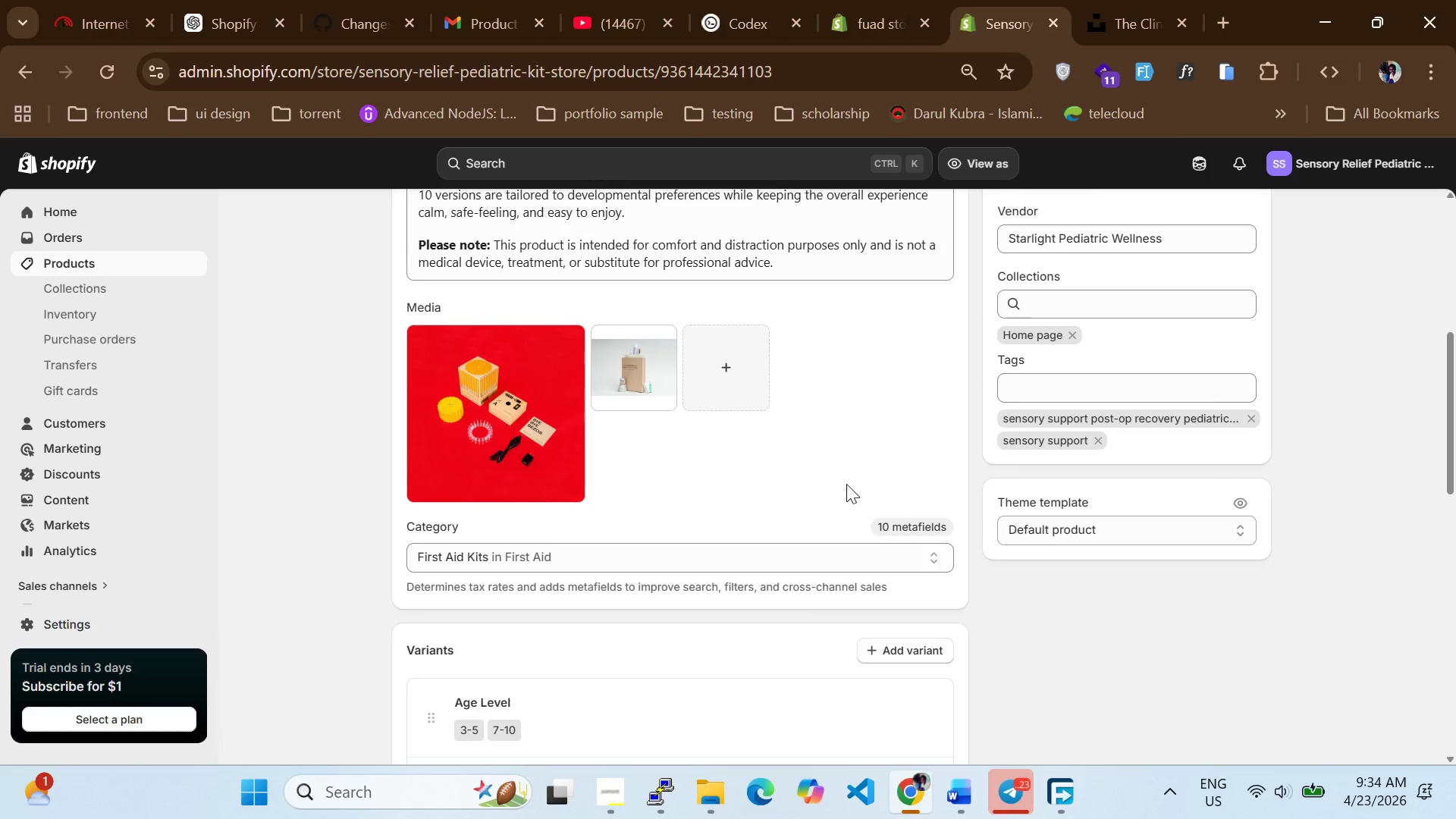 
scroll: coordinate [846, 484], scroll_direction: down, amount: 9.0
 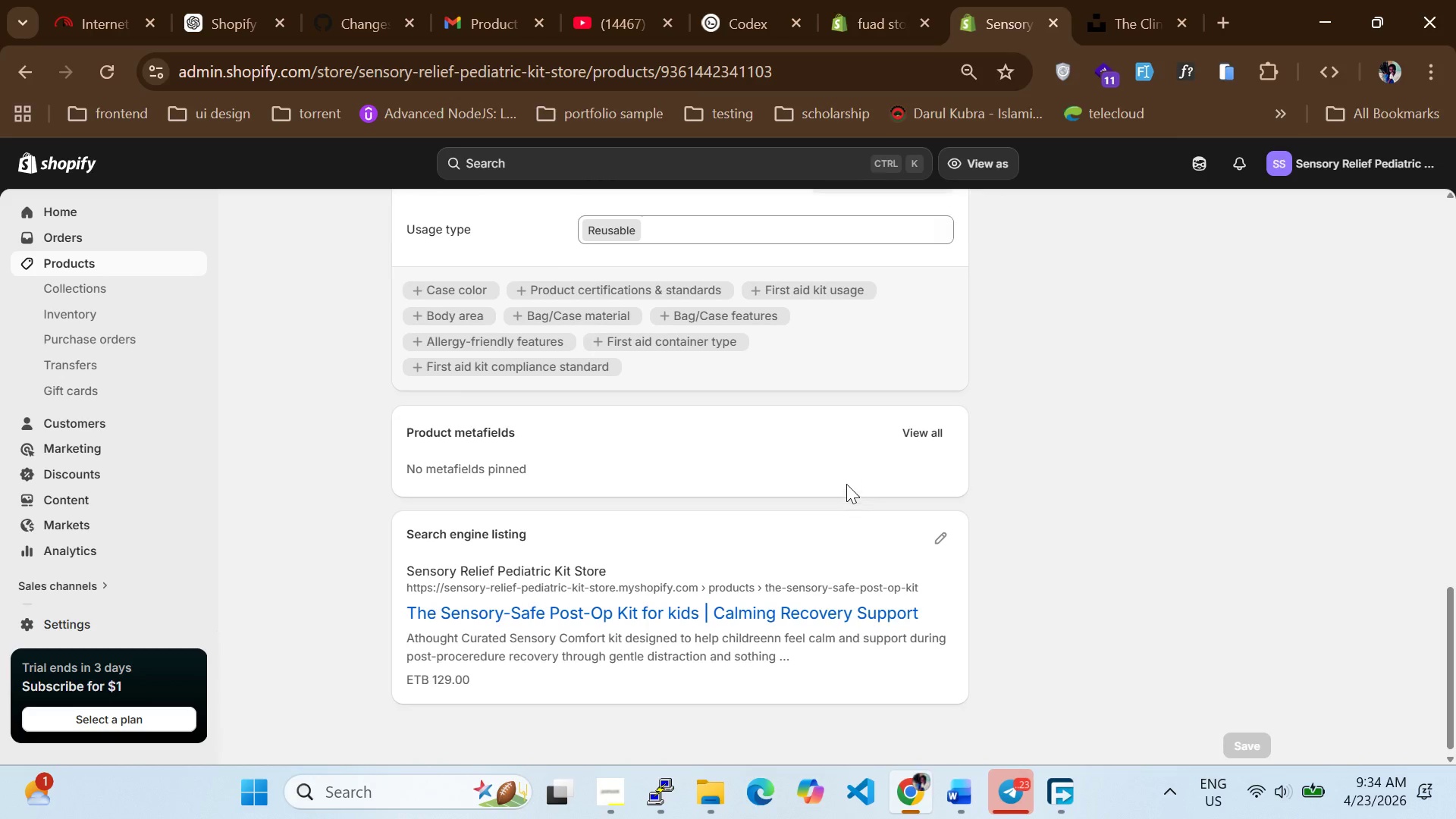 
scroll: coordinate [807, 486], scroll_direction: up, amount: 6.0
 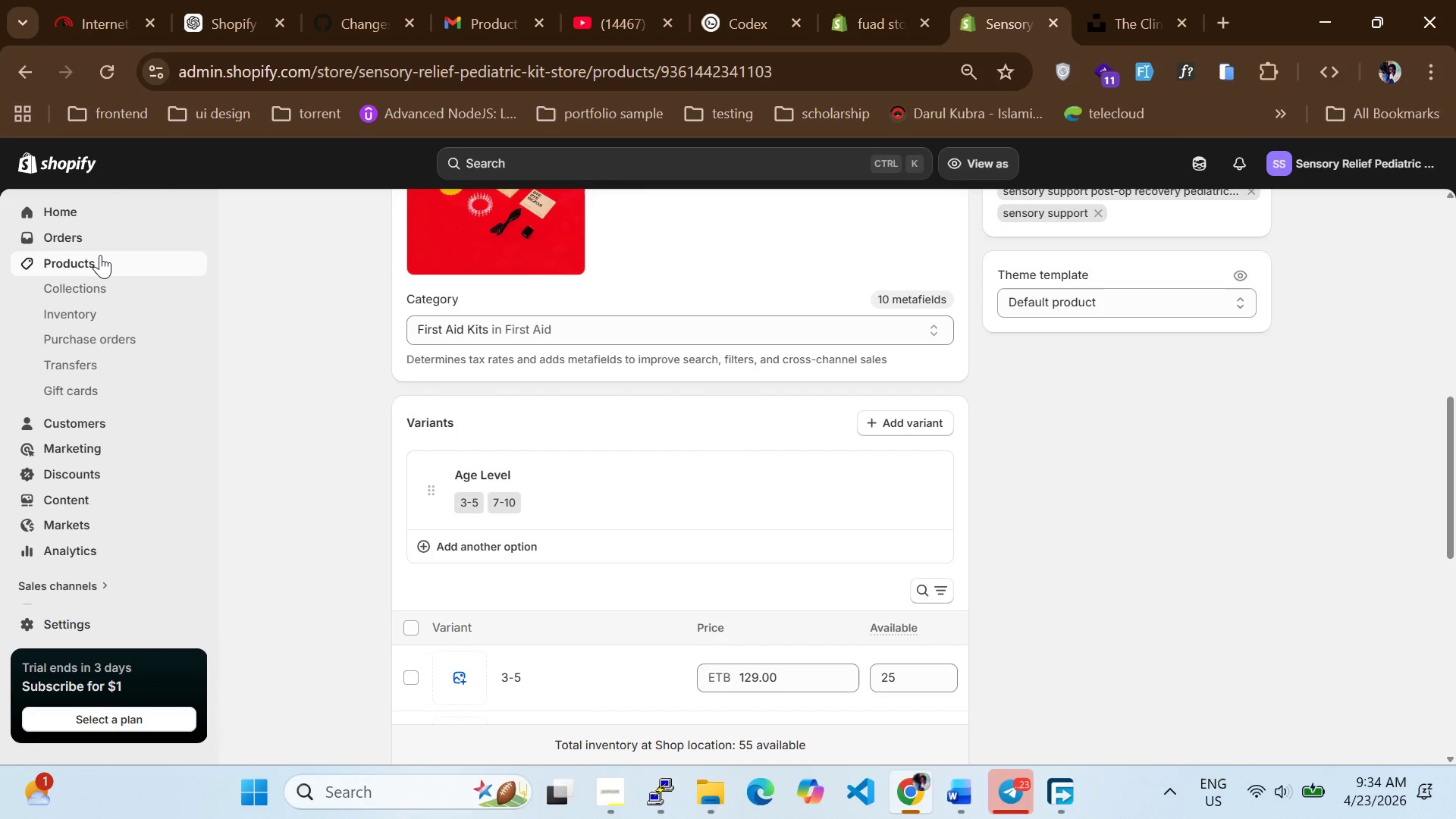 
left_click([100, 255])
 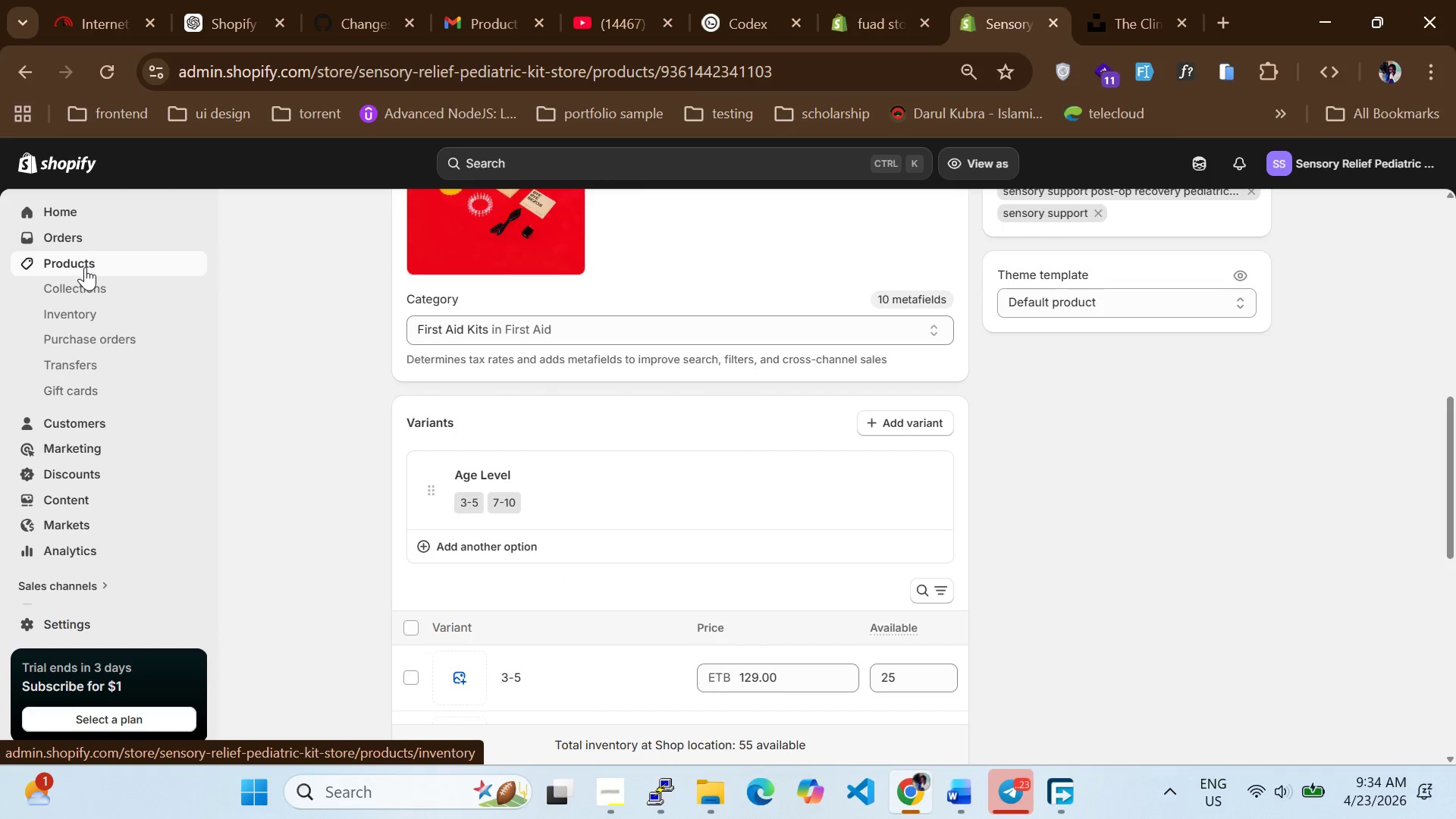 
left_click([83, 267])
 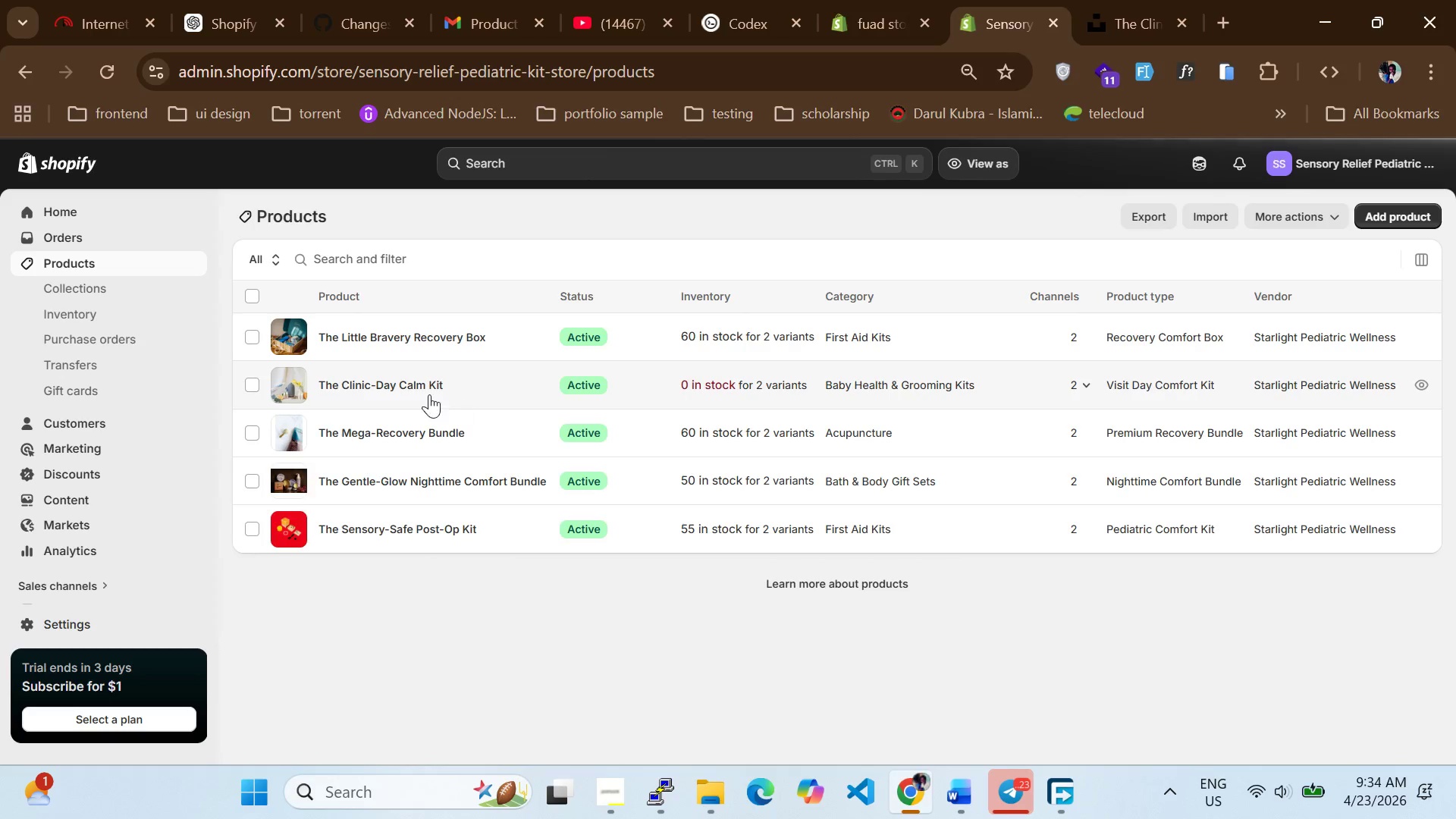 
left_click([406, 381])
 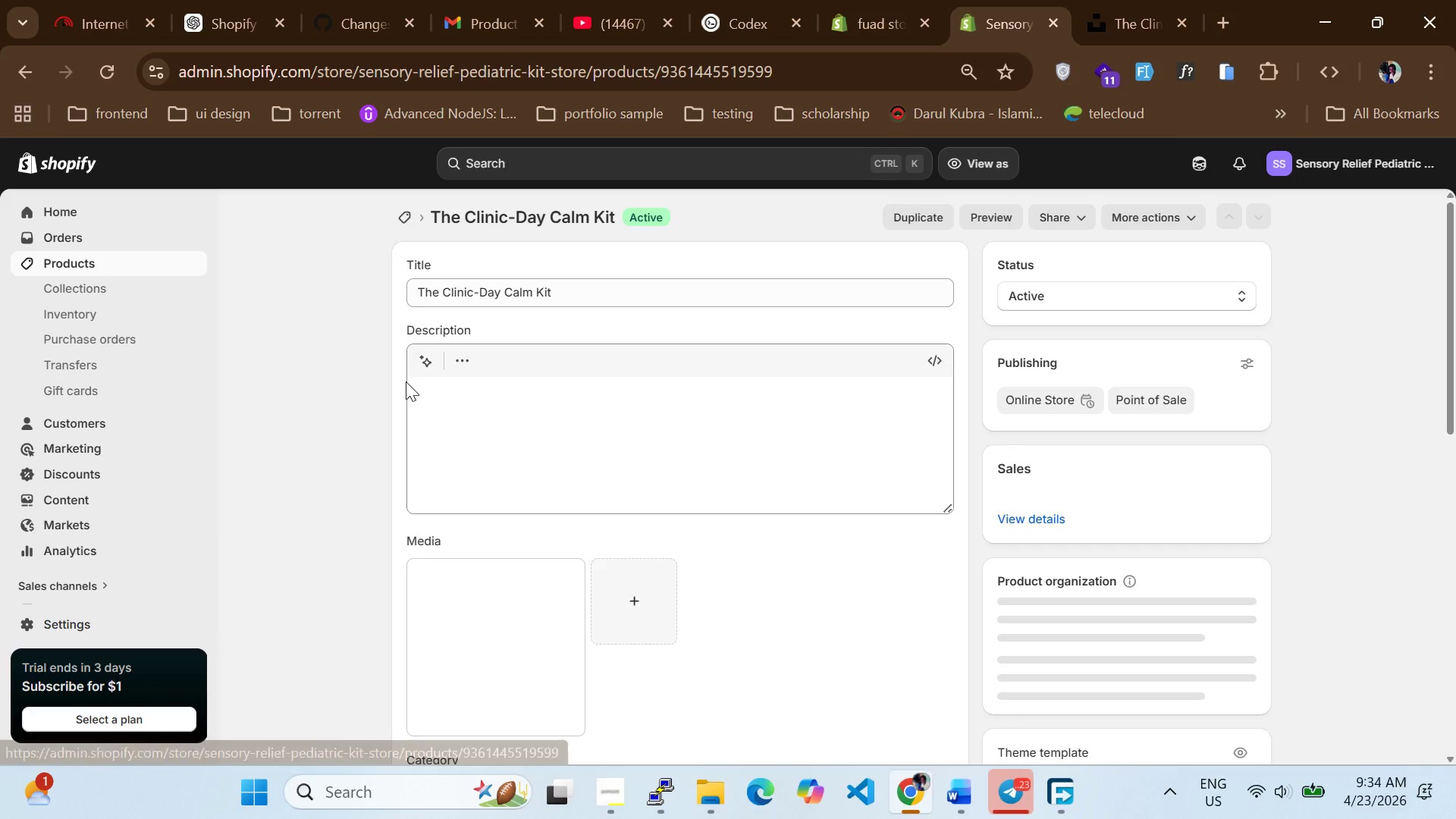 
scroll: coordinate [747, 549], scroll_direction: down, amount: 19.0
 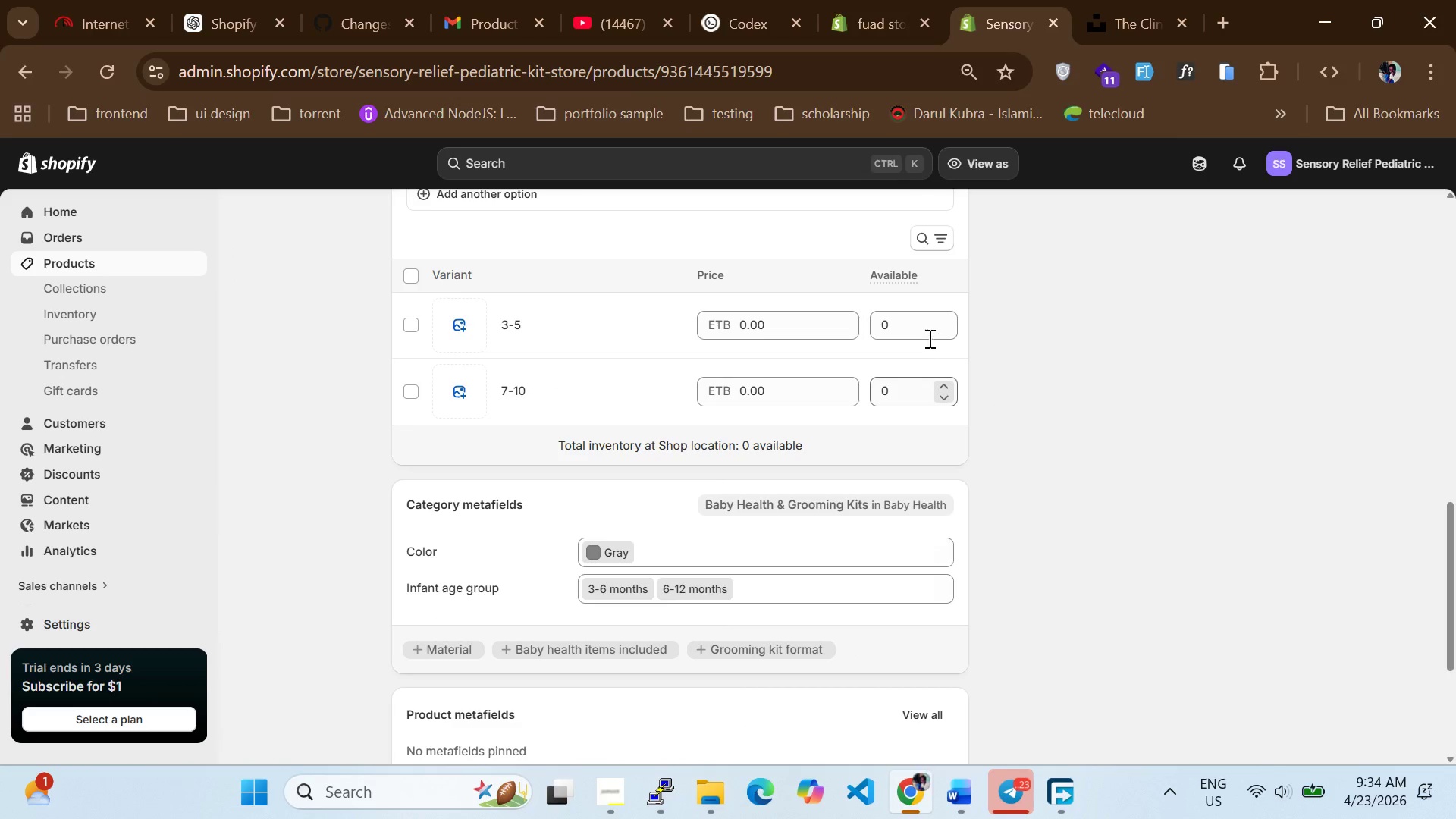 
left_click([920, 320])
 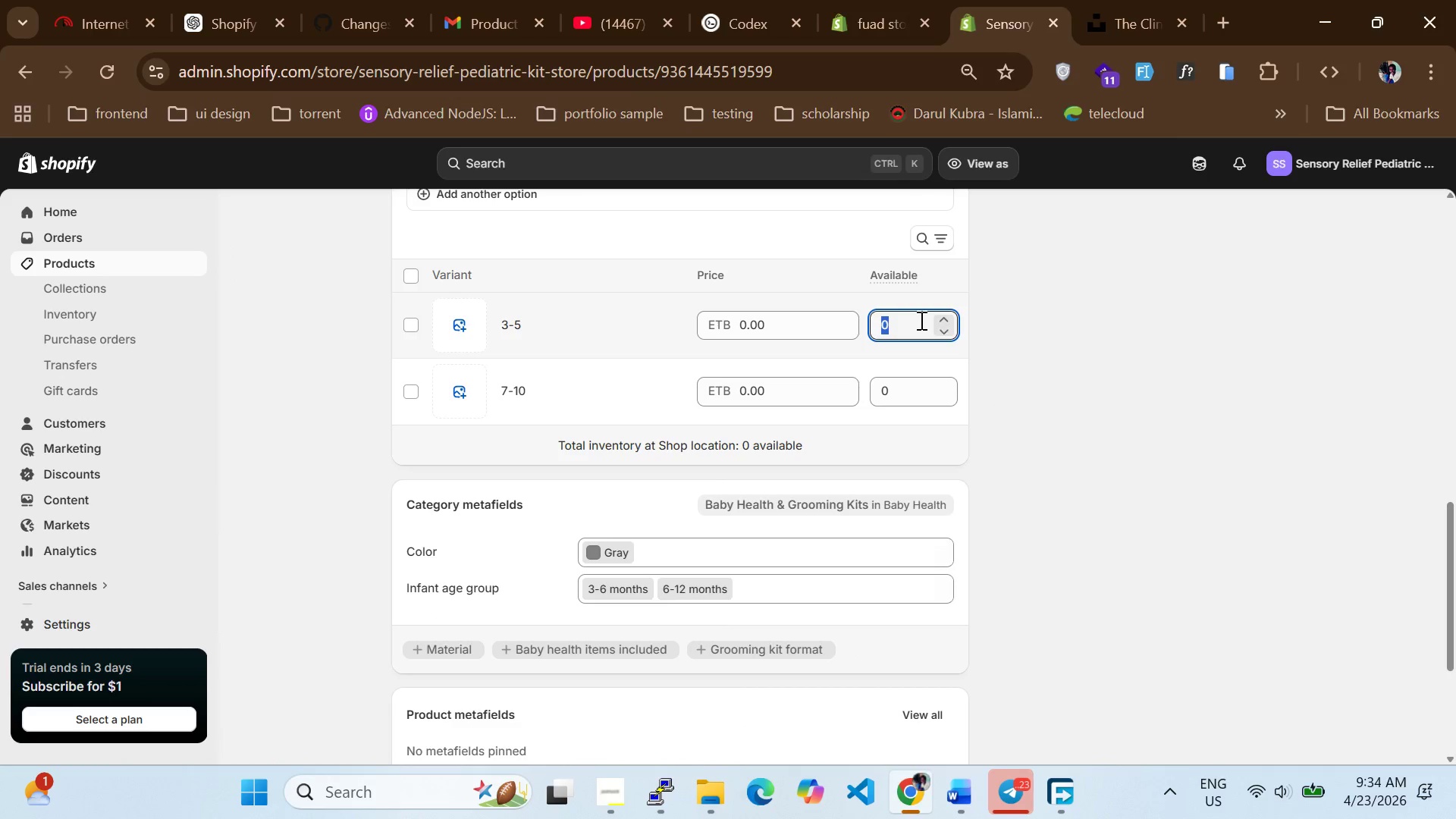 
type(100)
 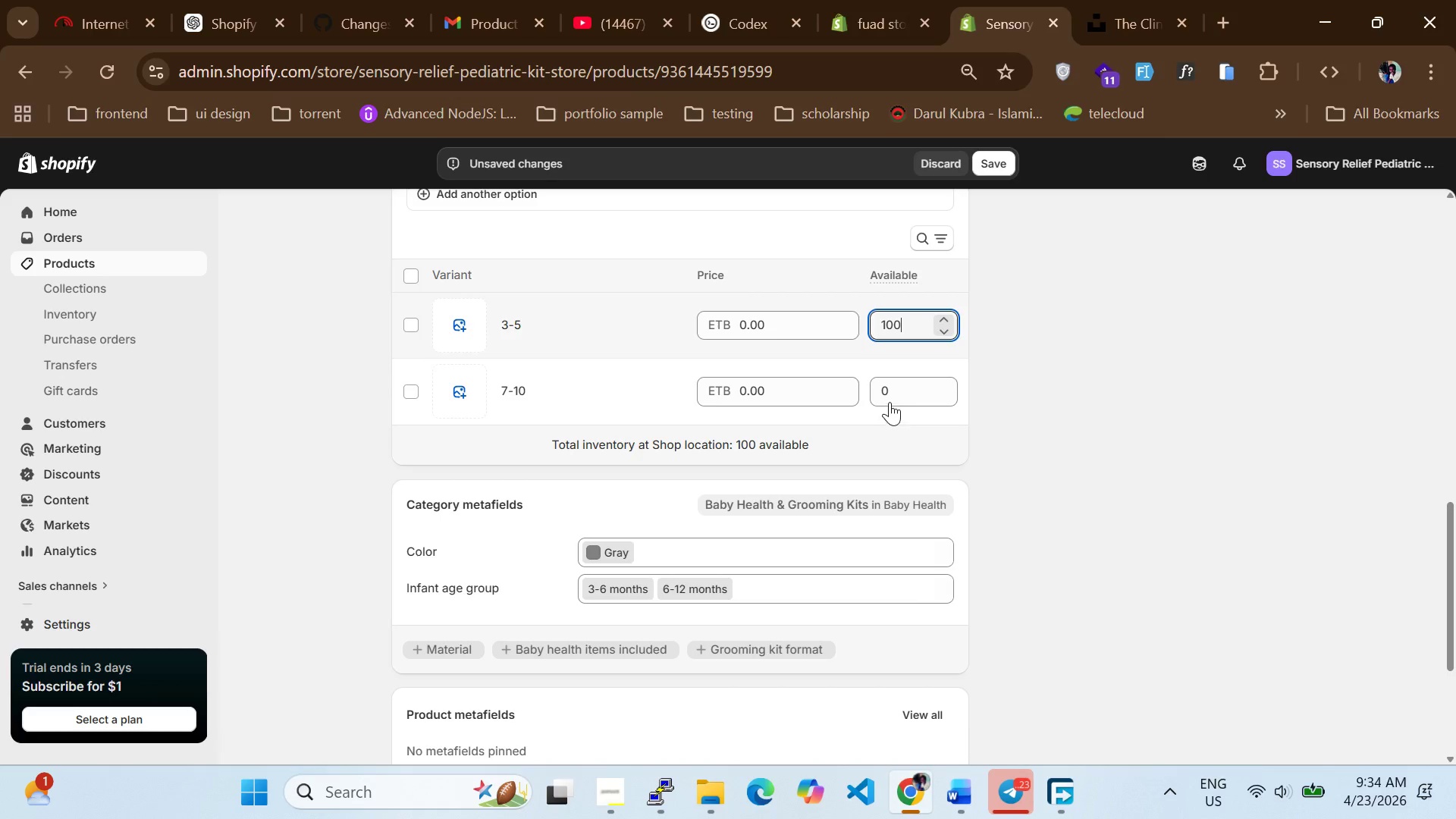 
left_click_drag(start_coordinate=[887, 399], to_coordinate=[842, 386])
 